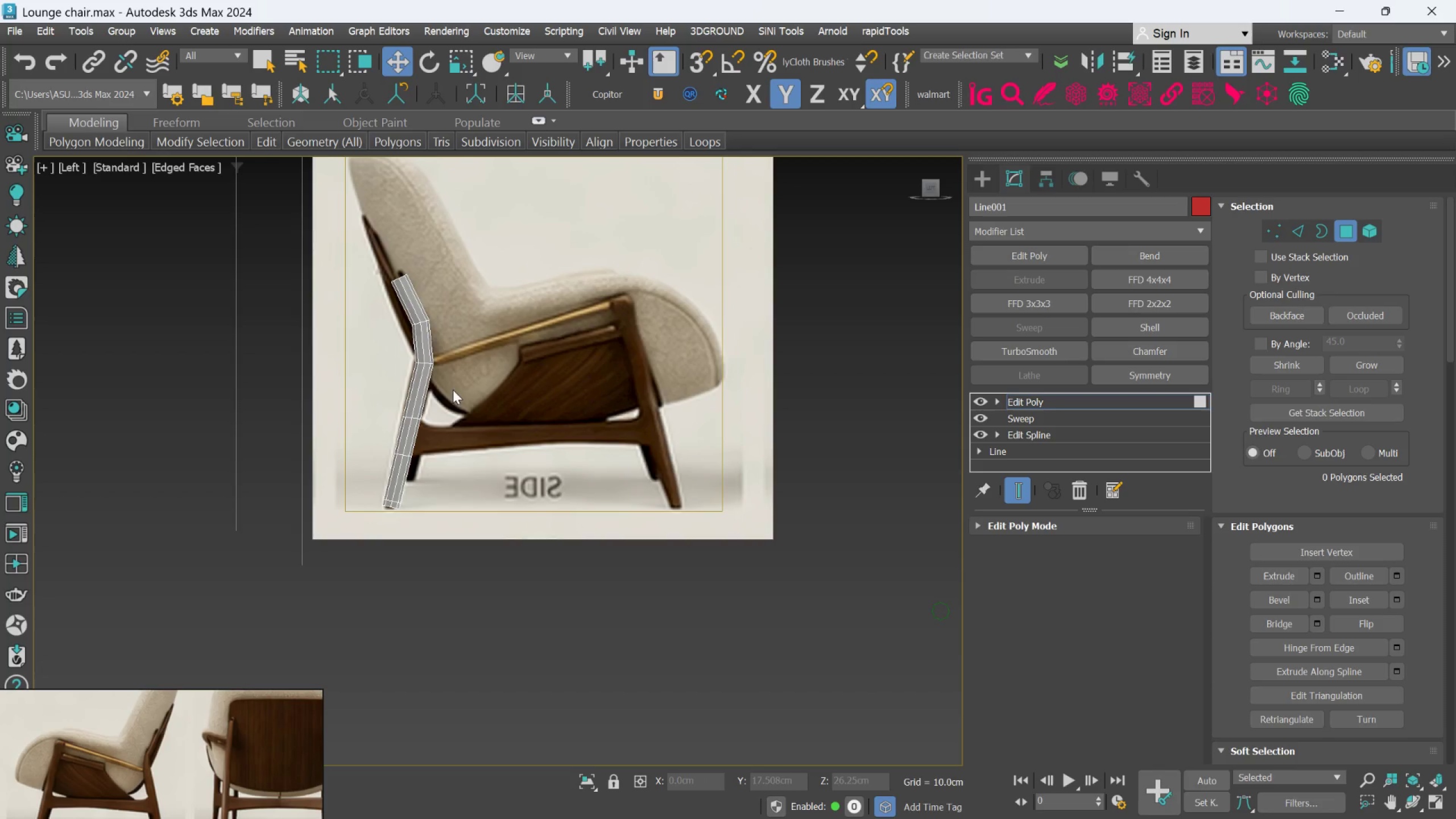 
scroll: coordinate [427, 413], scroll_direction: up, amount: 3.0
 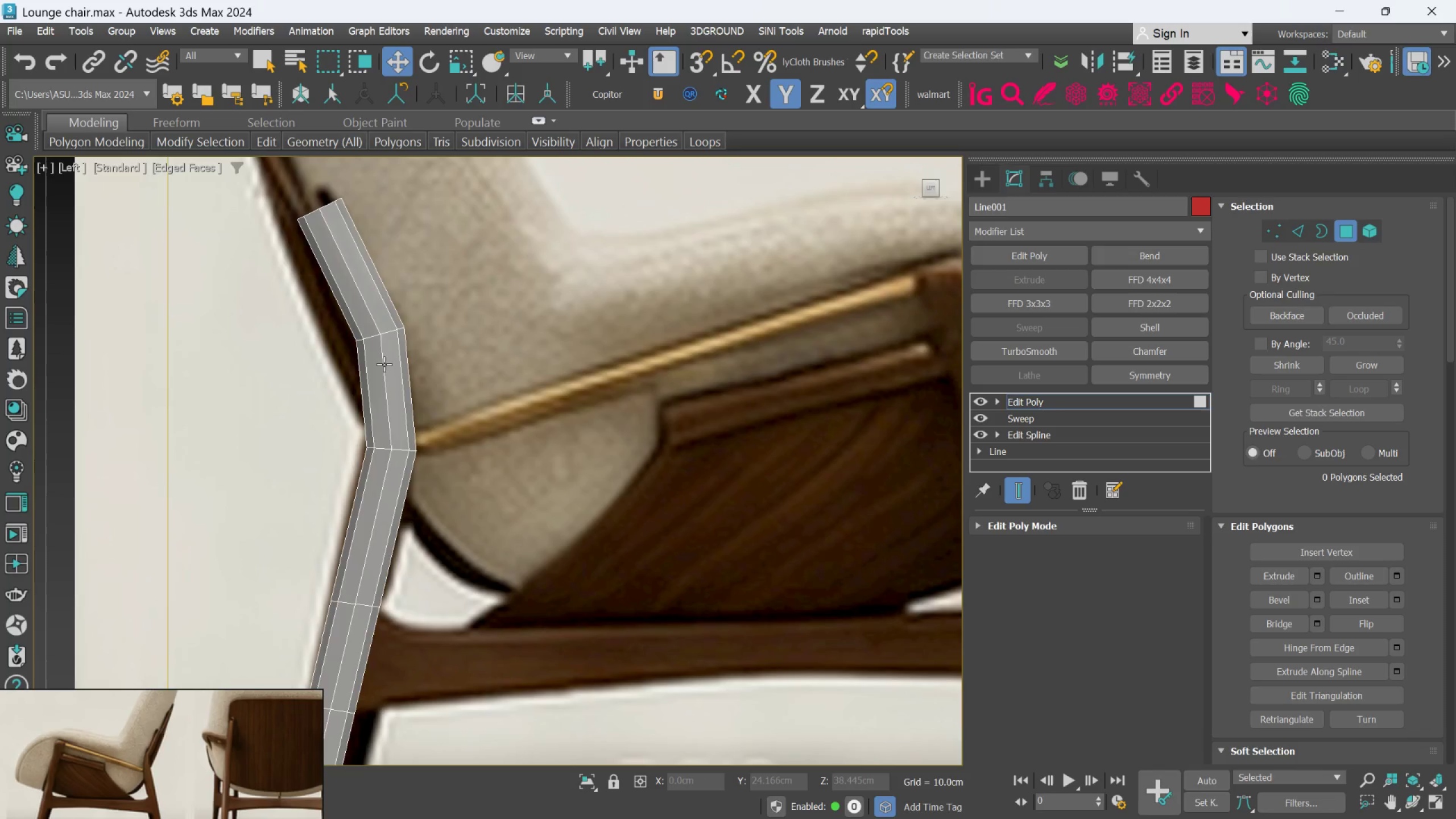 
scroll: coordinate [380, 378], scroll_direction: down, amount: 2.0
 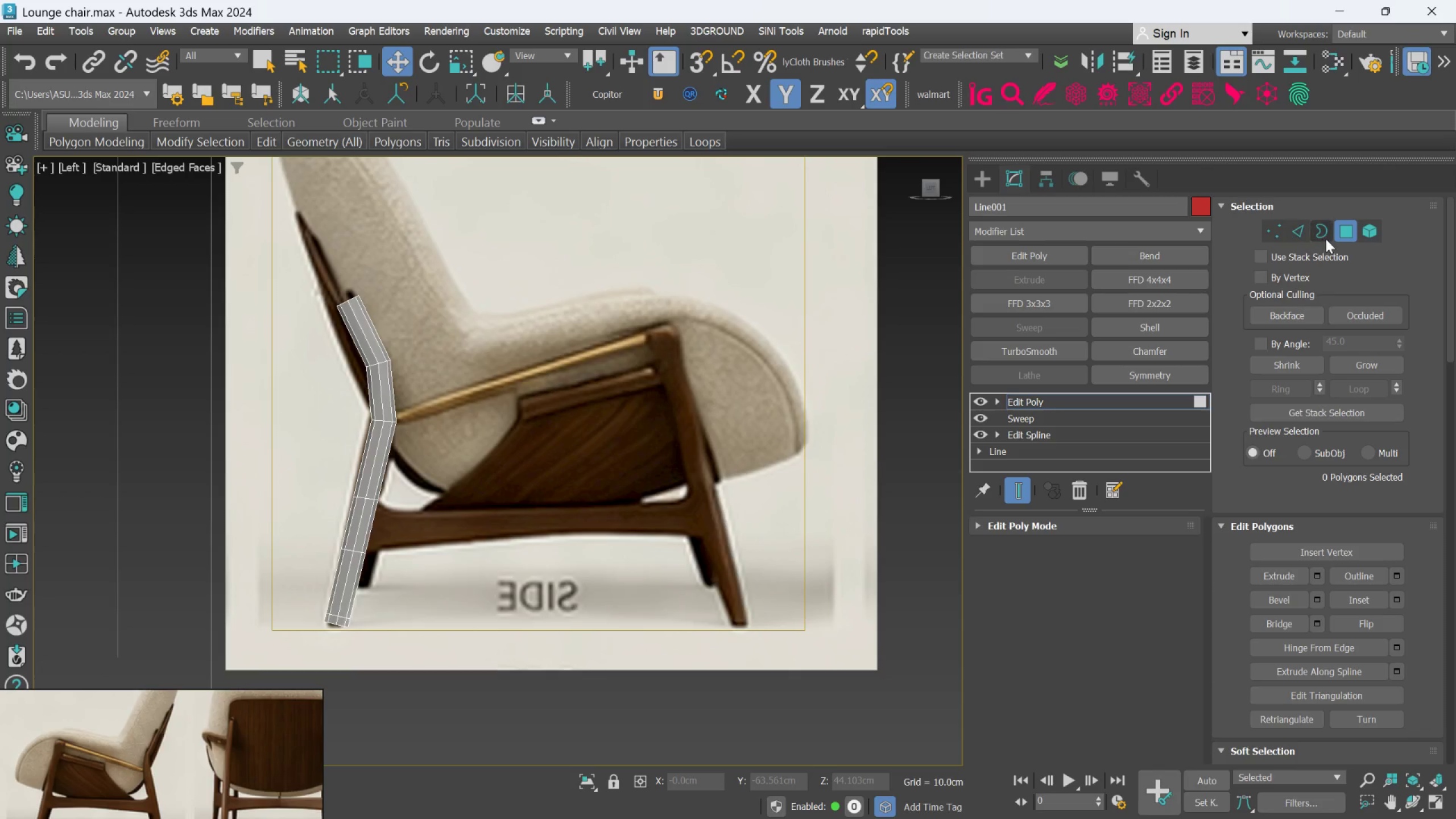 
left_click([1296, 235])
 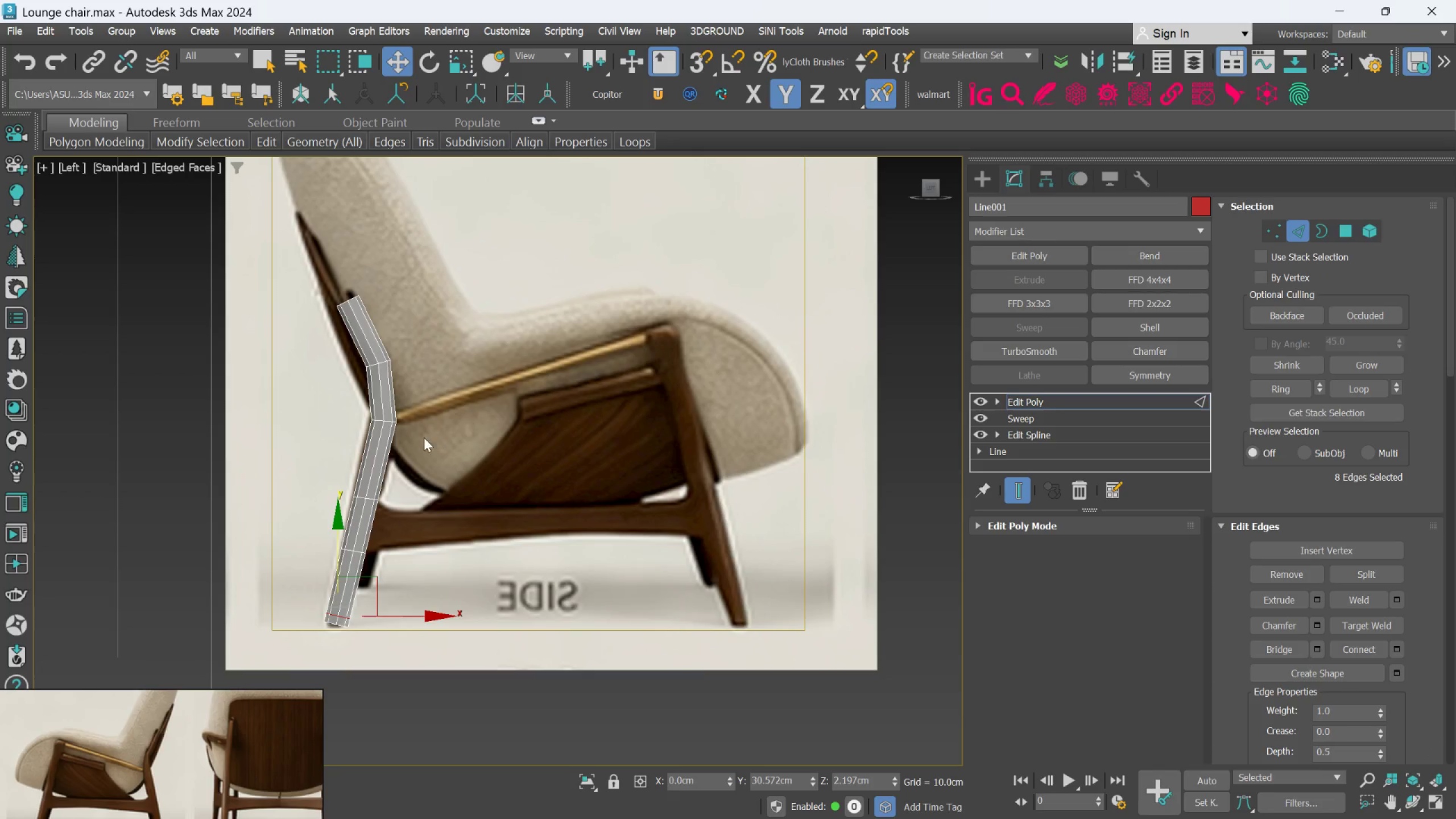 
scroll: coordinate [369, 364], scroll_direction: up, amount: 1.0
 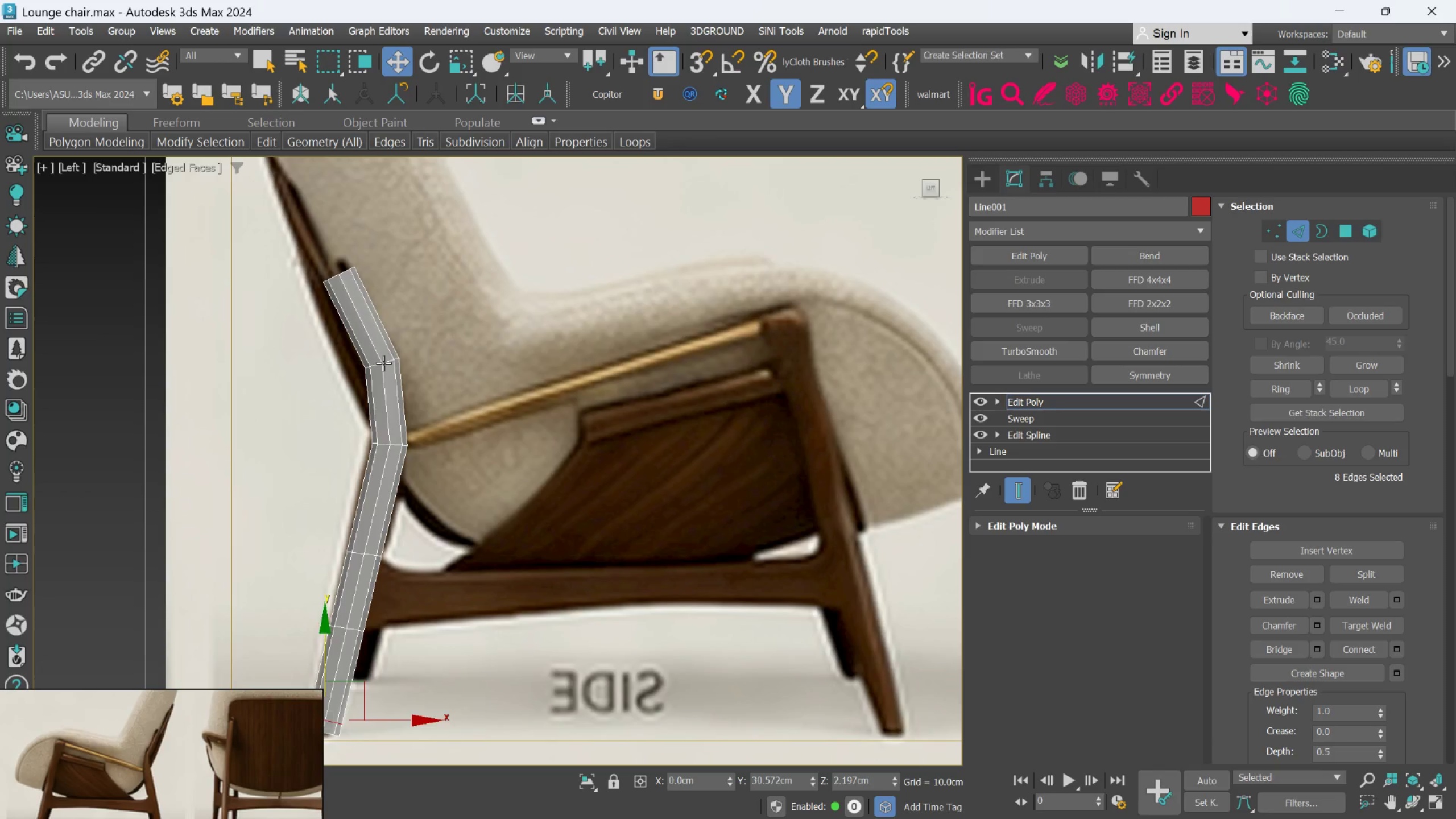 
double_click([383, 363])
 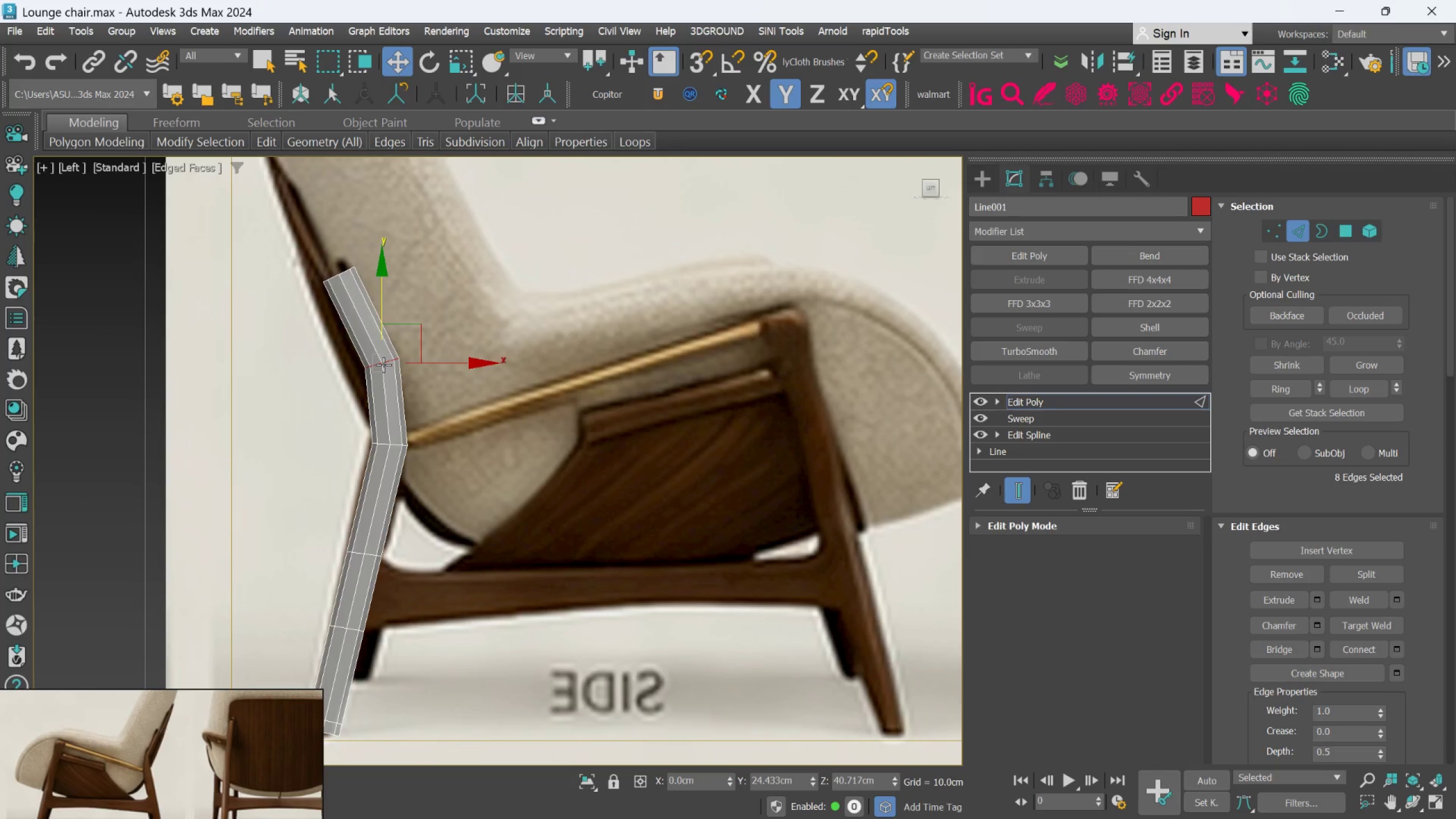 
key(R)
 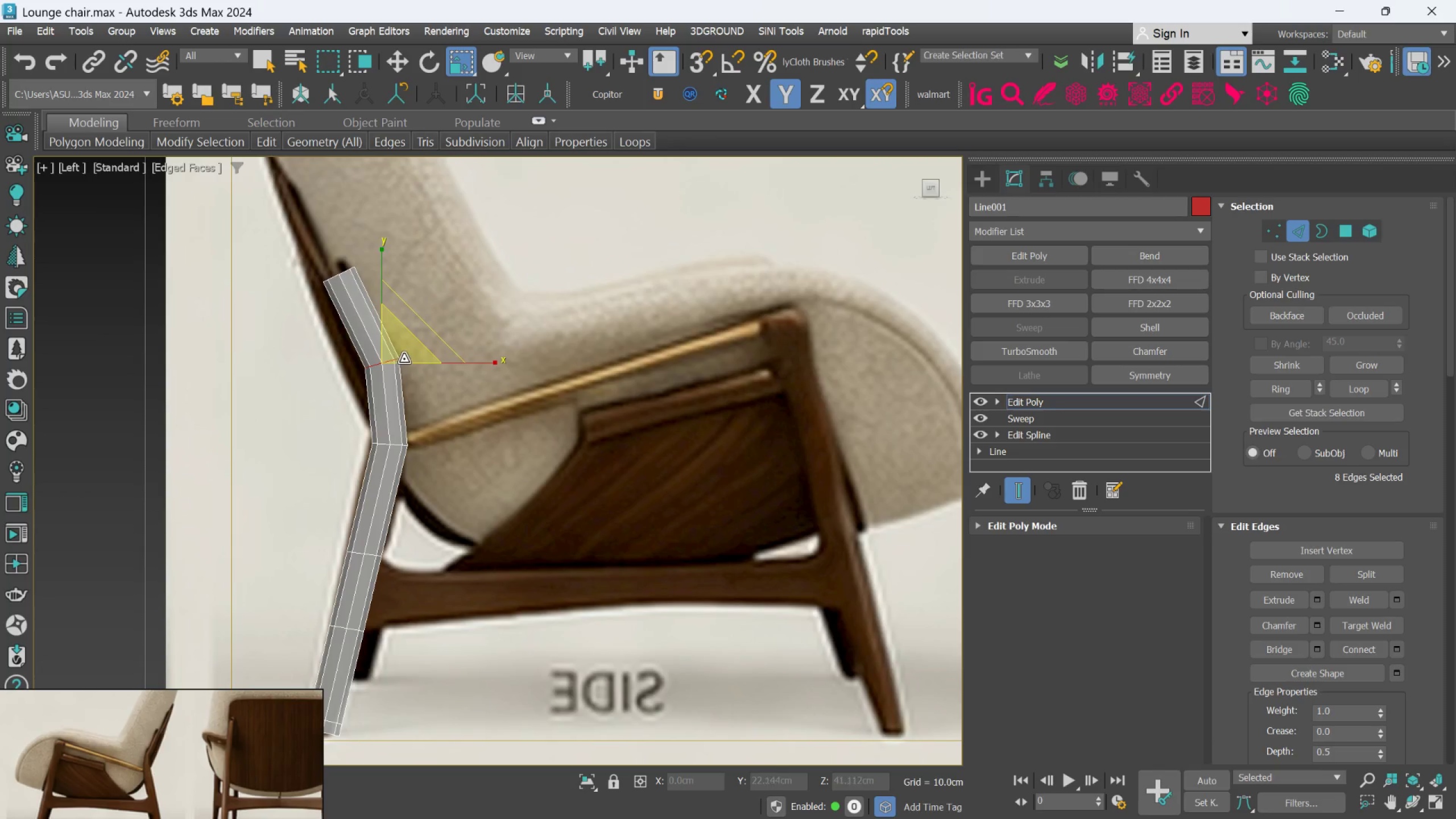 
left_click_drag(start_coordinate=[404, 359], to_coordinate=[404, 369])
 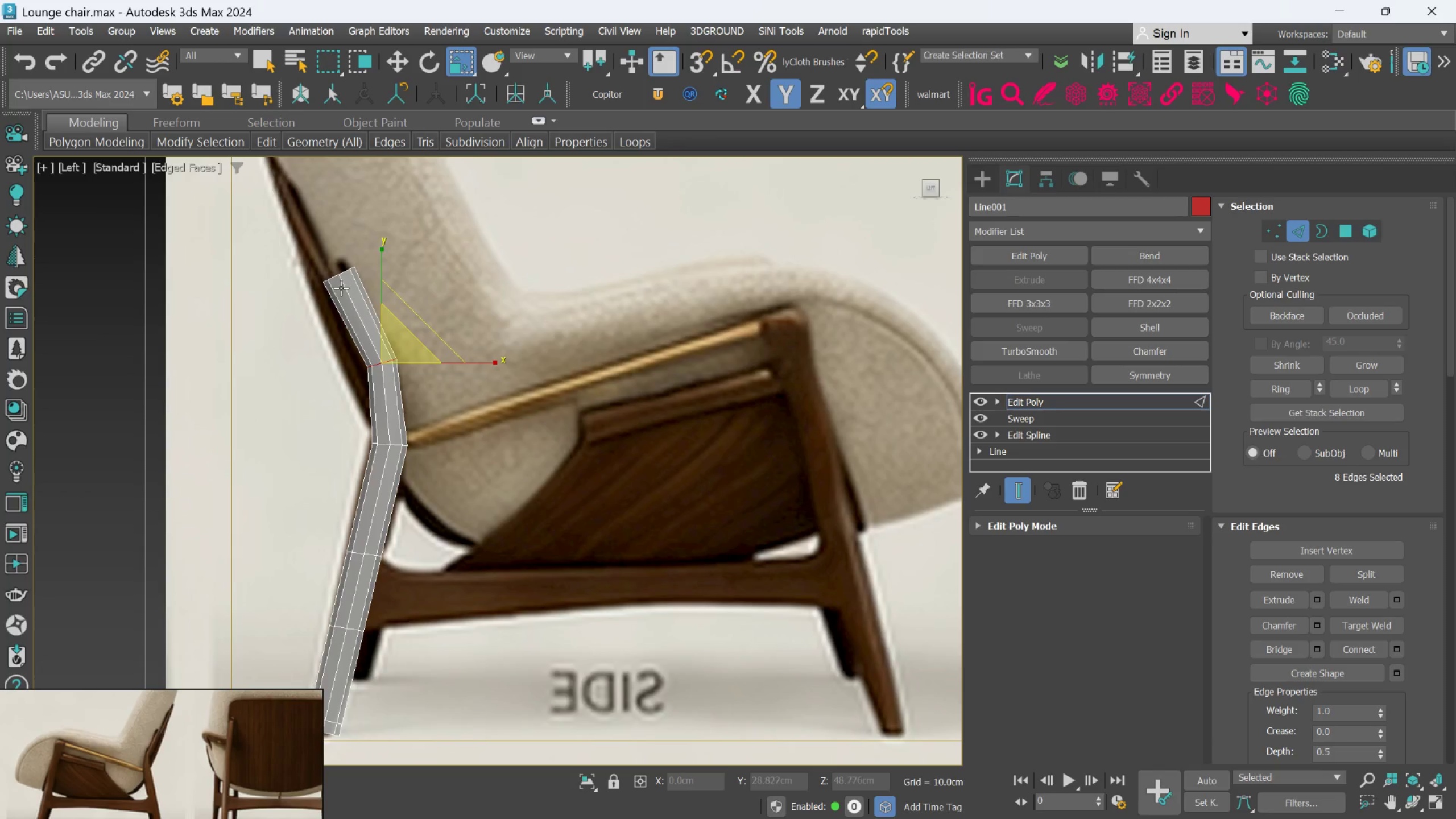 
scroll: coordinate [340, 286], scroll_direction: up, amount: 2.0
 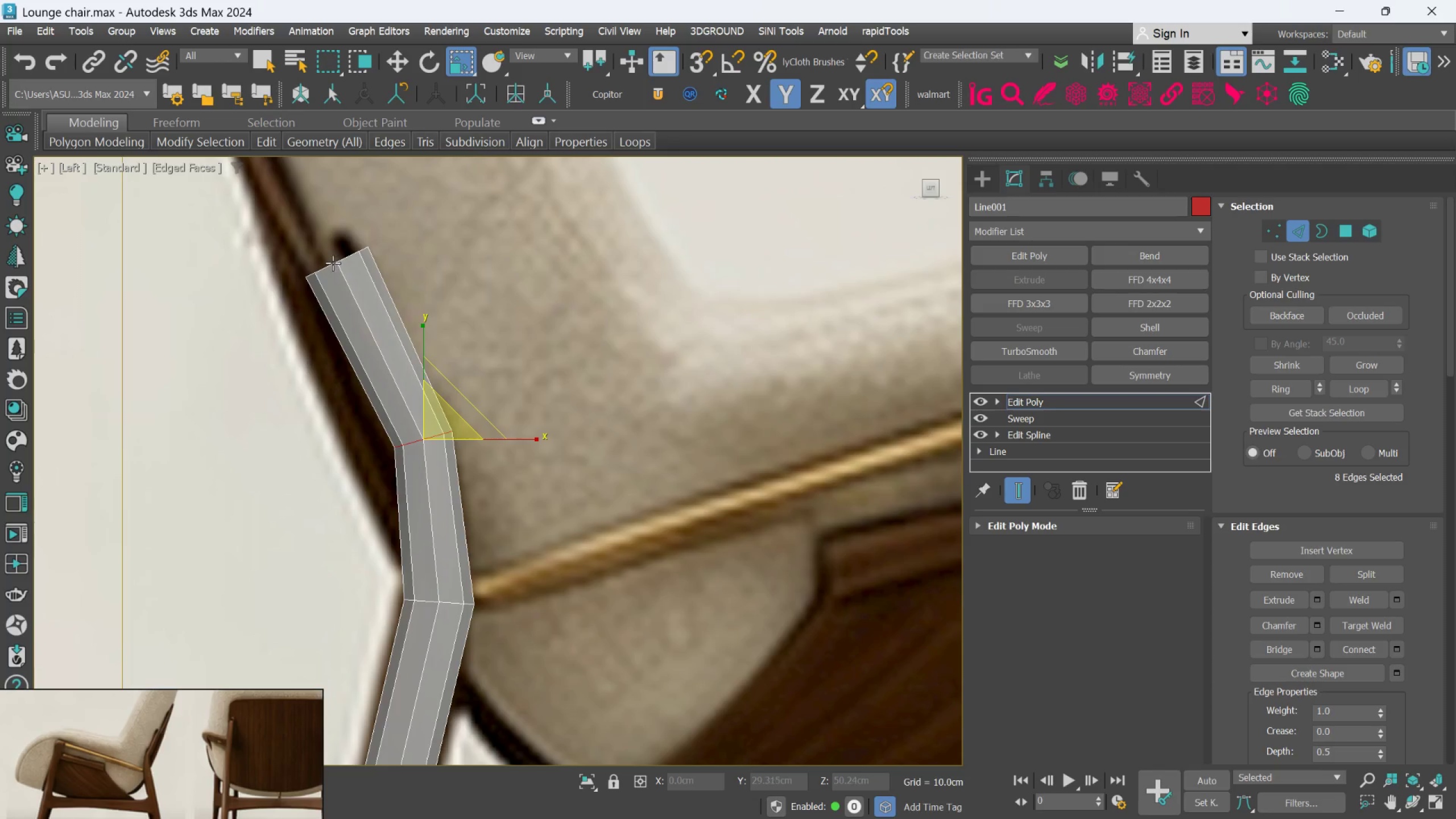 
double_click([332, 262])
 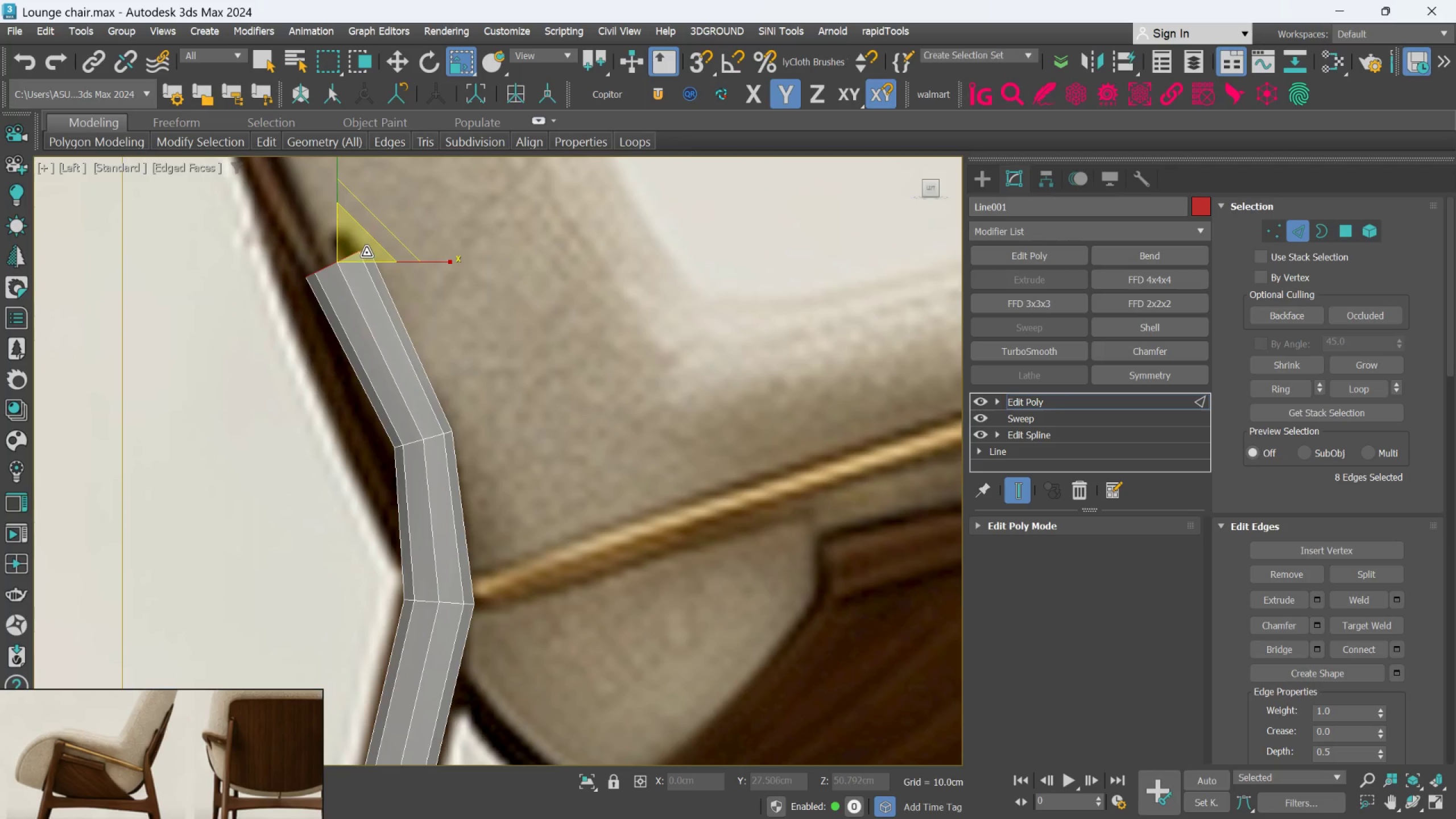 
left_click_drag(start_coordinate=[366, 253], to_coordinate=[366, 288])
 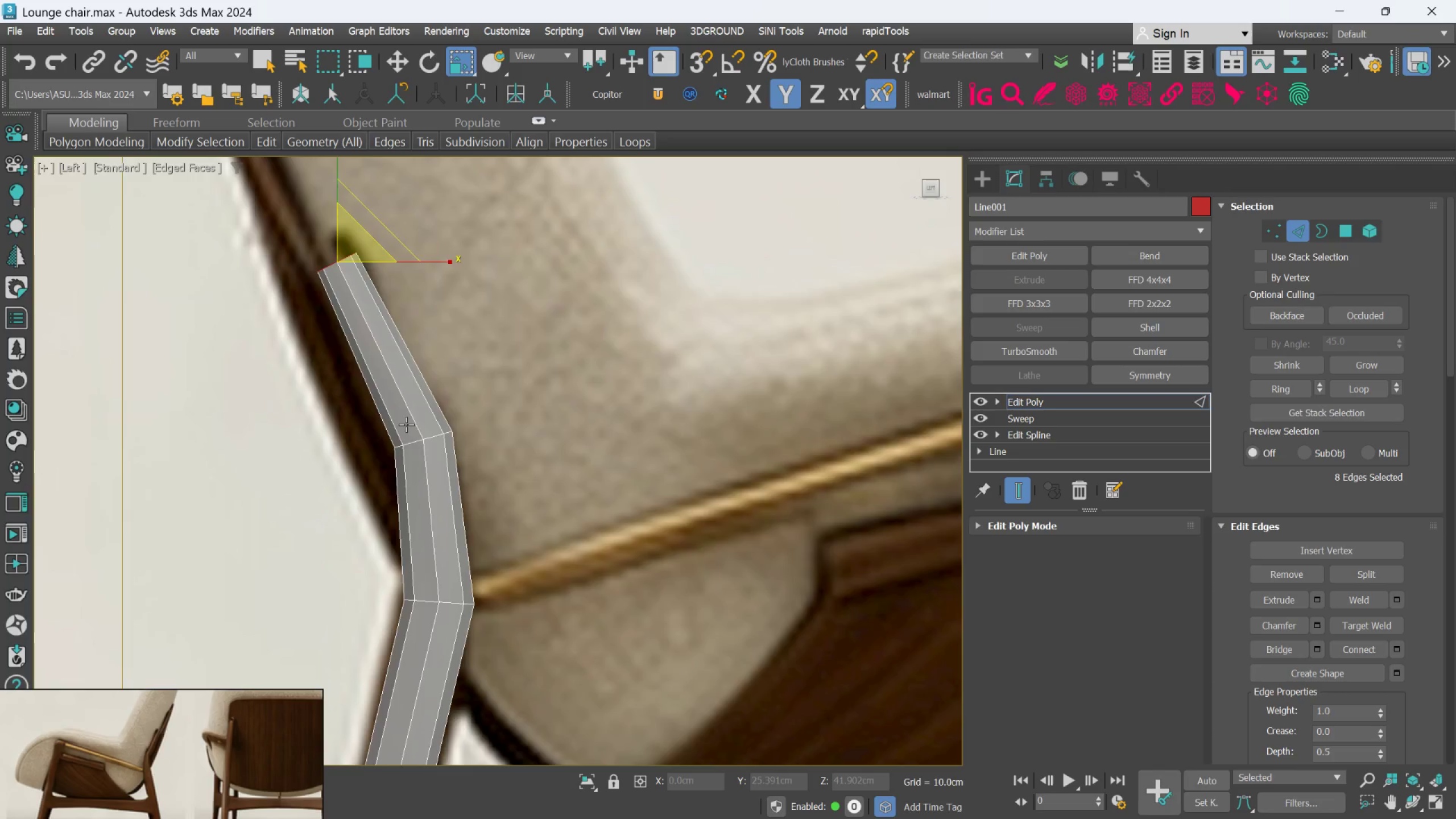 
scroll: coordinate [408, 436], scroll_direction: down, amount: 1.0
 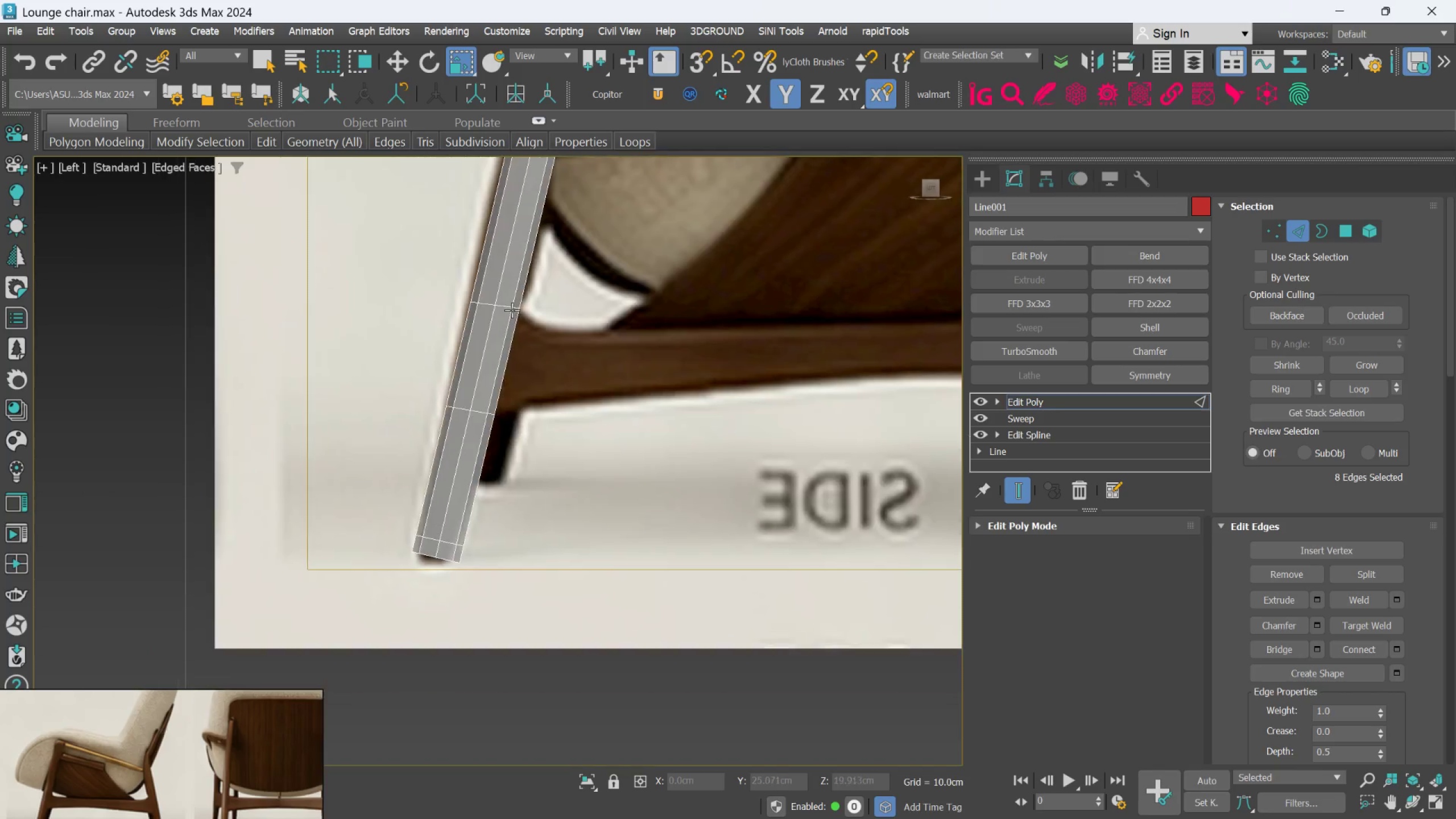 
scroll: coordinate [418, 502], scroll_direction: up, amount: 1.0
 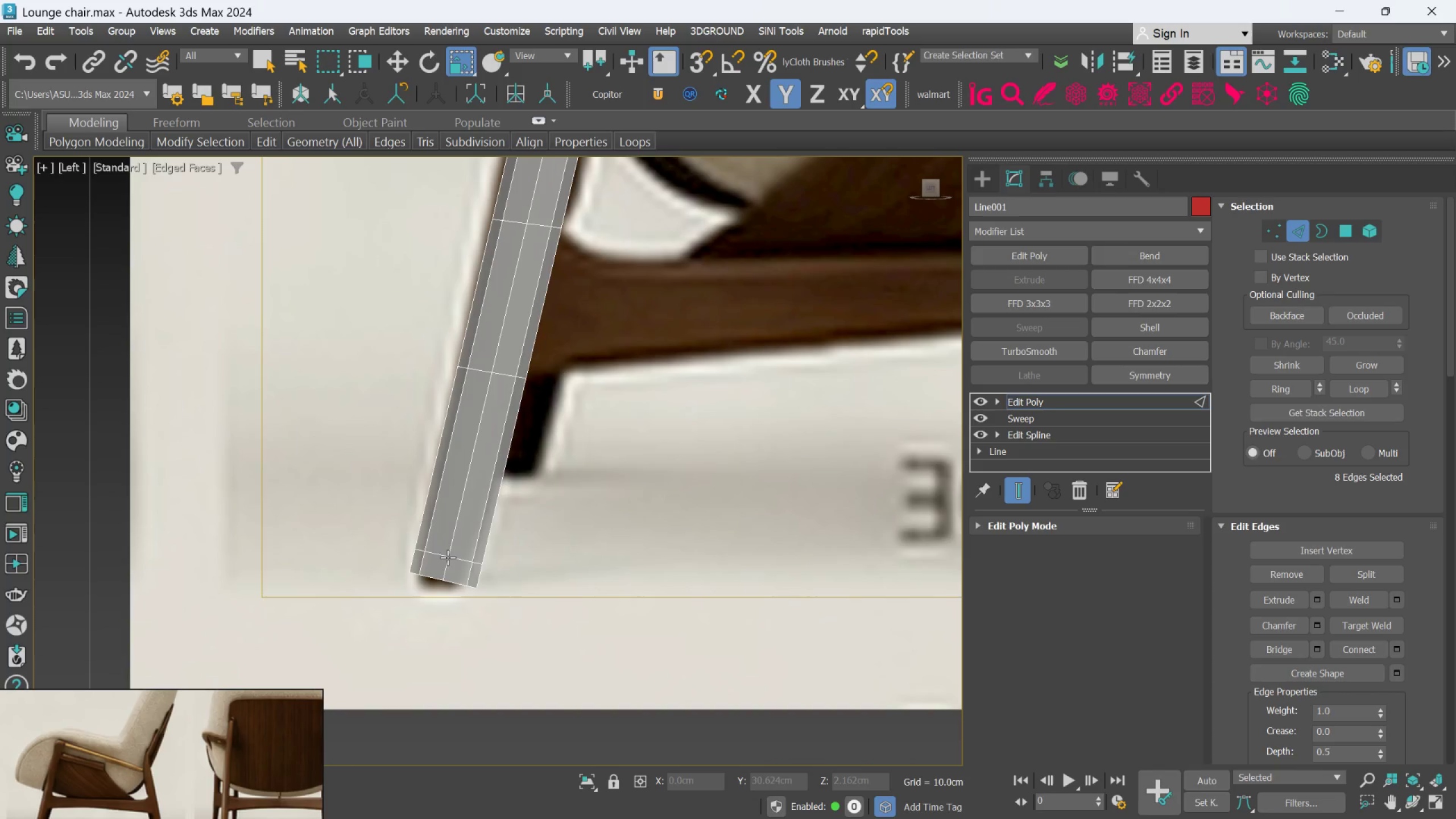 
double_click([446, 555])
 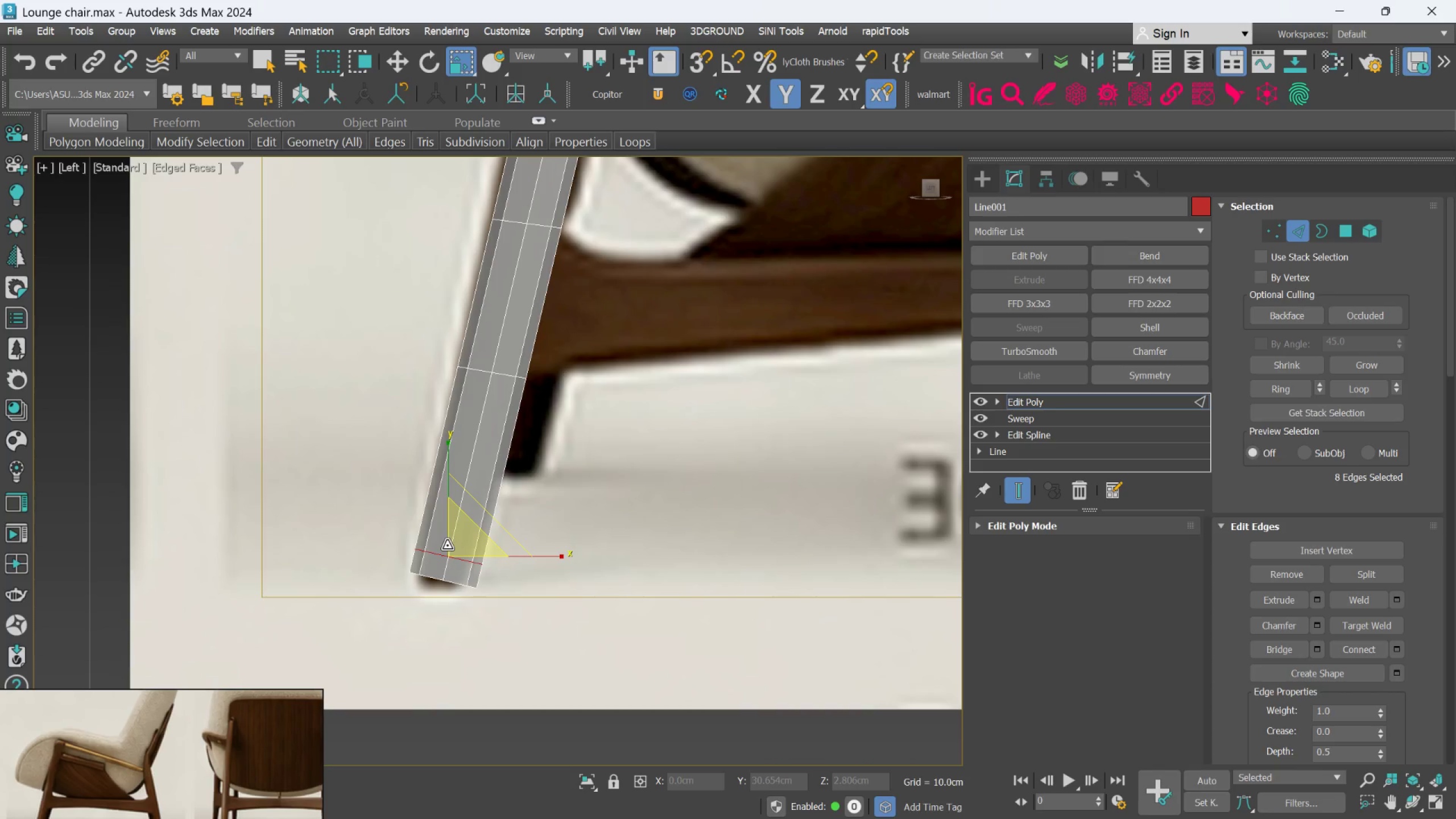 
key(Control+Backspace)
 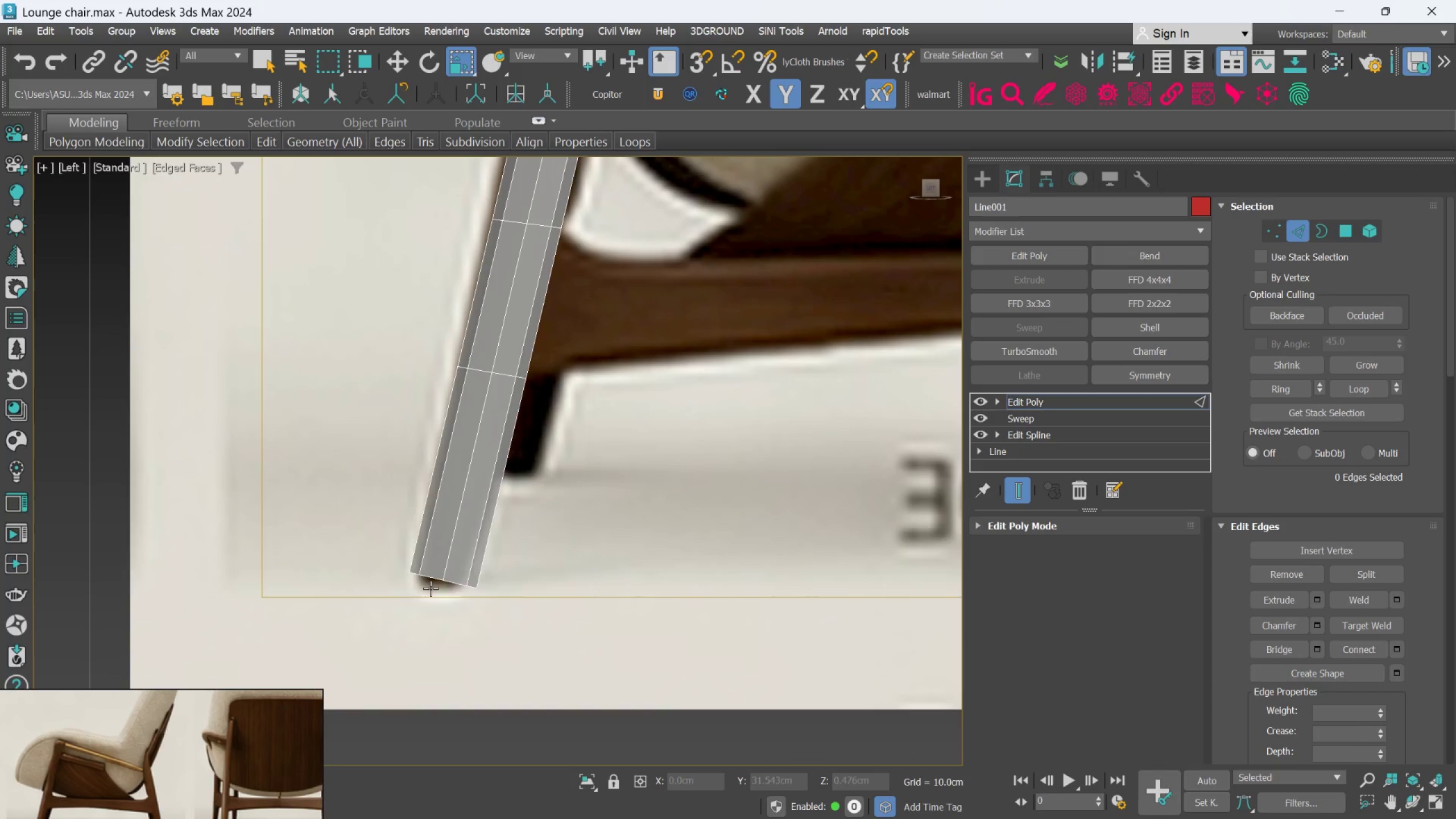 
double_click([436, 576])
 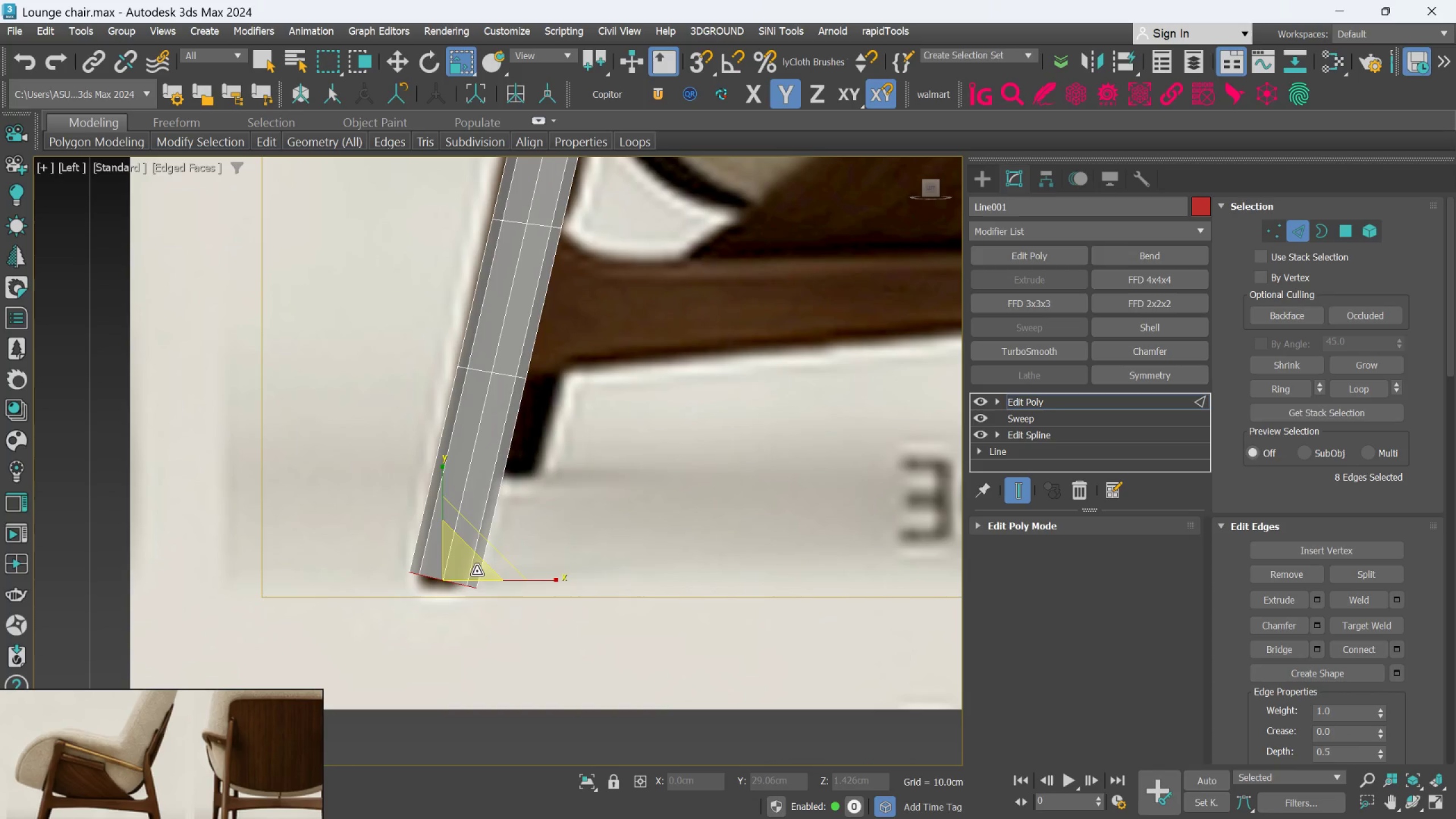 
left_click_drag(start_coordinate=[477, 571], to_coordinate=[473, 613])
 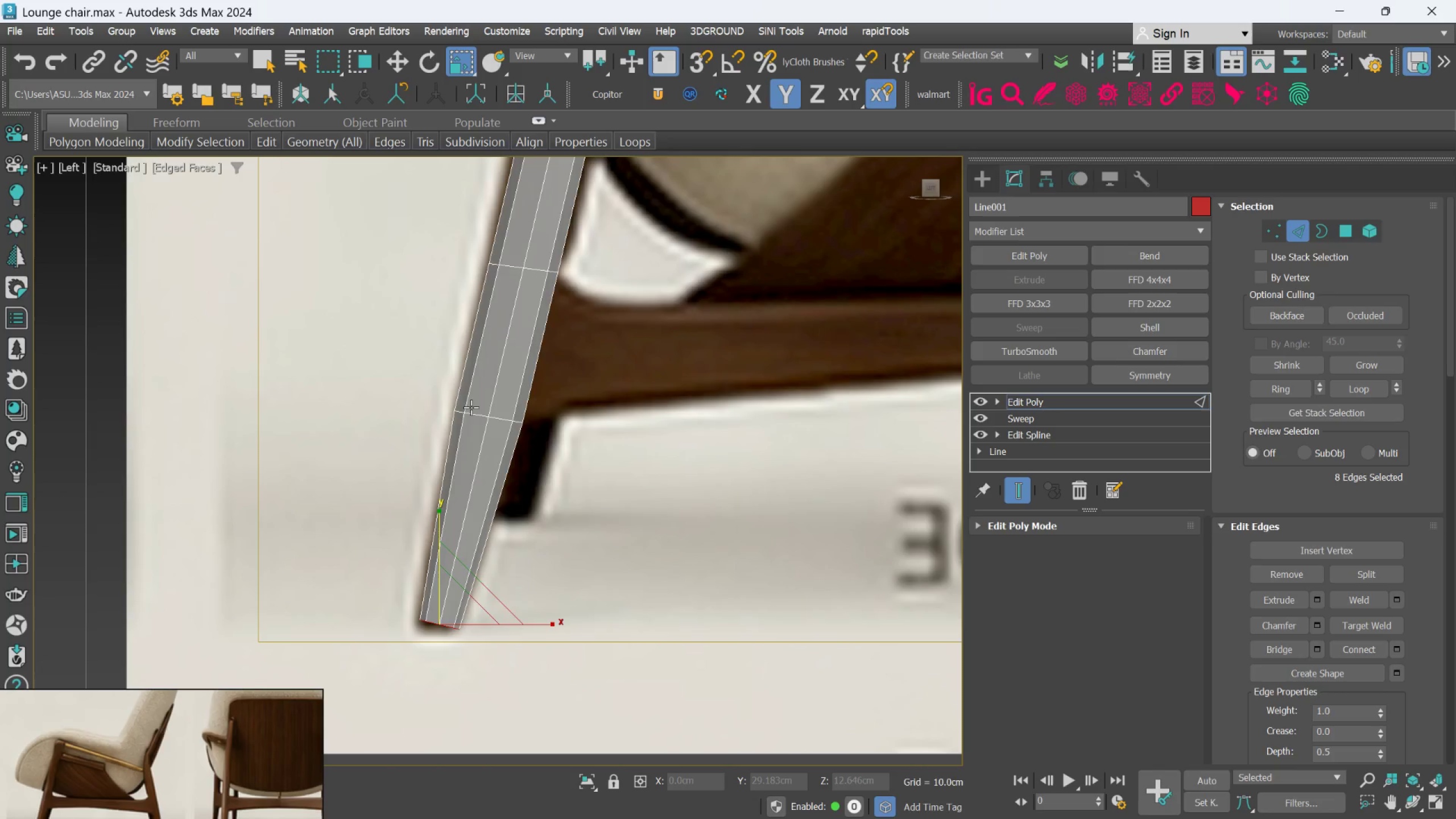 
double_click([471, 412])
 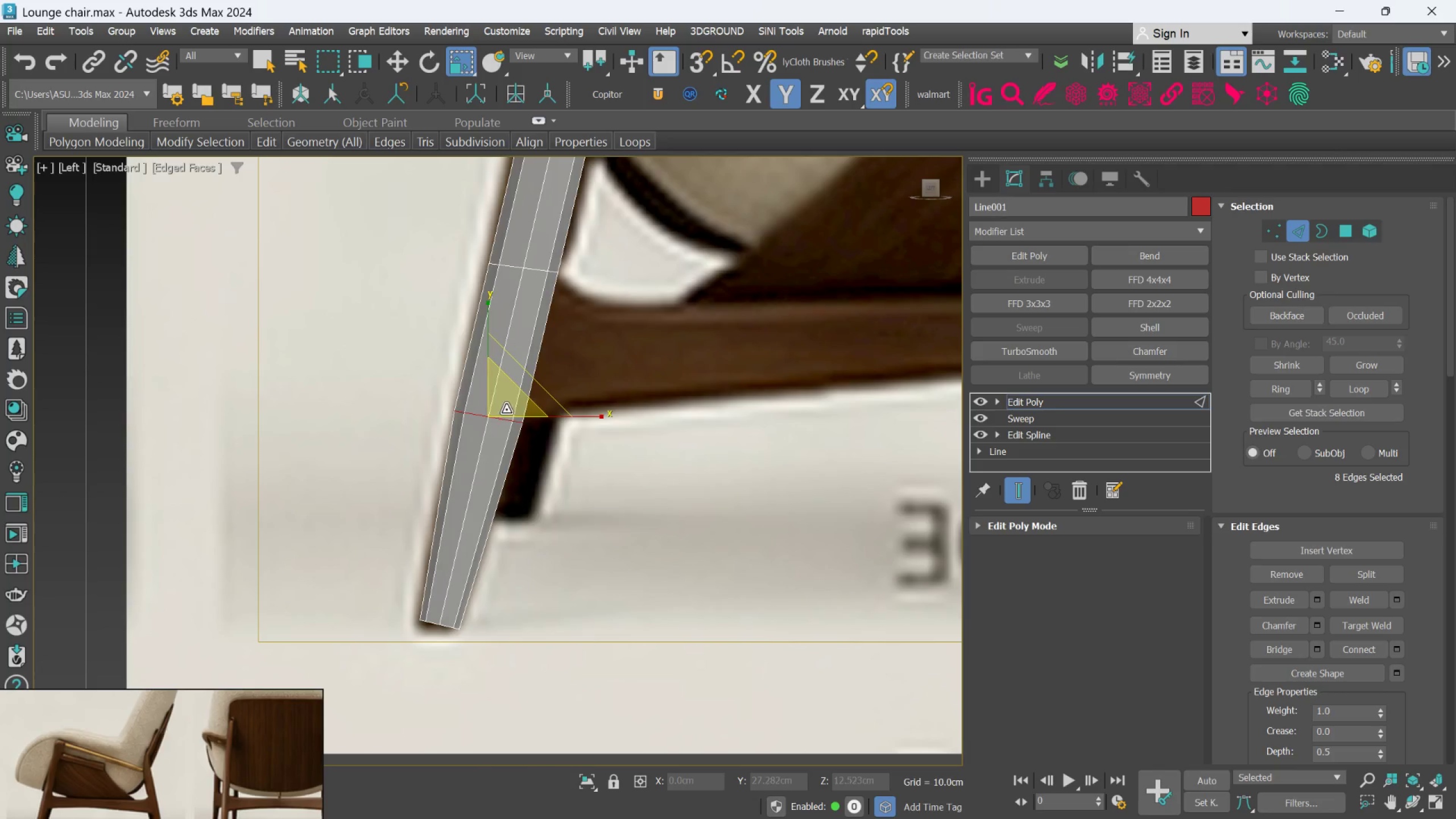 
left_click_drag(start_coordinate=[507, 407], to_coordinate=[512, 423])
 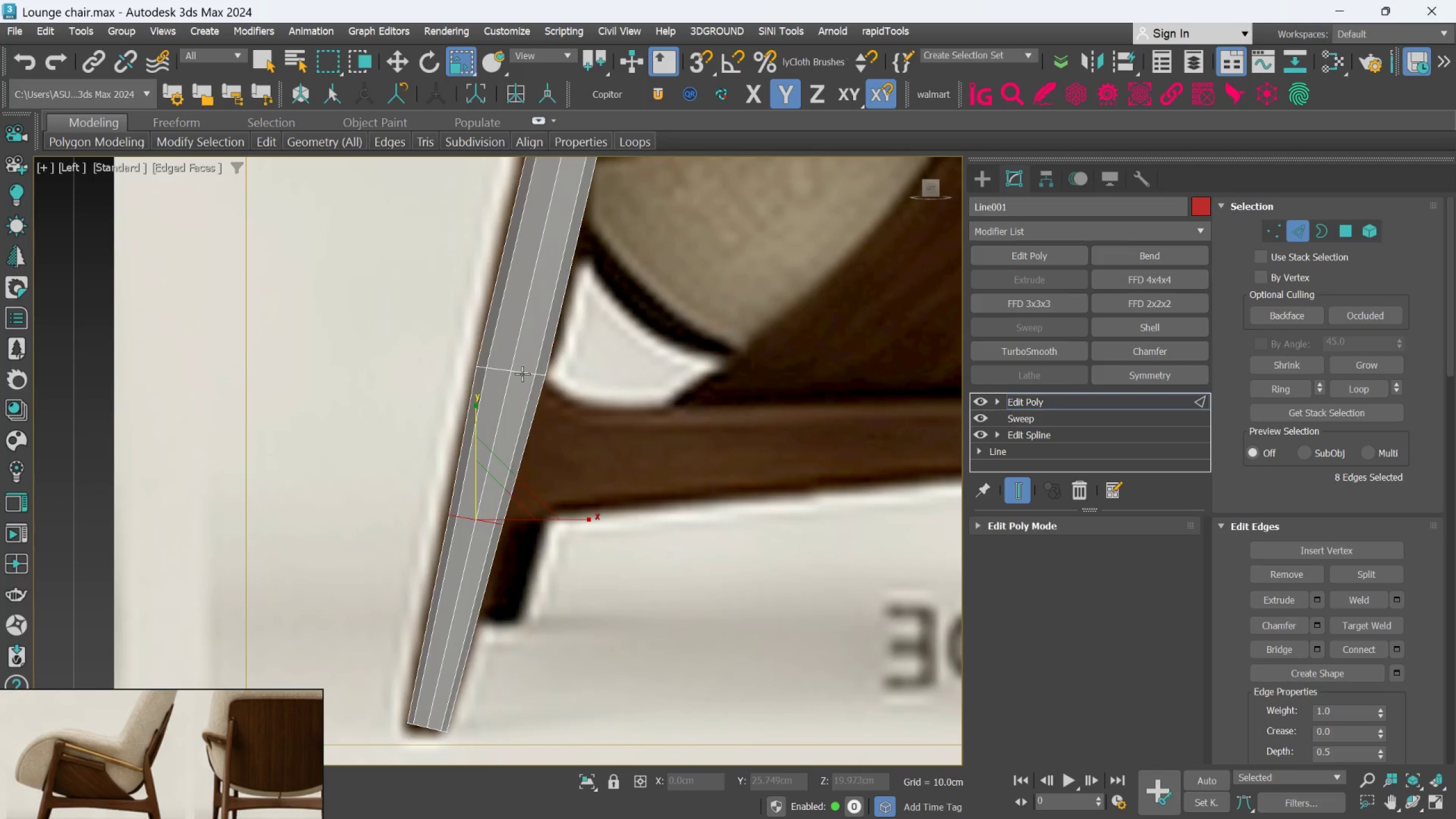 
scroll: coordinate [185, 761], scroll_direction: down, amount: 4.0
 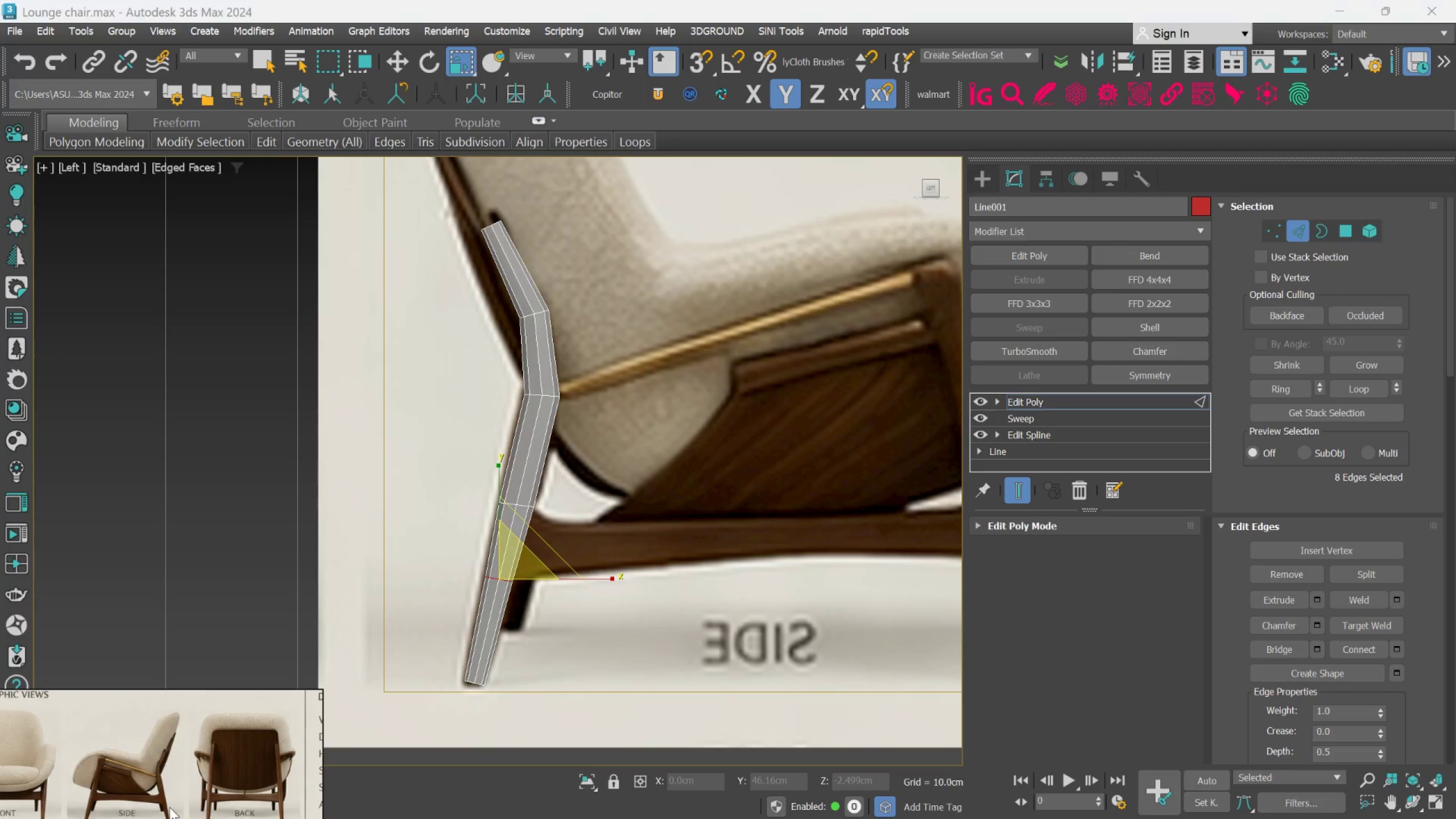 
scroll: coordinate [168, 807], scroll_direction: up, amount: 2.0
 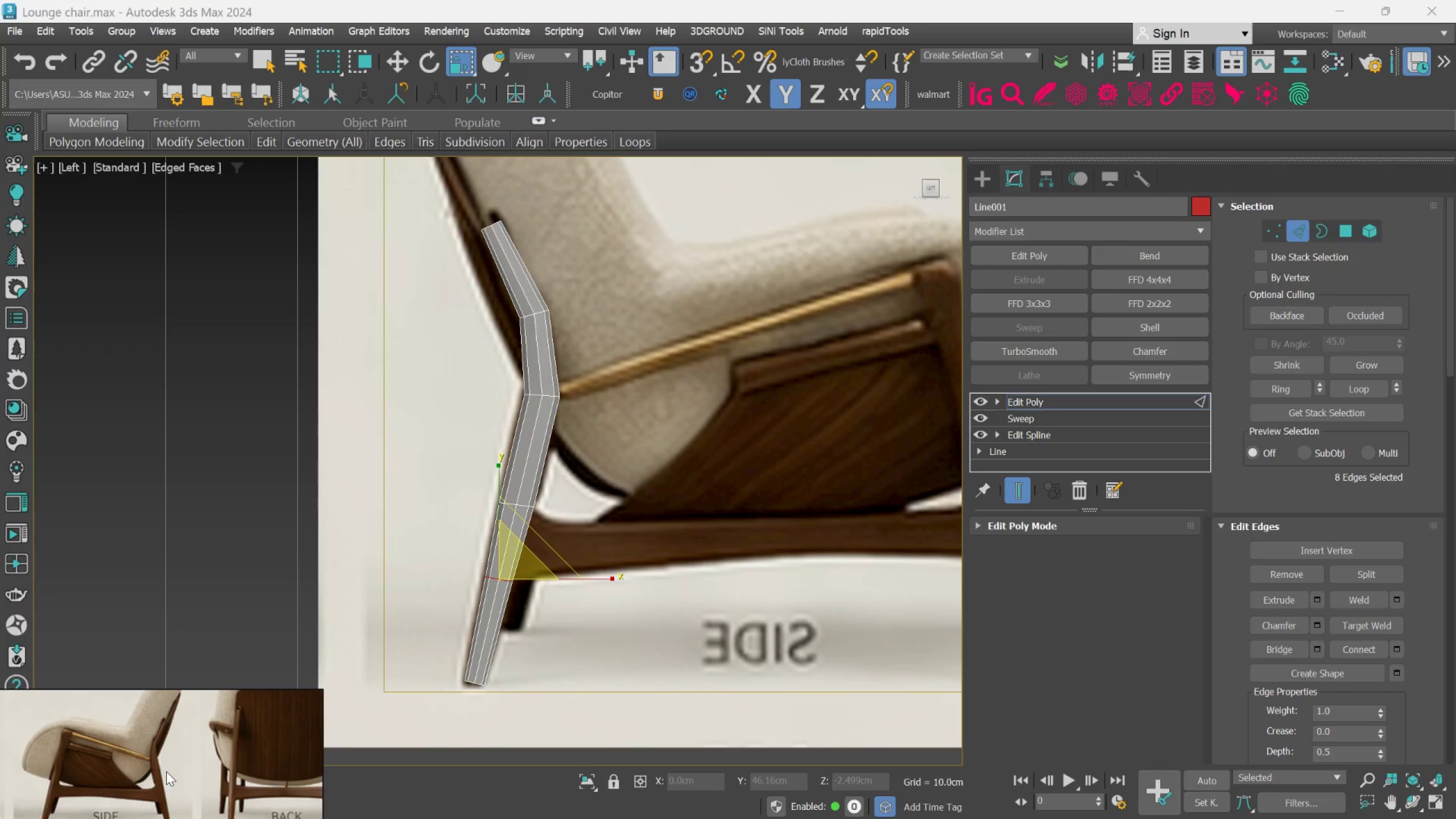 
wait(9.16)
 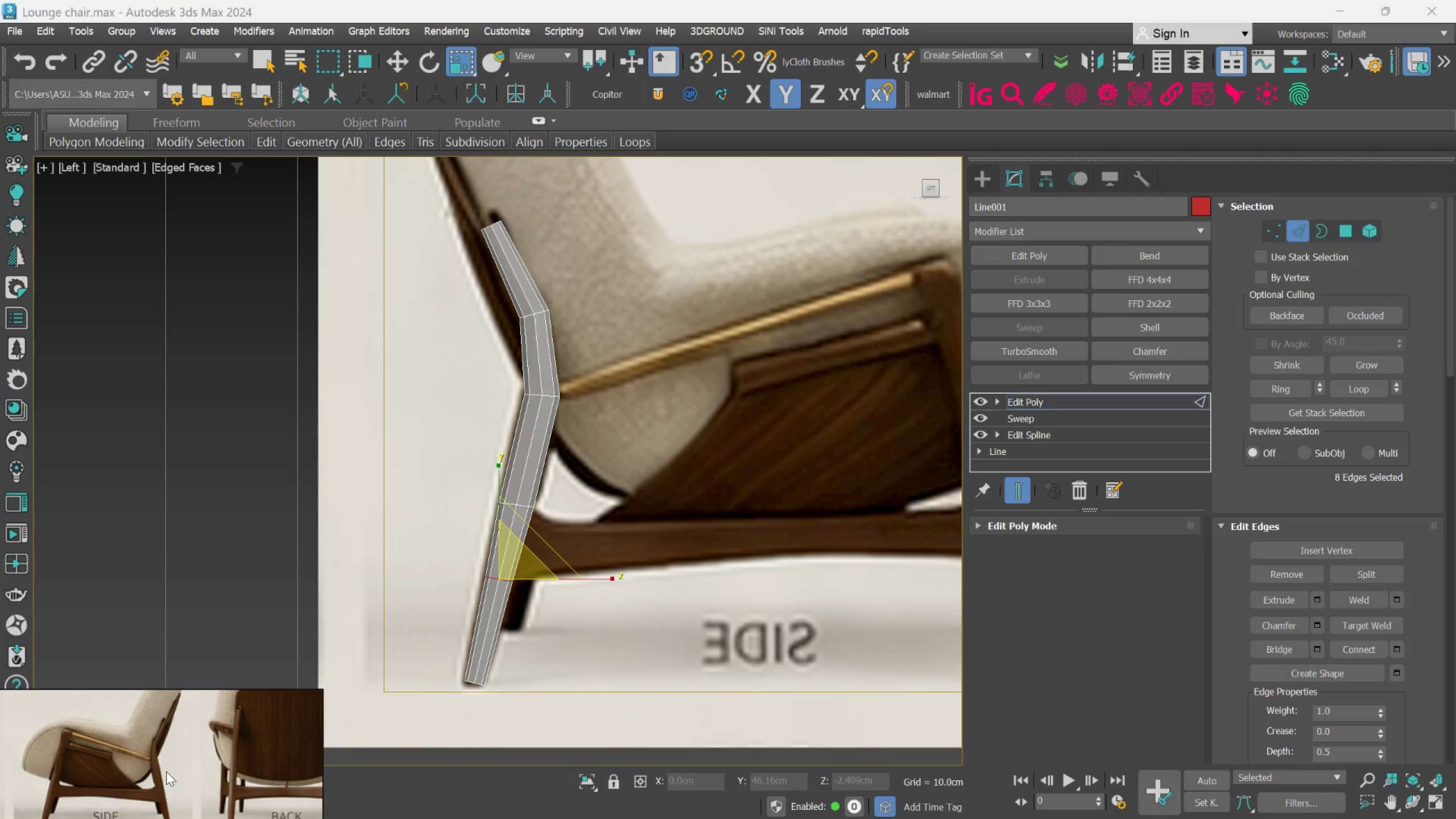 
scroll: coordinate [495, 220], scroll_direction: up, amount: 4.0
 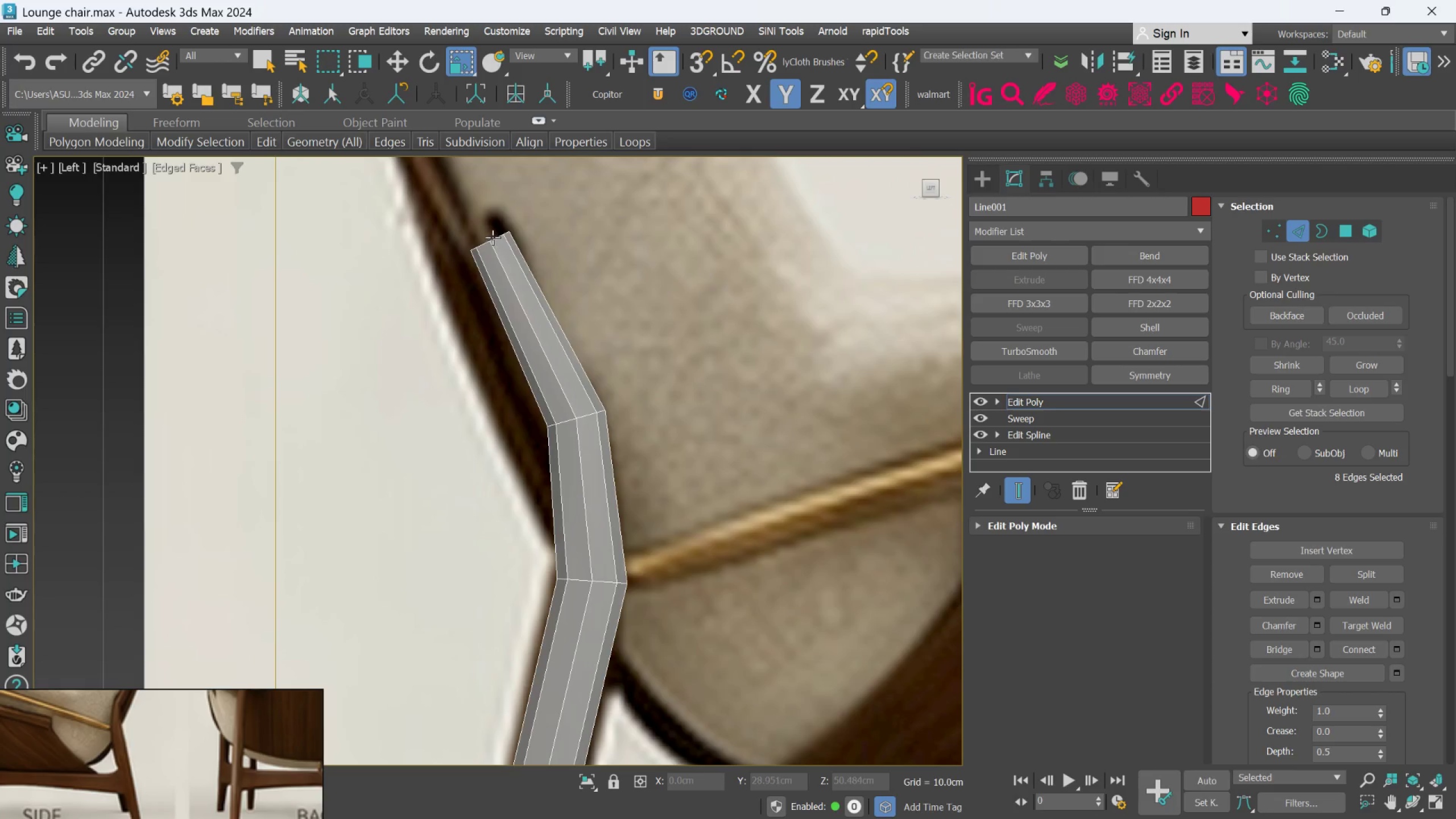 
double_click([493, 237])
 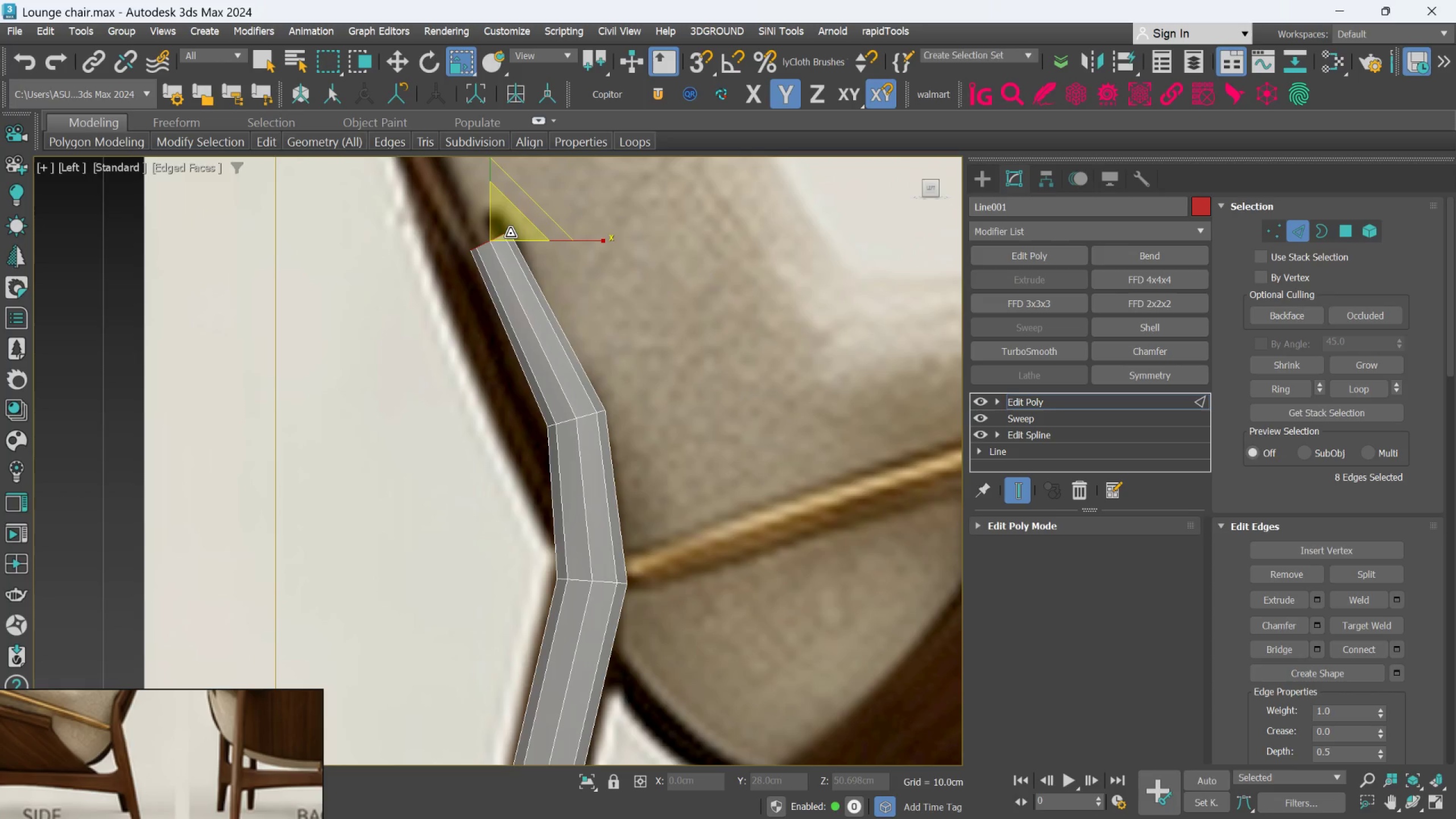 
left_click_drag(start_coordinate=[510, 233], to_coordinate=[514, 253])
 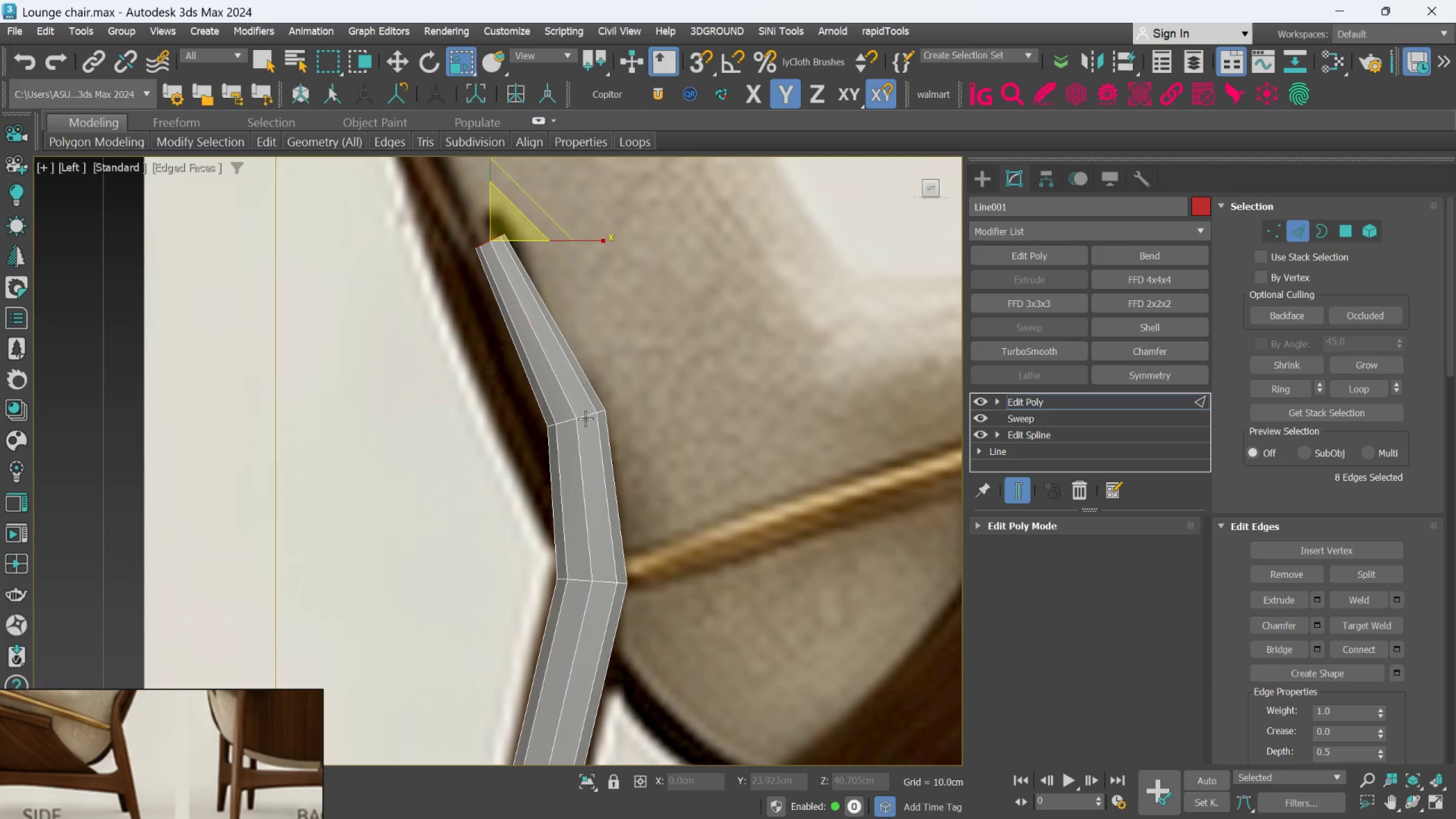 
double_click([584, 418])
 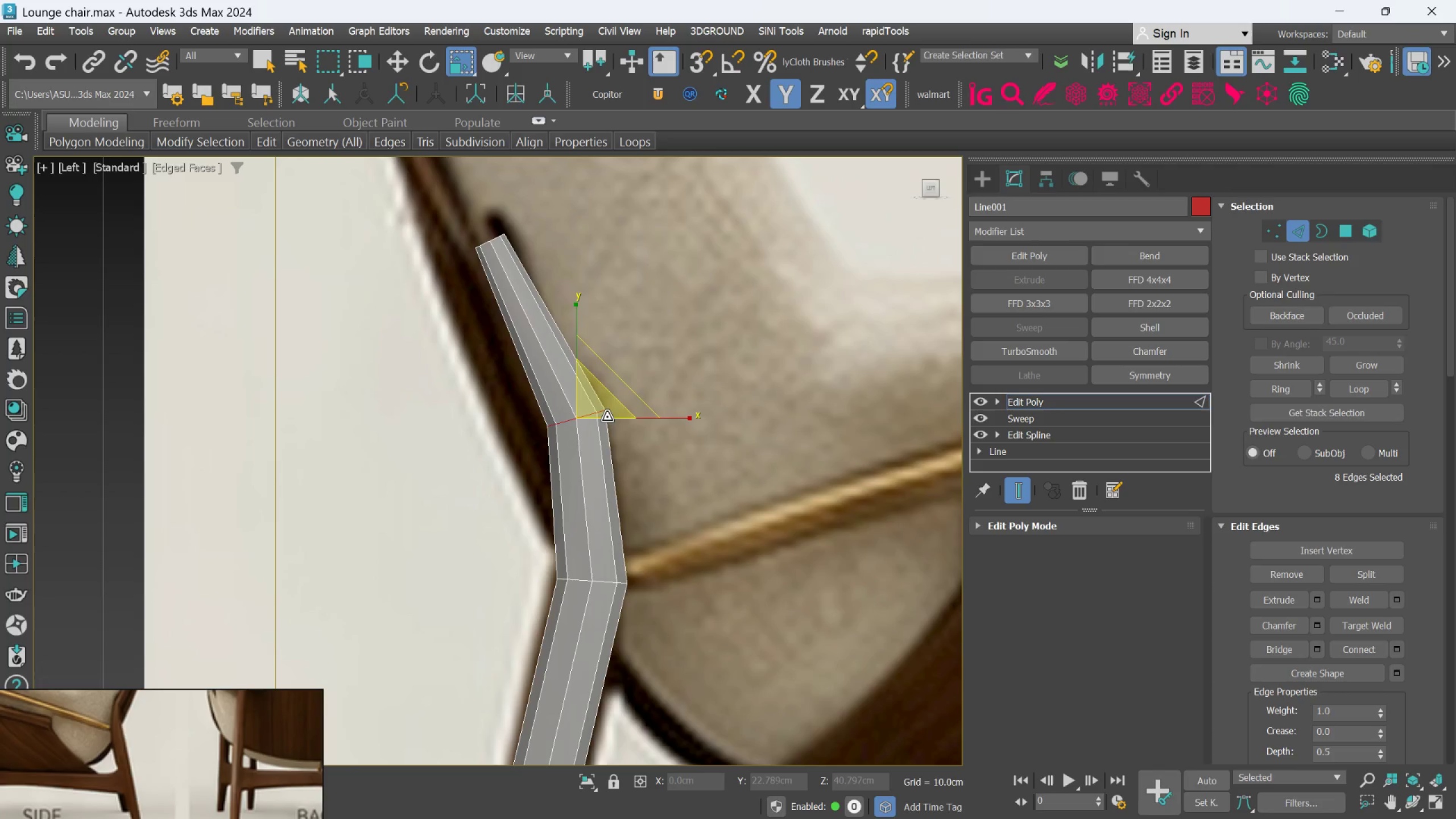 
left_click_drag(start_coordinate=[607, 416], to_coordinate=[607, 436])
 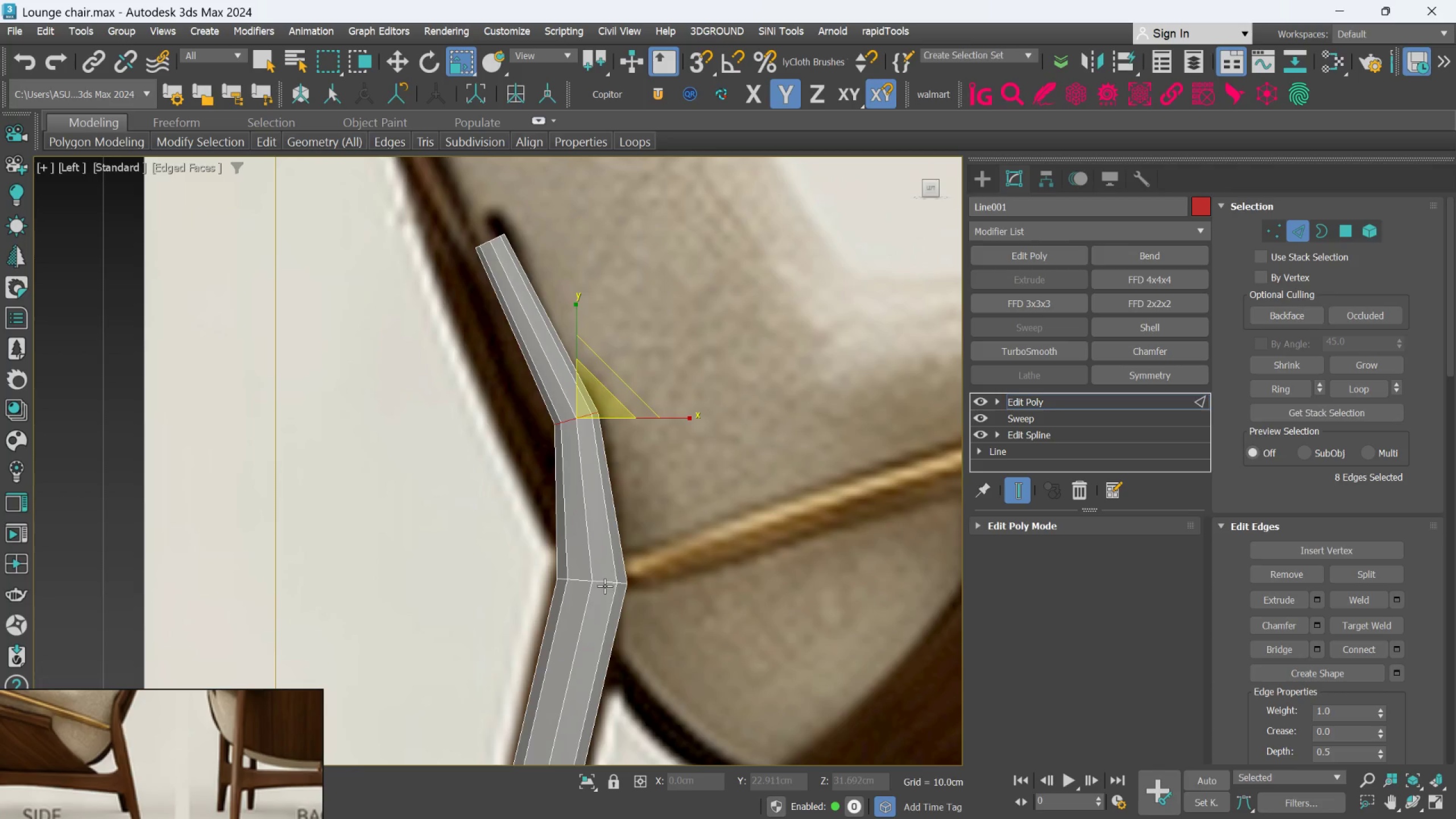 
double_click([605, 585])
 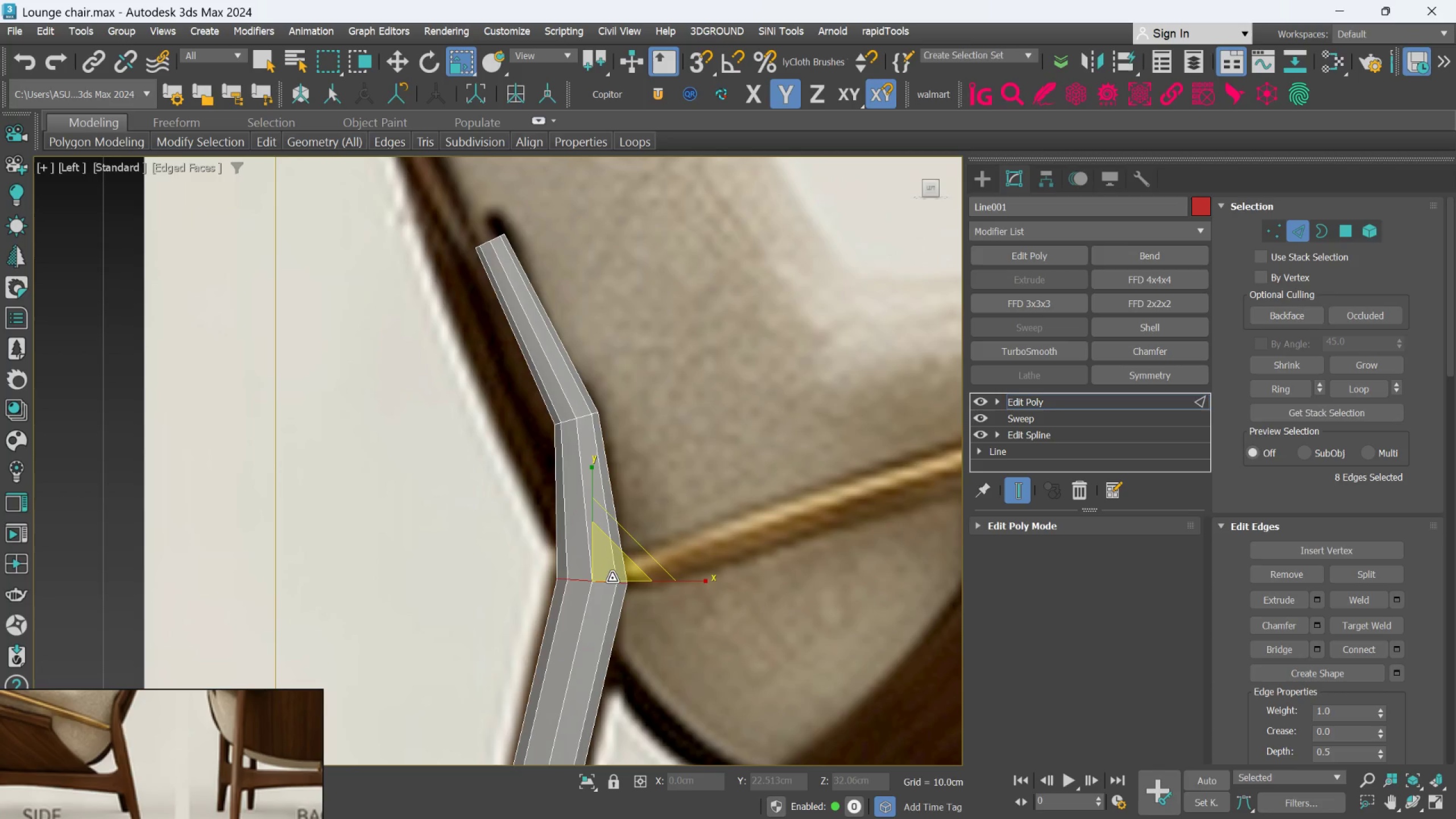 
left_click_drag(start_coordinate=[612, 577], to_coordinate=[610, 590])
 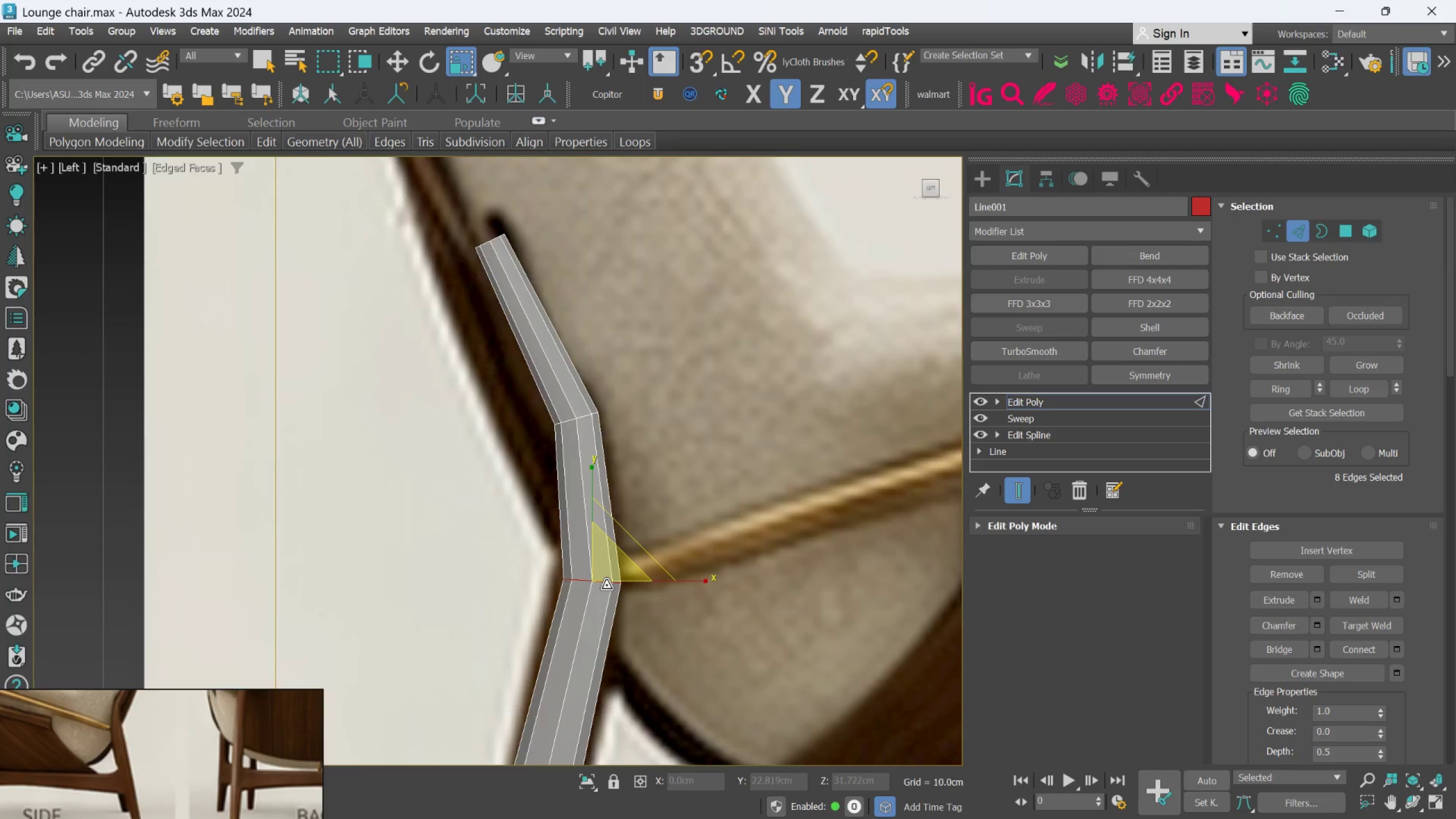 
scroll: coordinate [606, 584], scroll_direction: down, amount: 3.0
 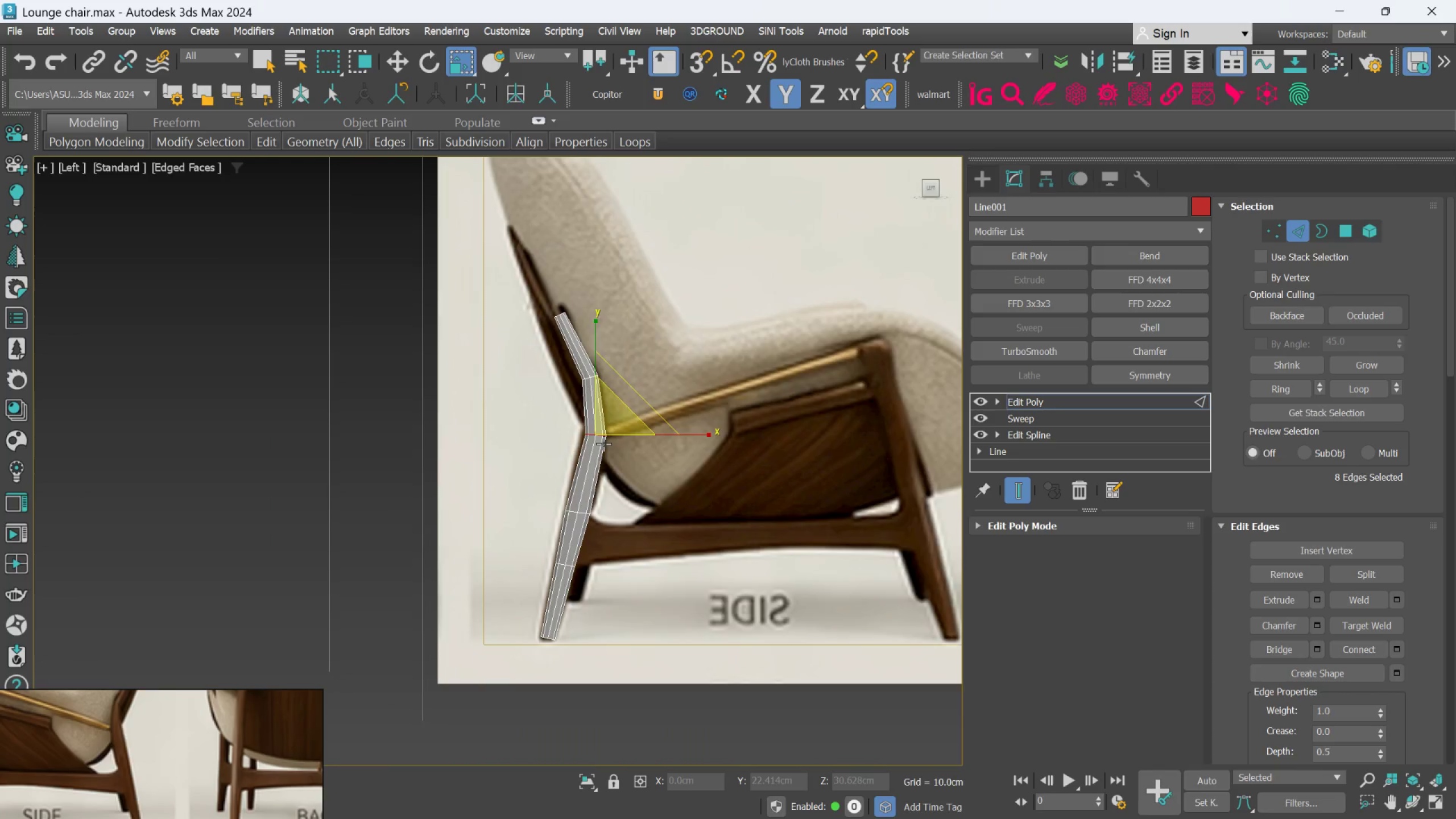 
scroll: coordinate [598, 490], scroll_direction: up, amount: 3.0
 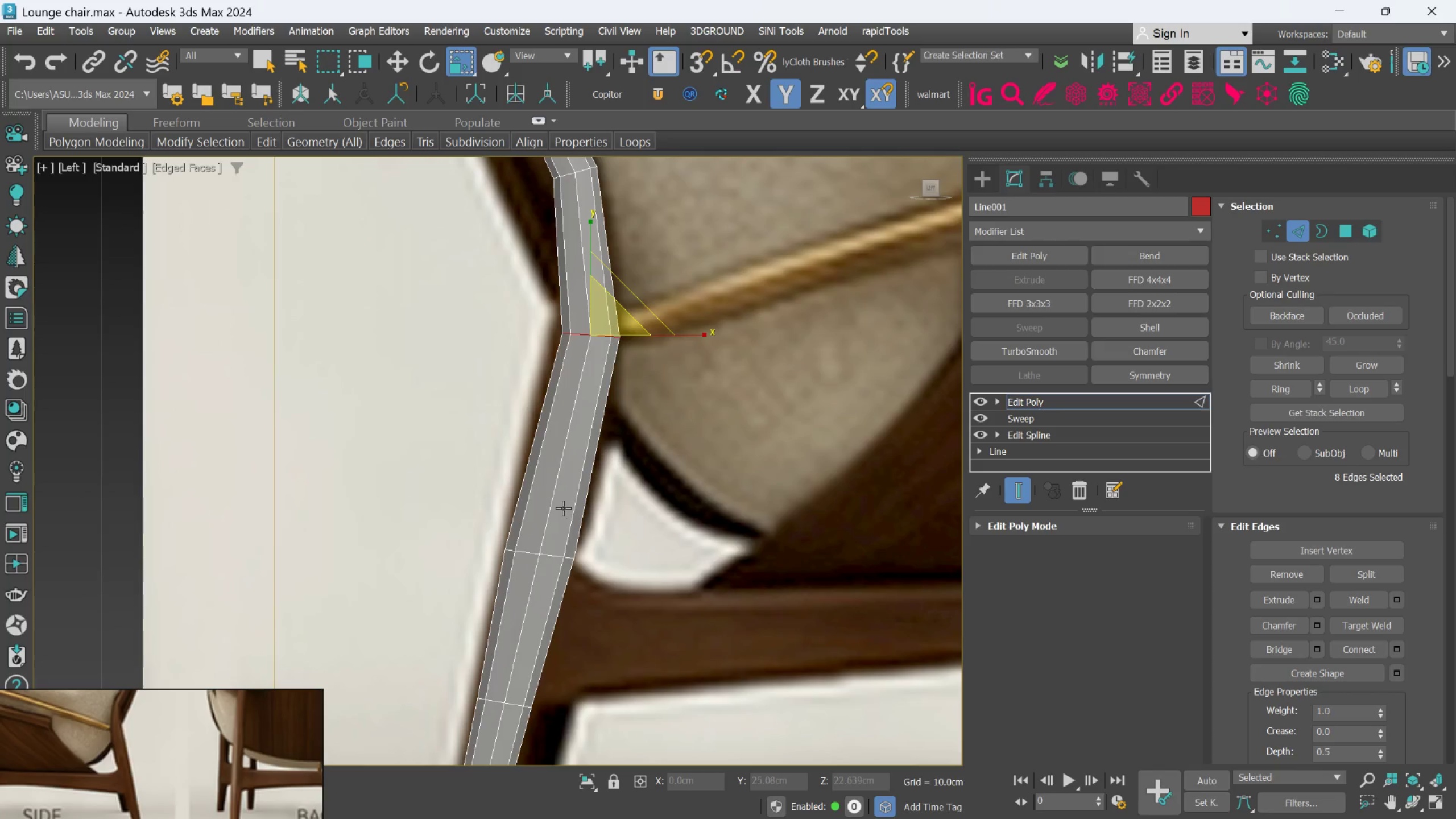 
key(Alt+1)
 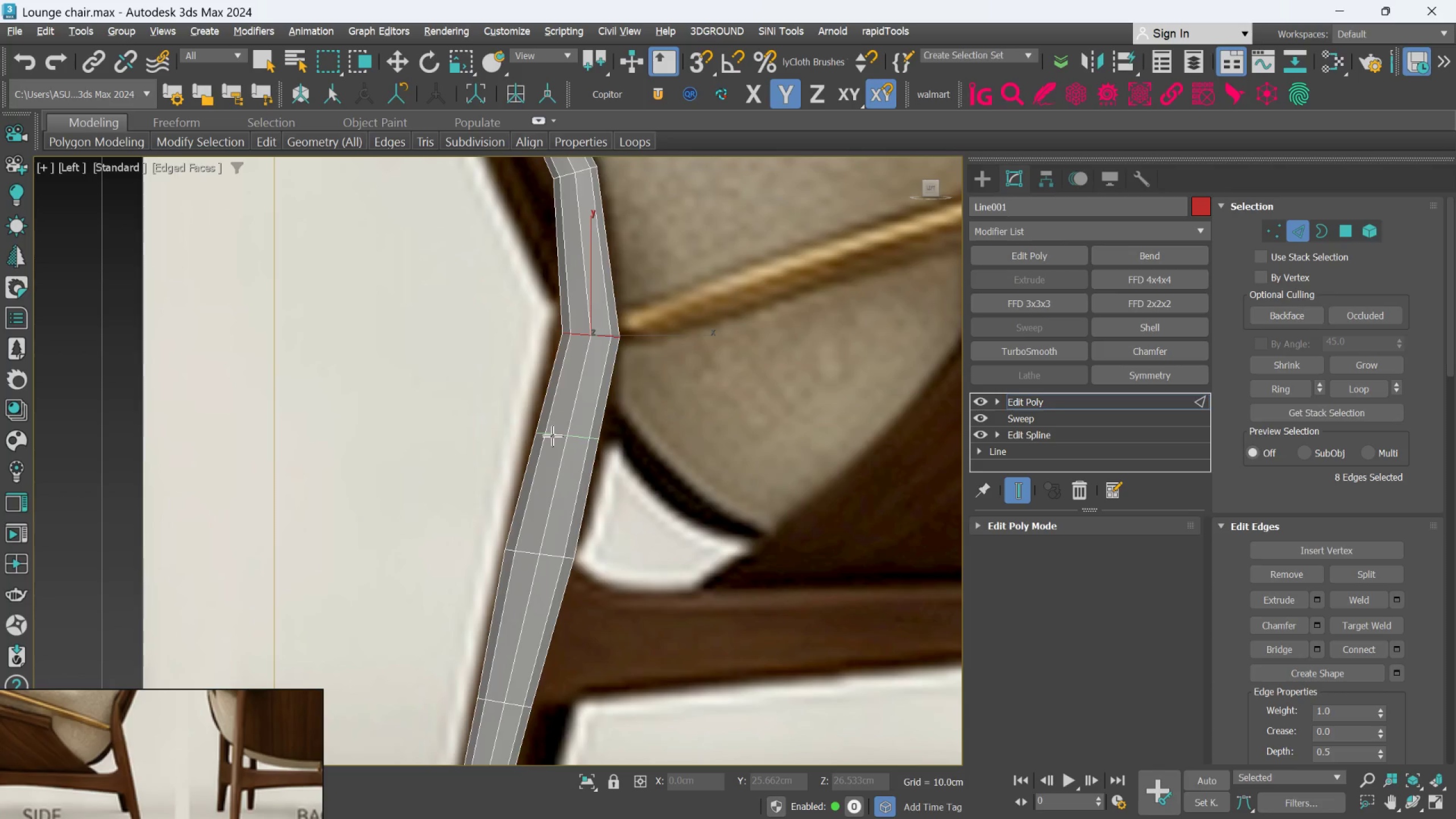 
left_click([552, 436])
 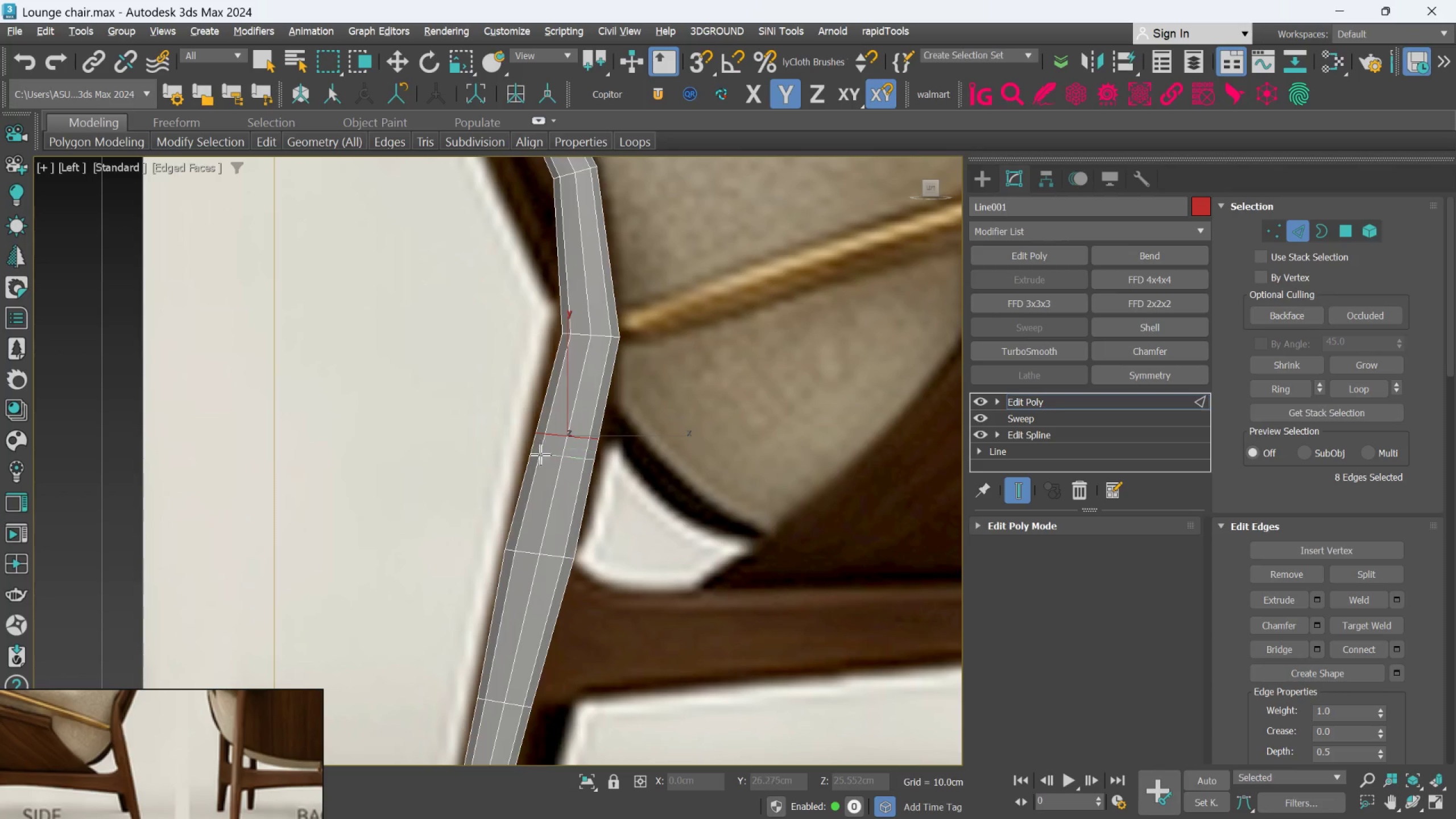 
key(Alt+1)
 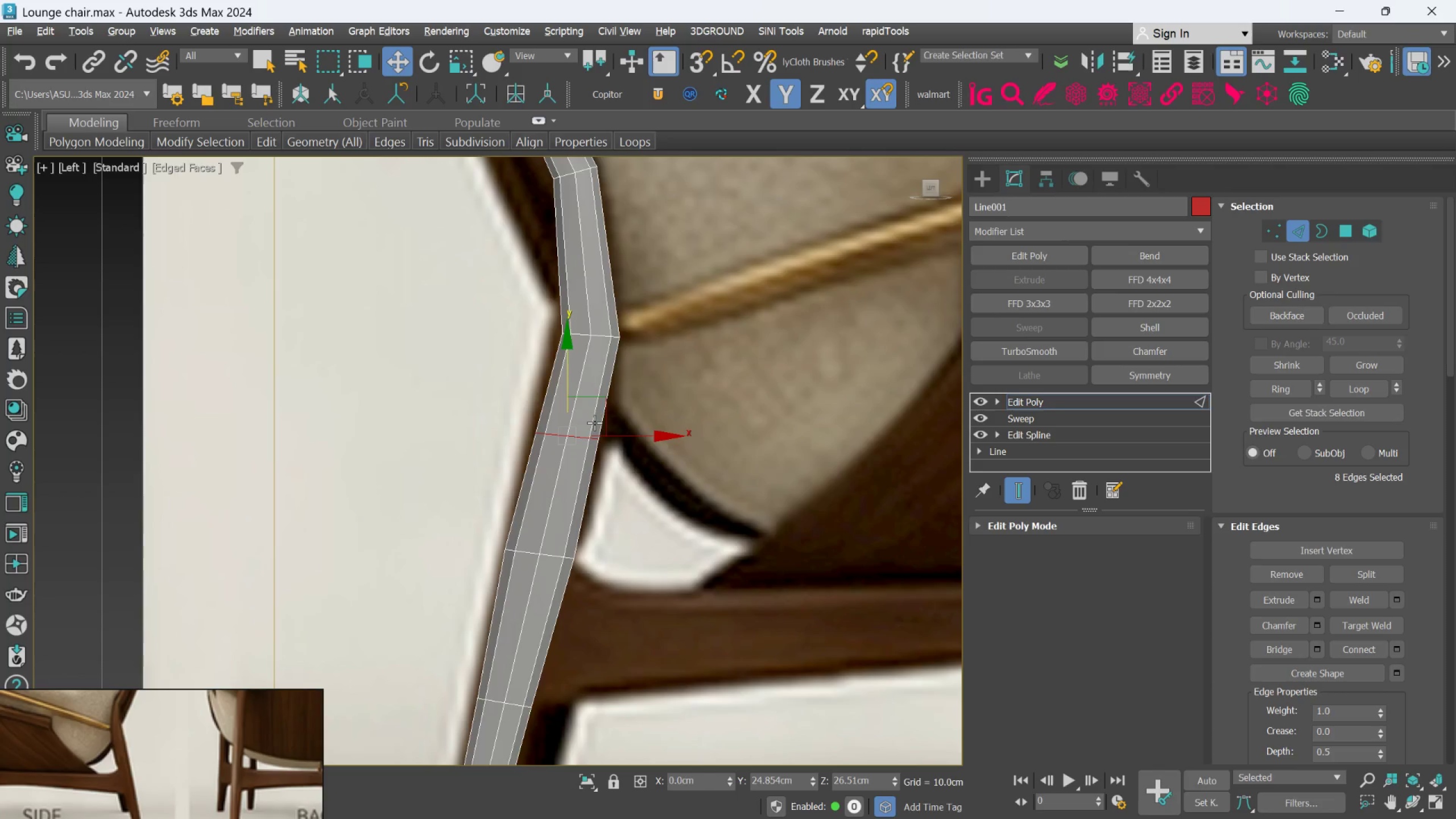 
key(R)
 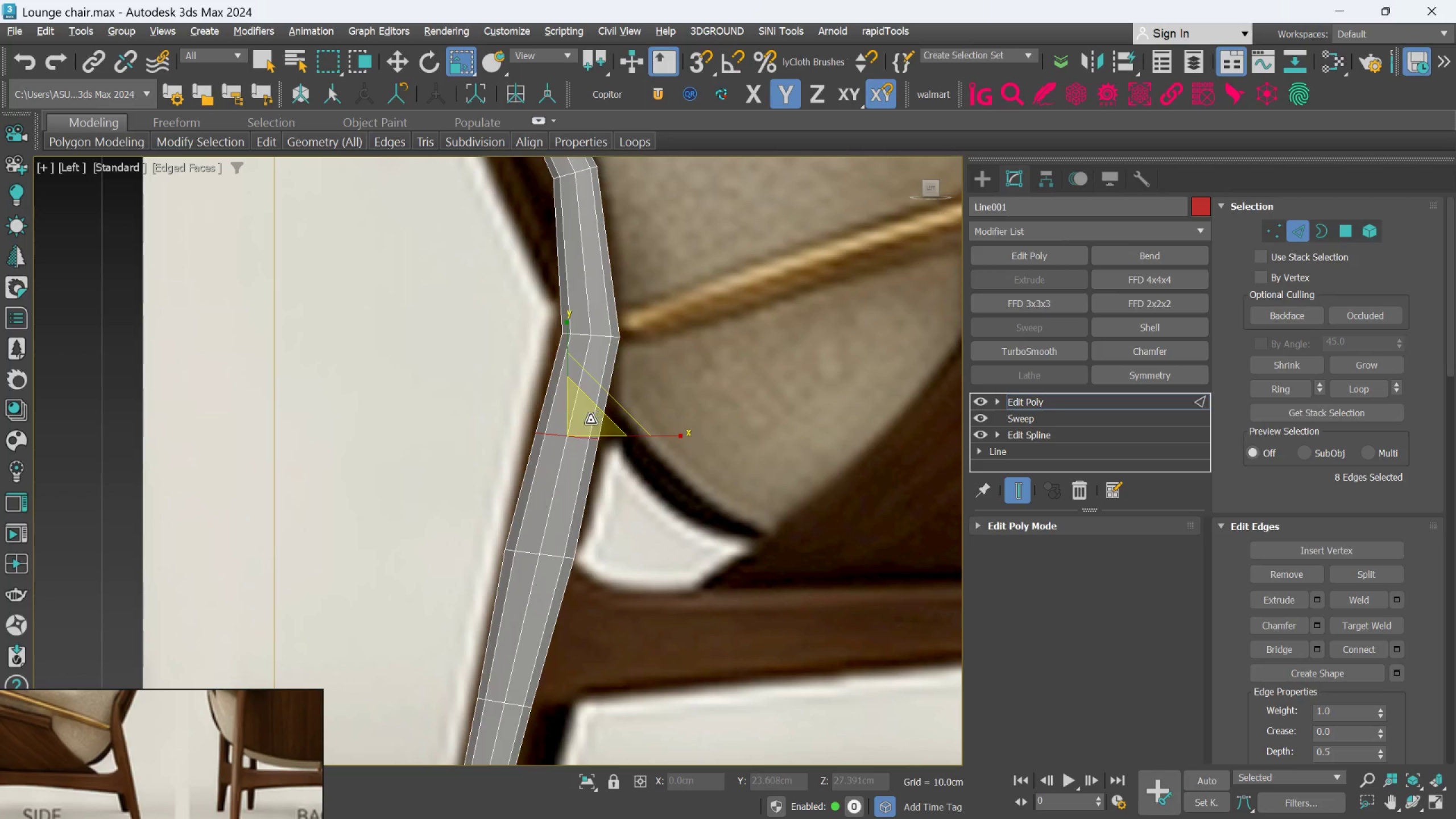 
left_click_drag(start_coordinate=[584, 424], to_coordinate=[585, 416])
 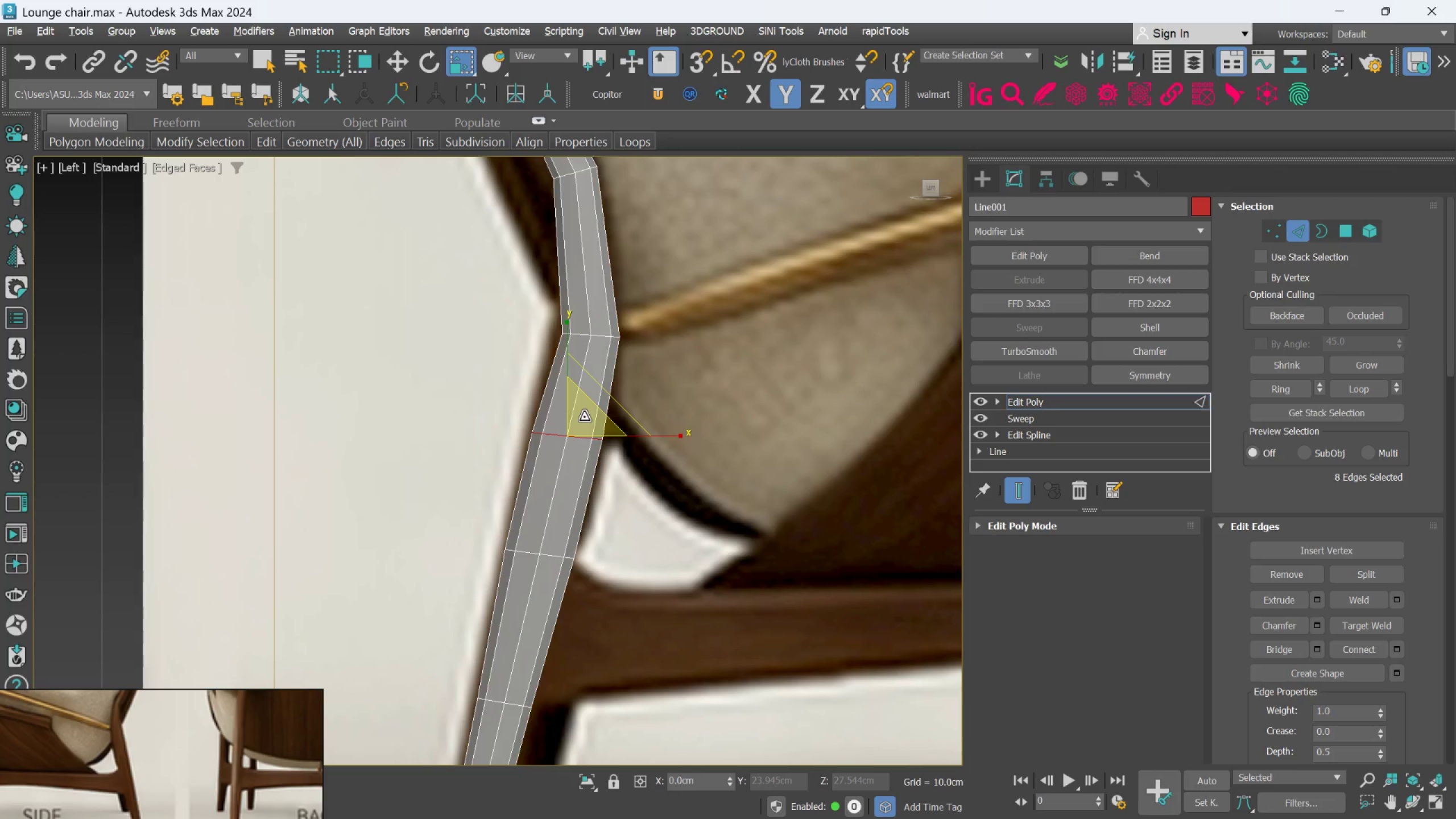 
scroll: coordinate [607, 511], scroll_direction: down, amount: 2.0
 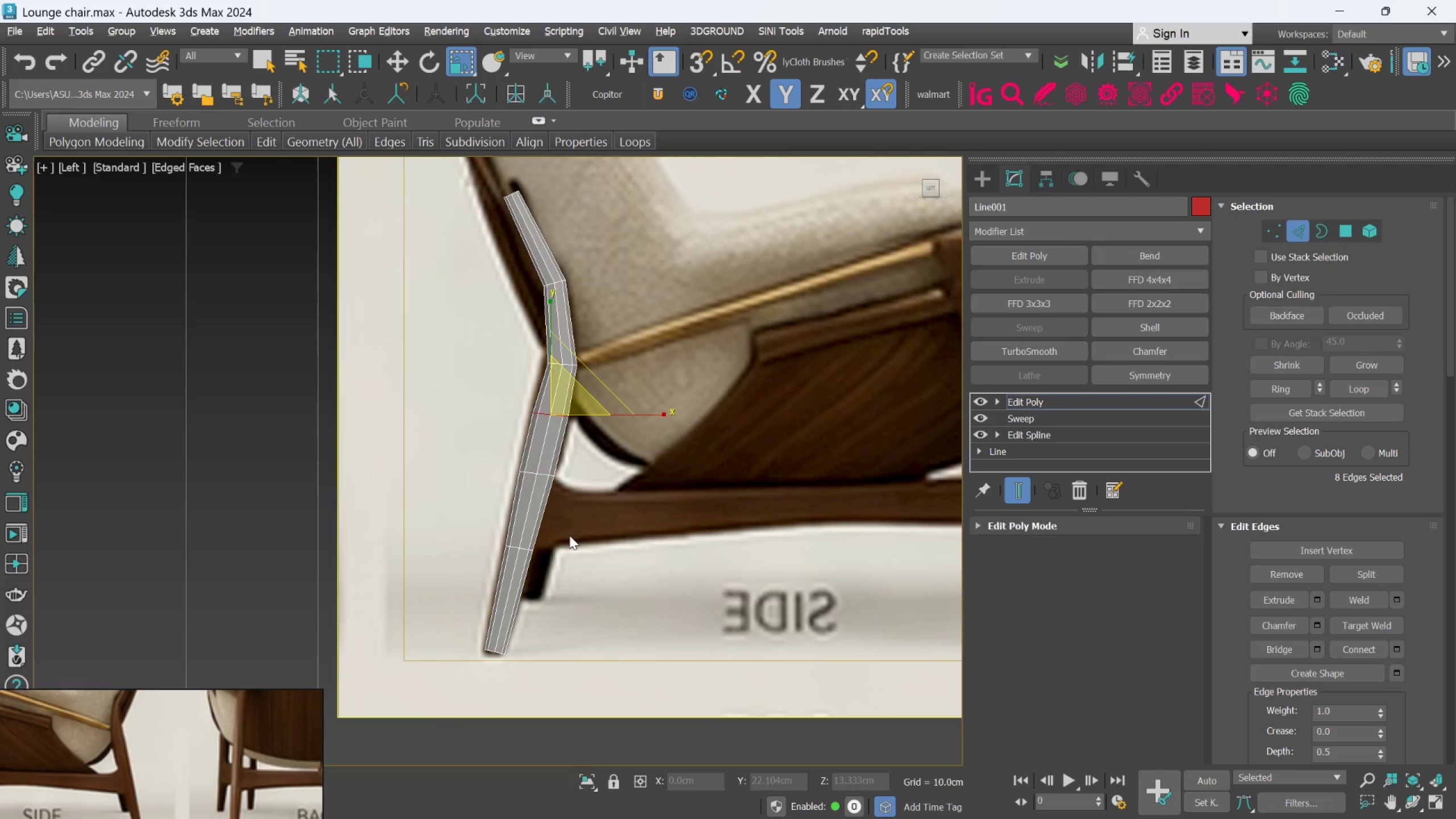 
scroll: coordinate [547, 542], scroll_direction: up, amount: 1.0
 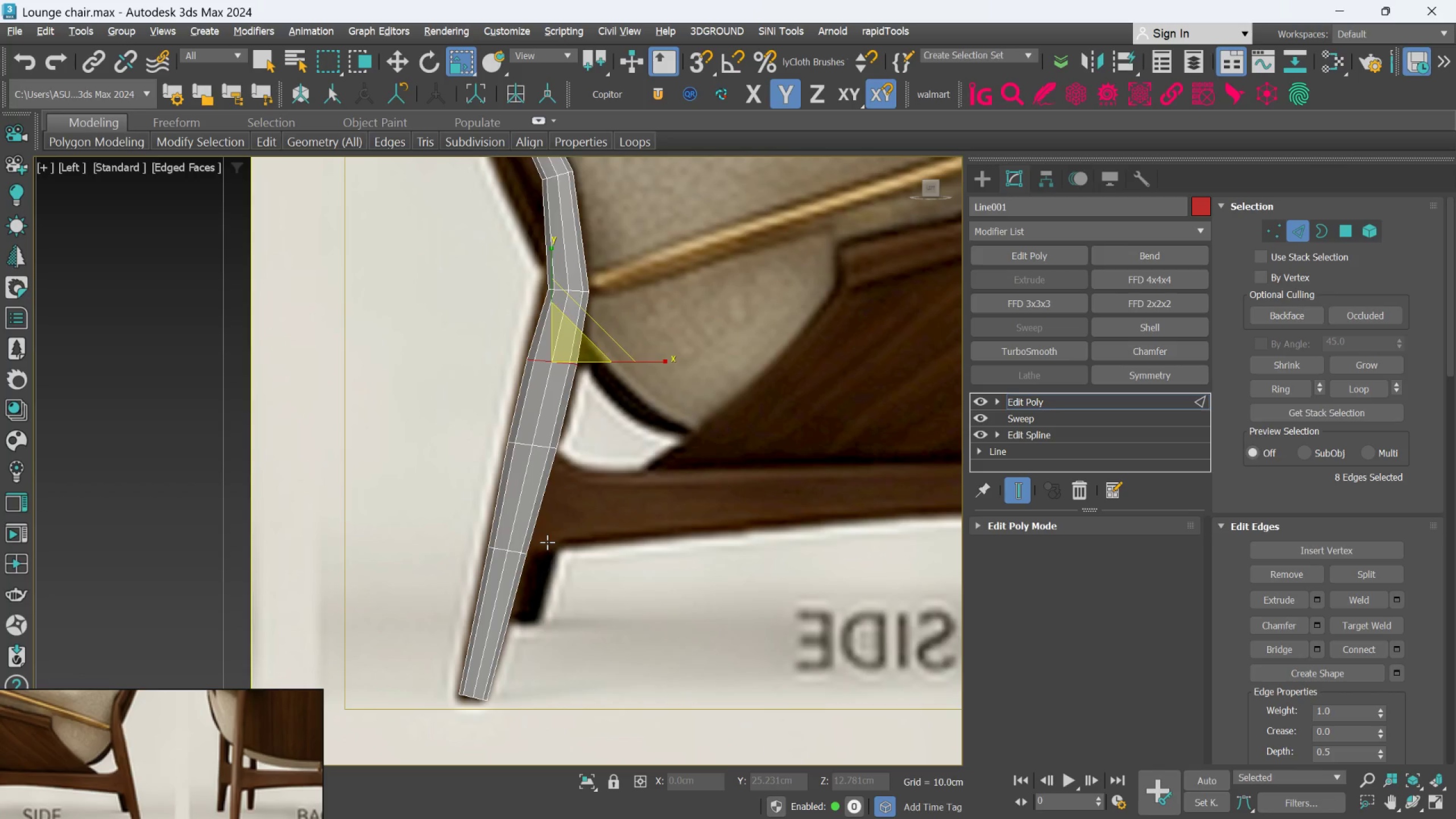 
scroll: coordinate [547, 542], scroll_direction: down, amount: 1.0
 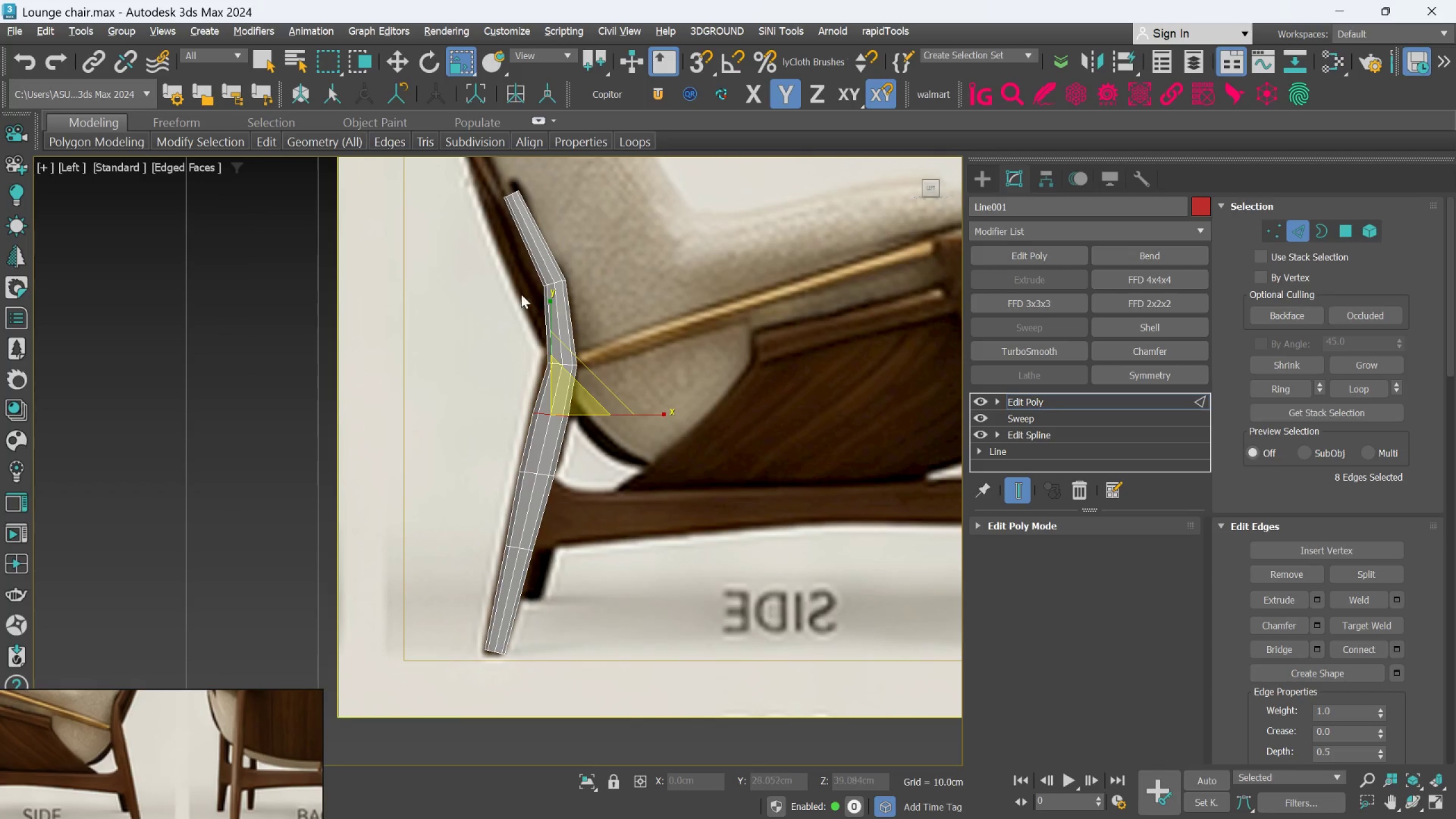 
scroll: coordinate [535, 318], scroll_direction: up, amount: 5.0
 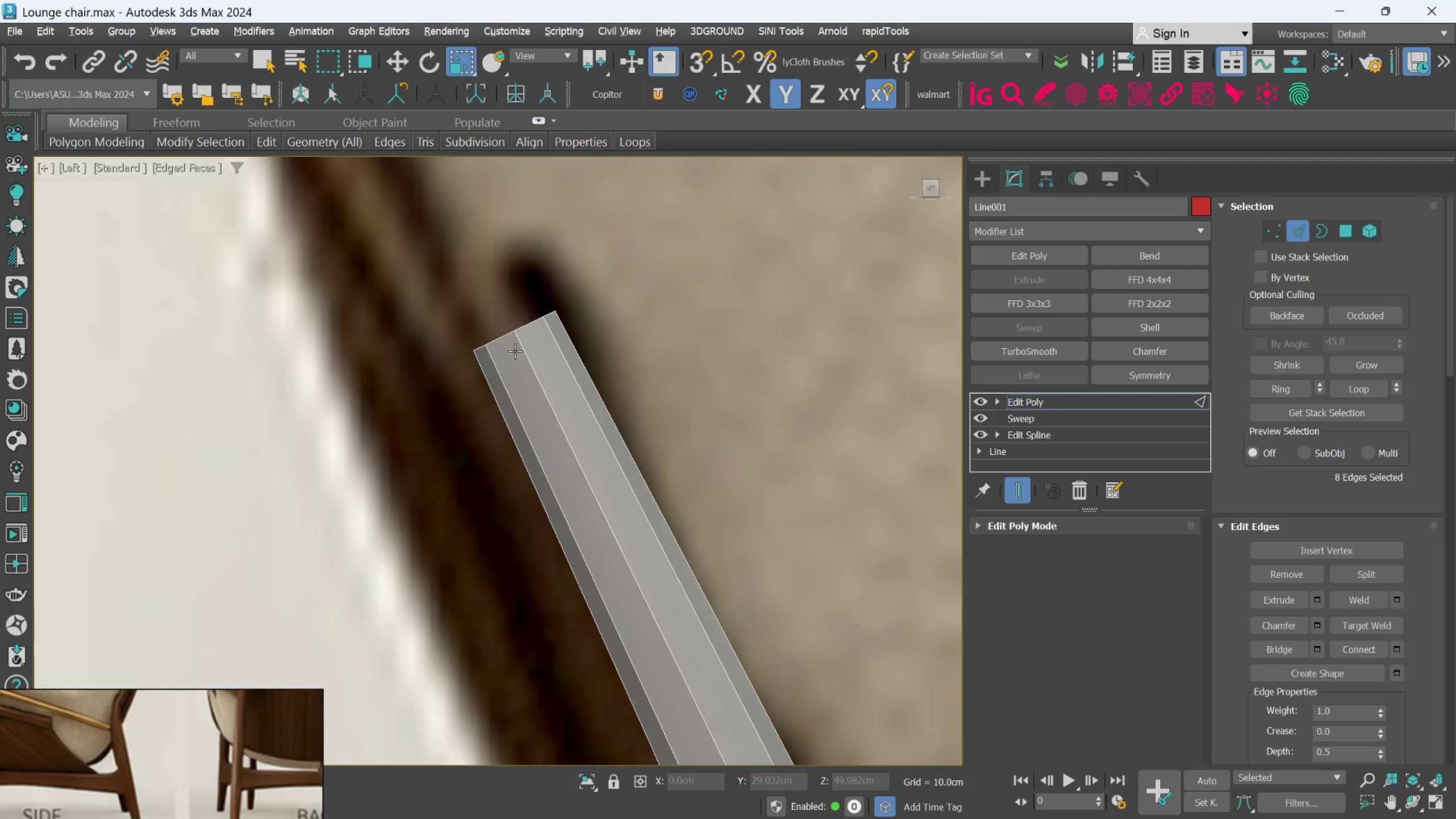 
key(Alt+AltLeft)
 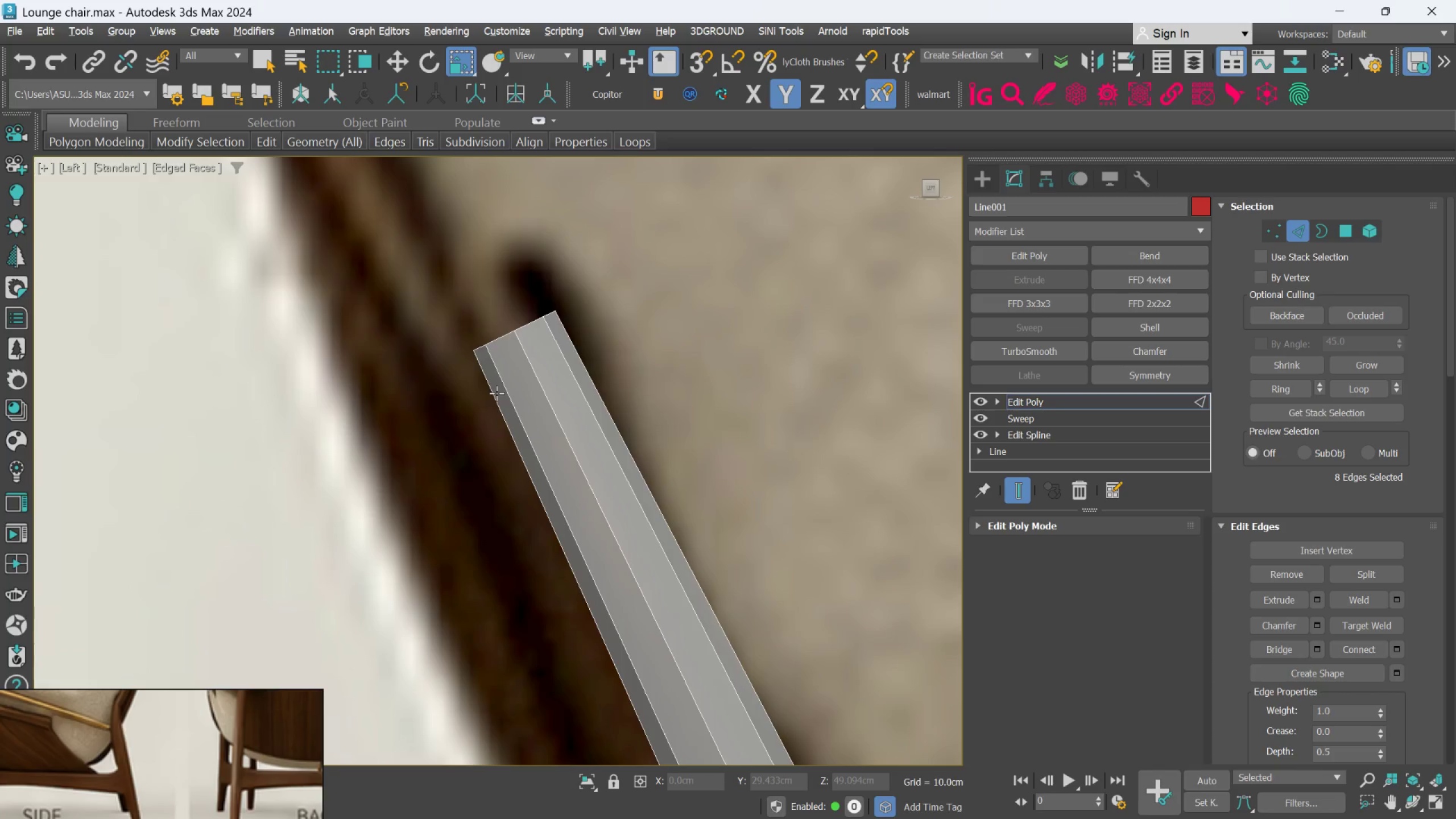 
key(Alt+1)
 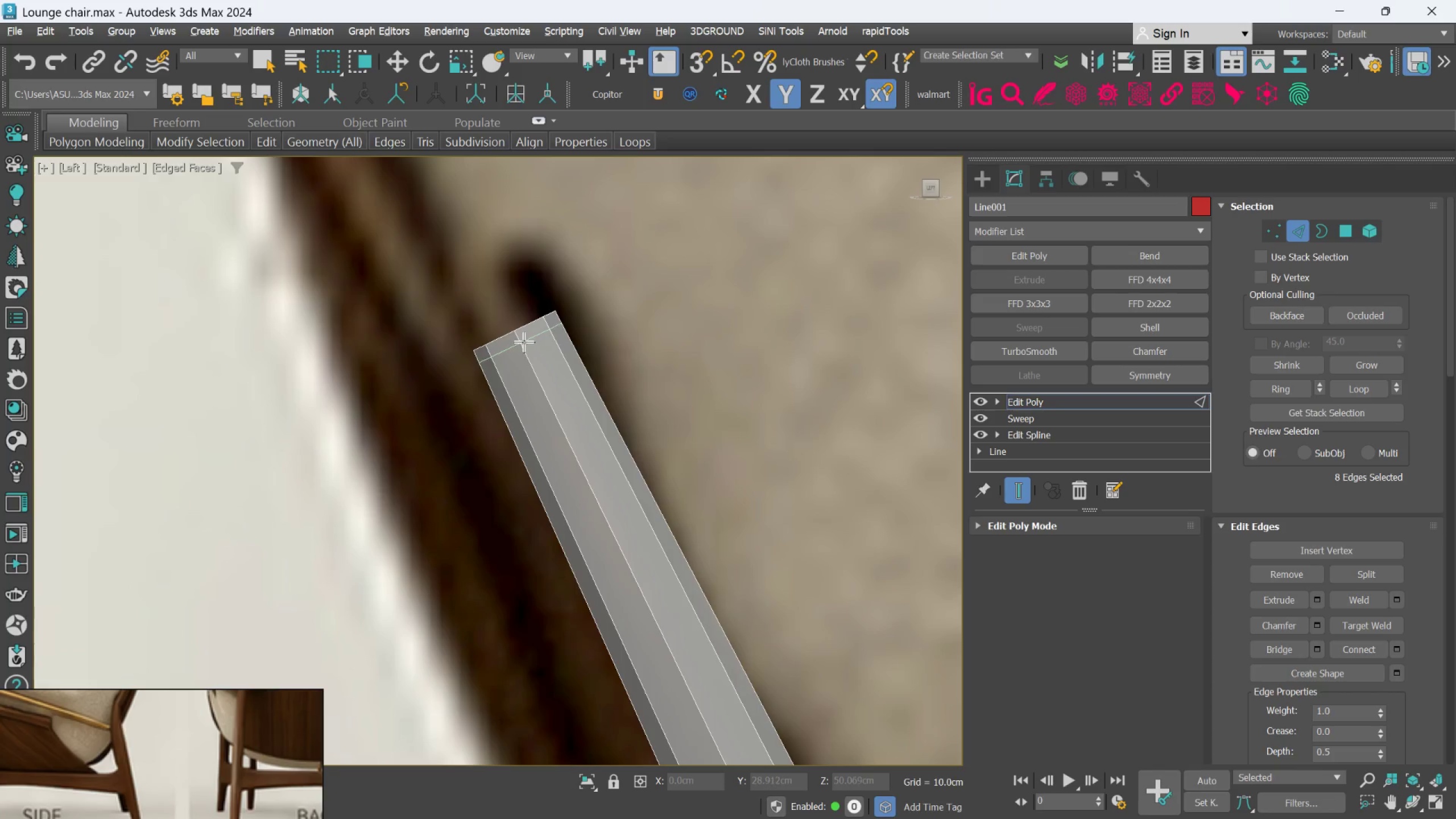 
left_click([524, 342])
 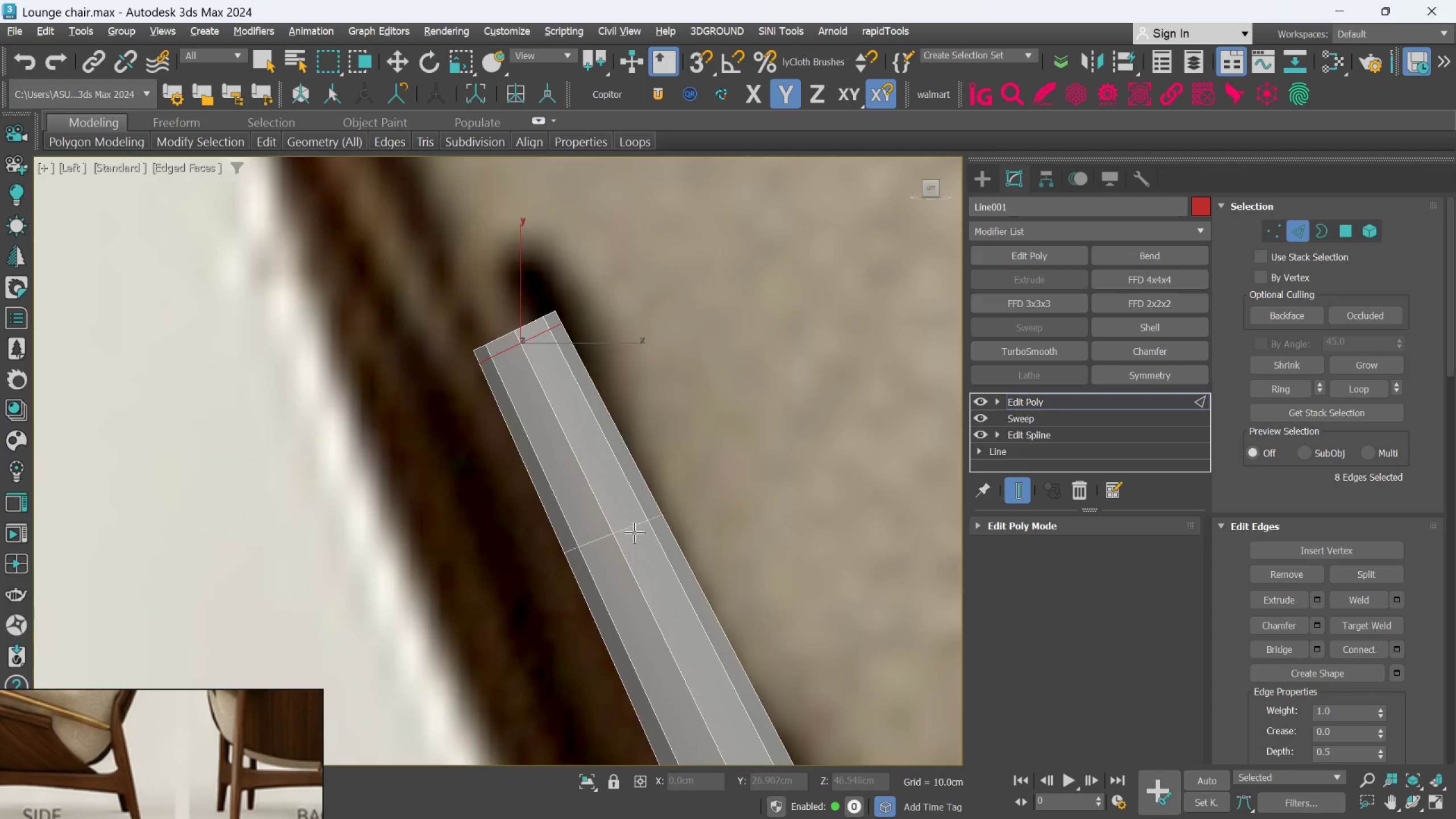 
scroll: coordinate [615, 531], scroll_direction: down, amount: 4.0
 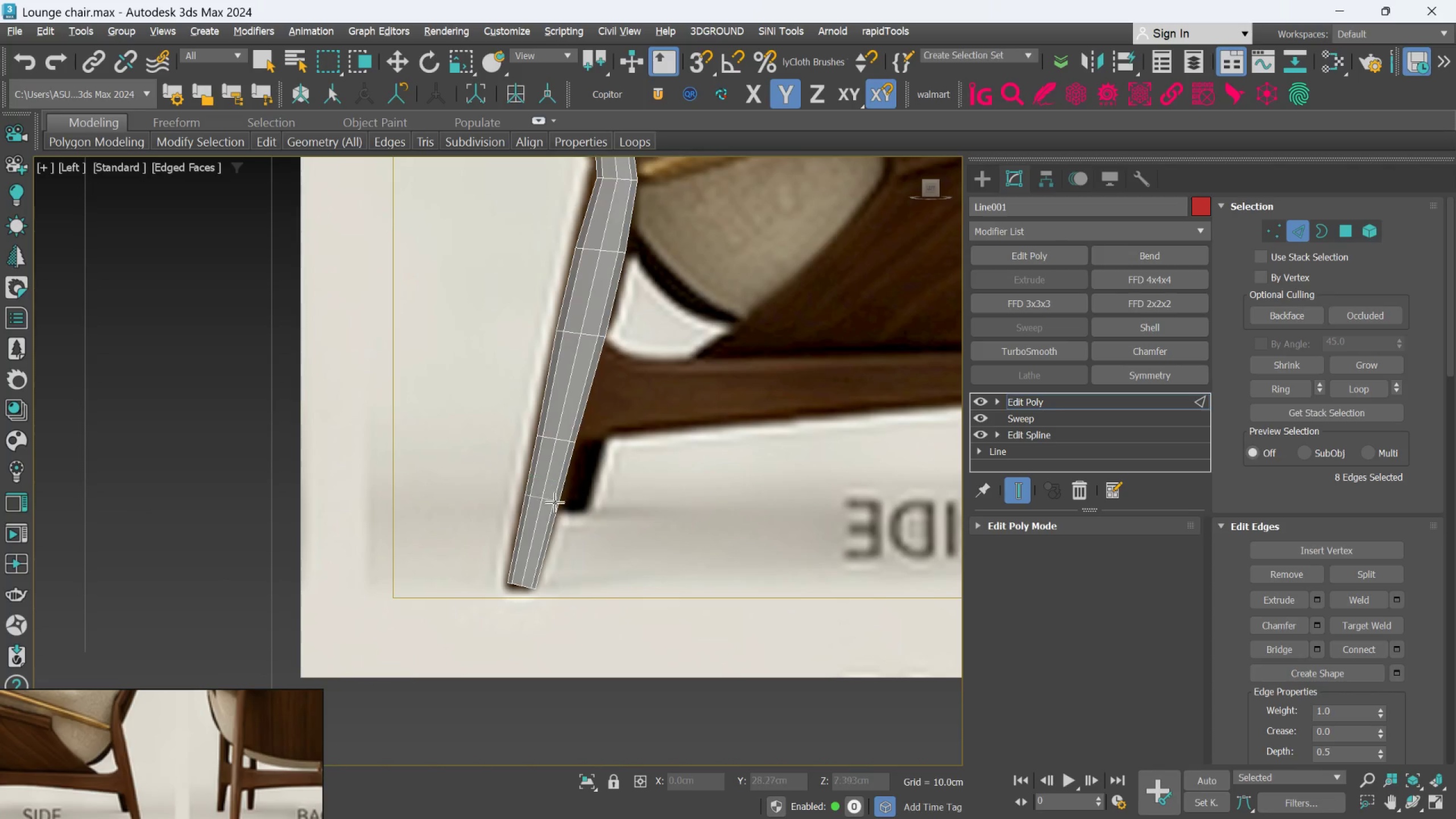 
scroll: coordinate [533, 595], scroll_direction: up, amount: 1.0
 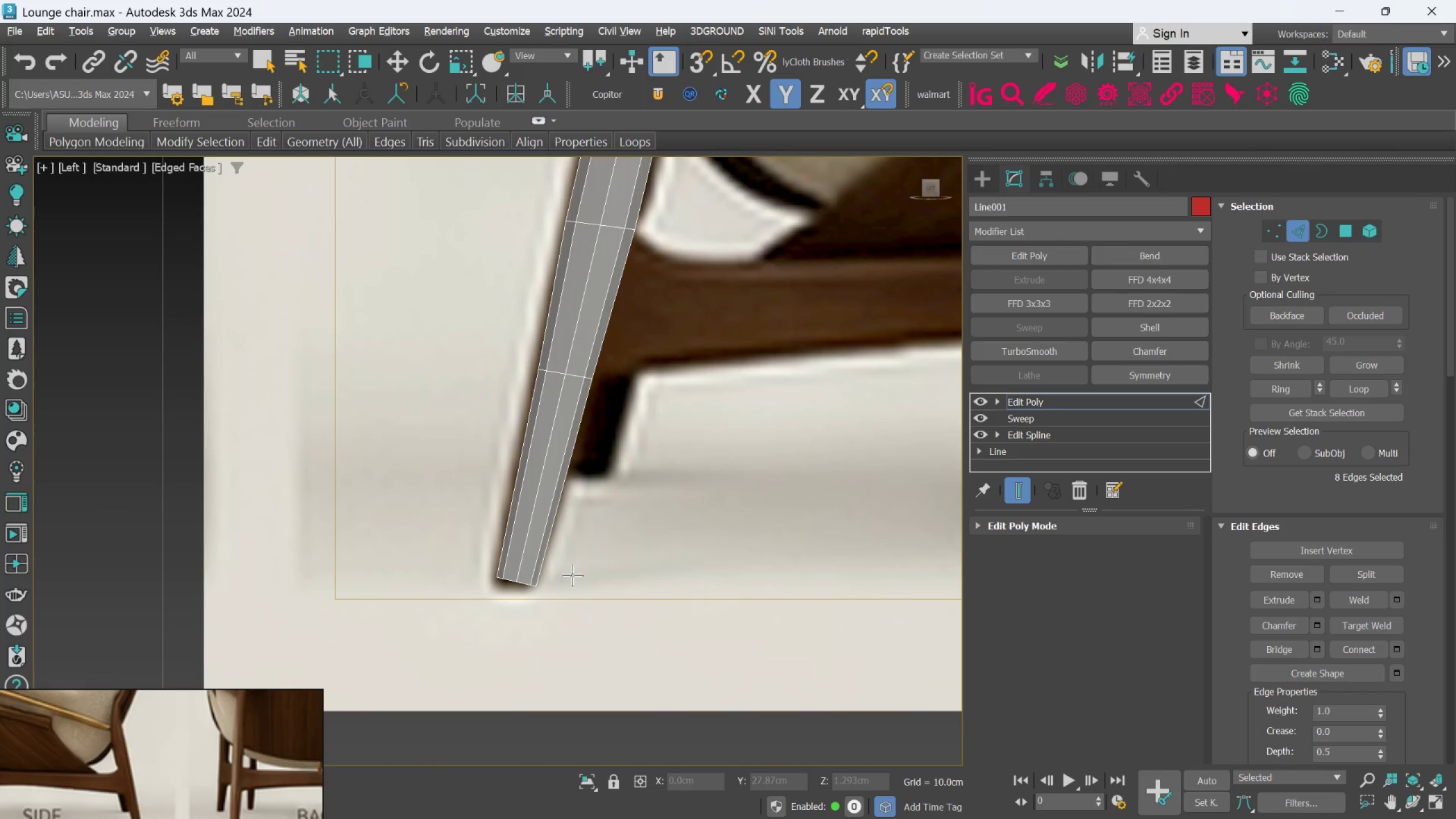 
key(Alt+AltLeft)
 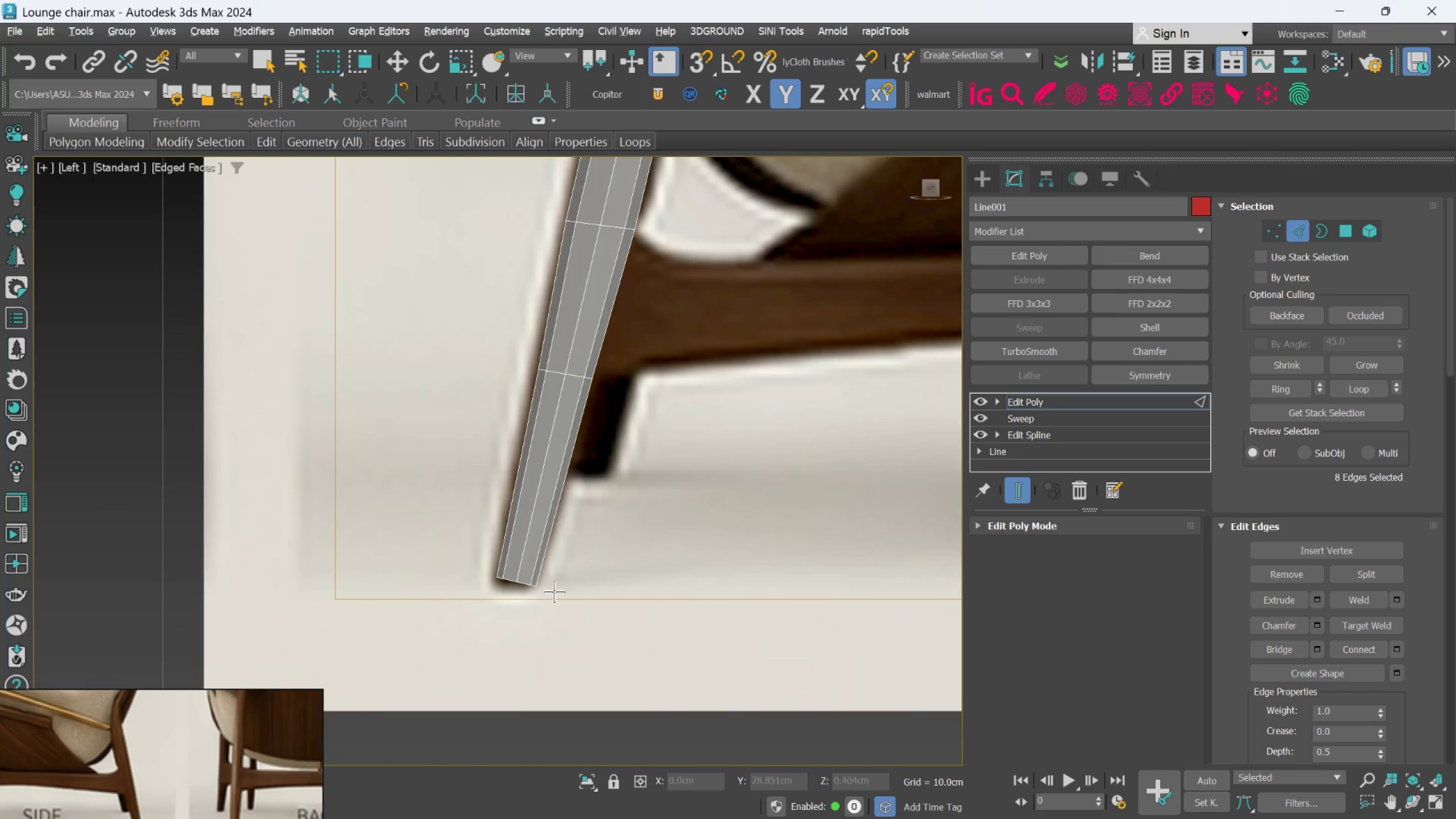 
key(Alt+1)
 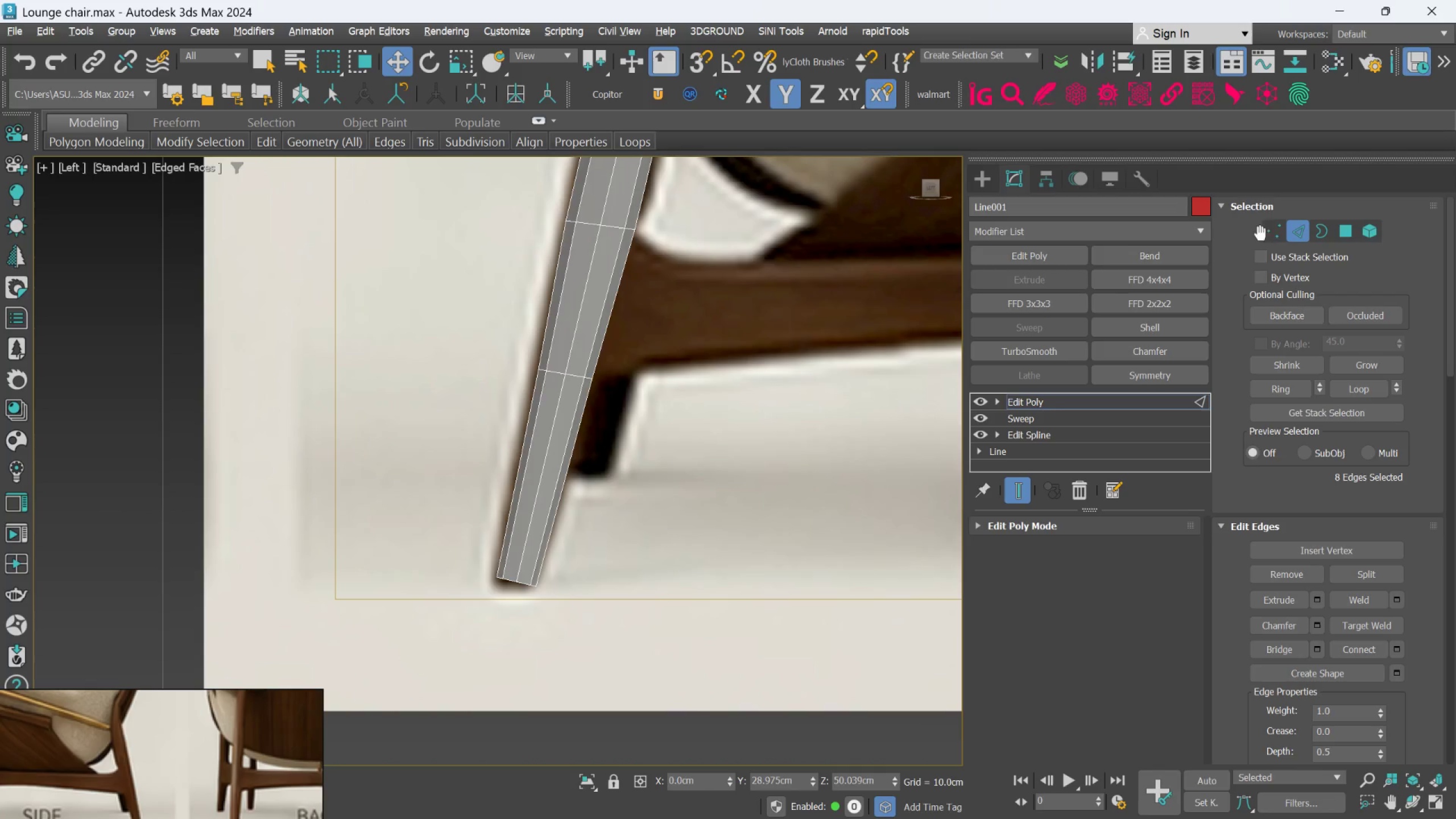 
left_click([1264, 233])
 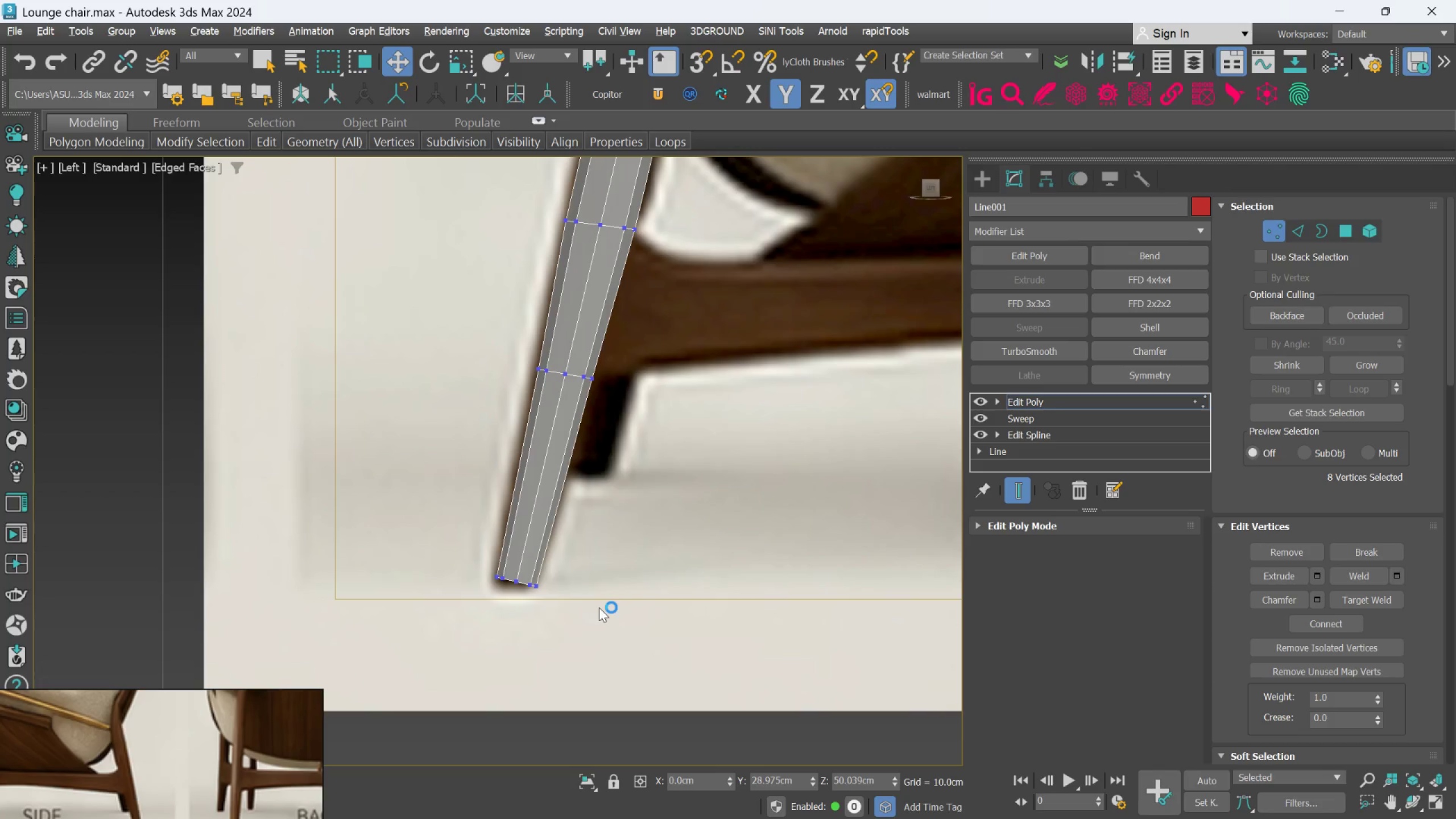 
left_click_drag(start_coordinate=[617, 638], to_coordinate=[448, 568])
 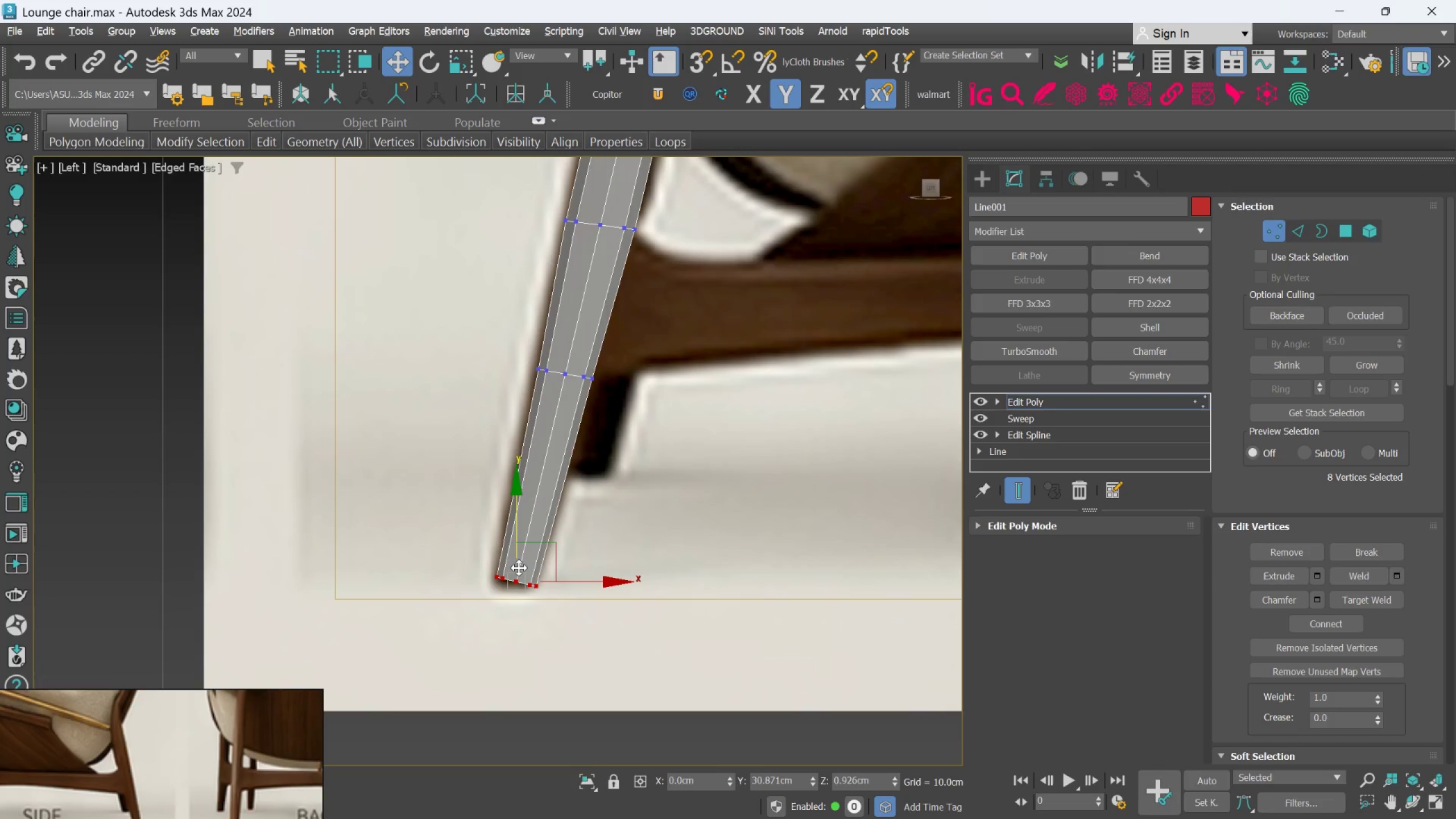 
key(R)
 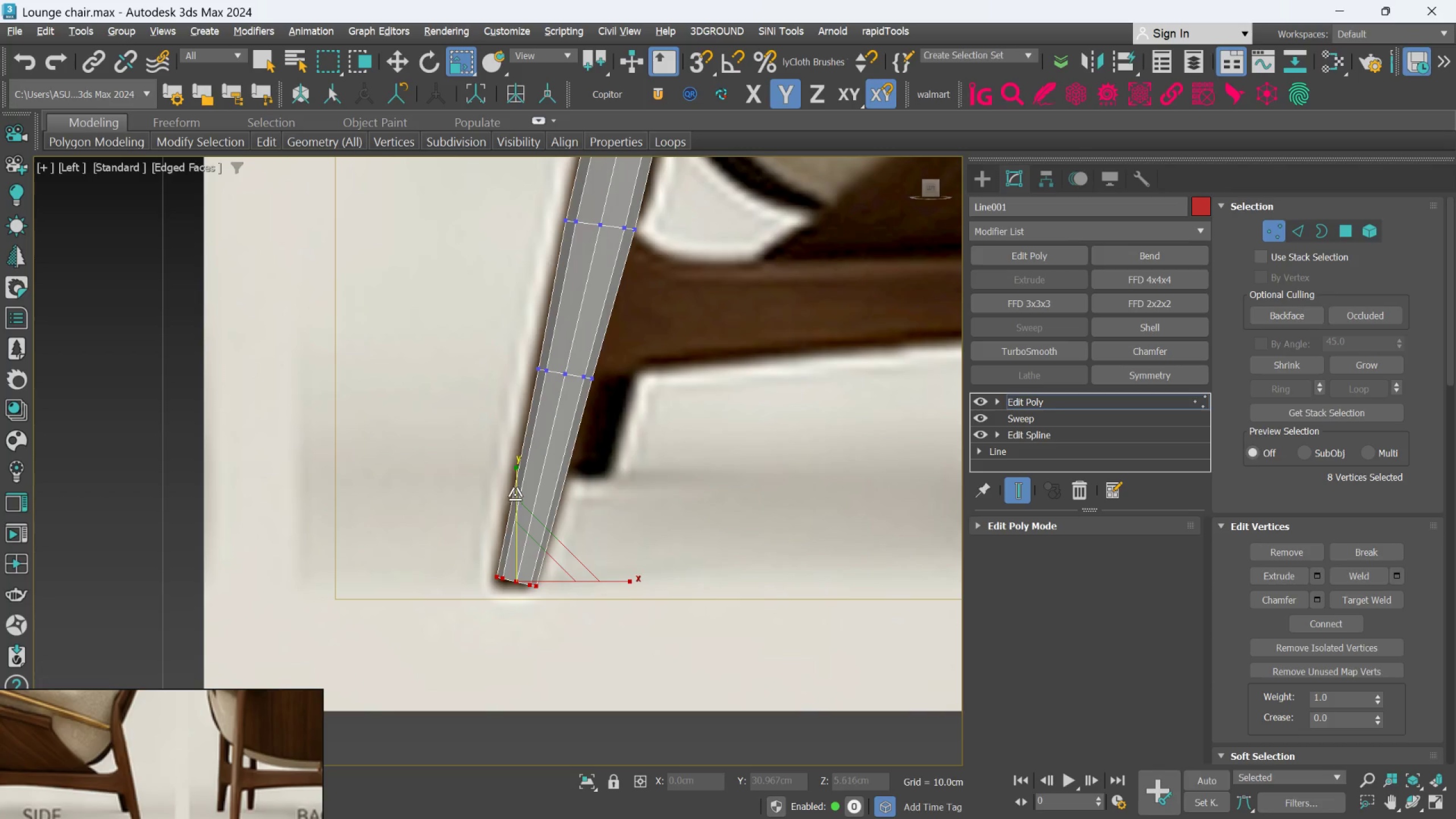 
left_click_drag(start_coordinate=[516, 489], to_coordinate=[457, 639])
 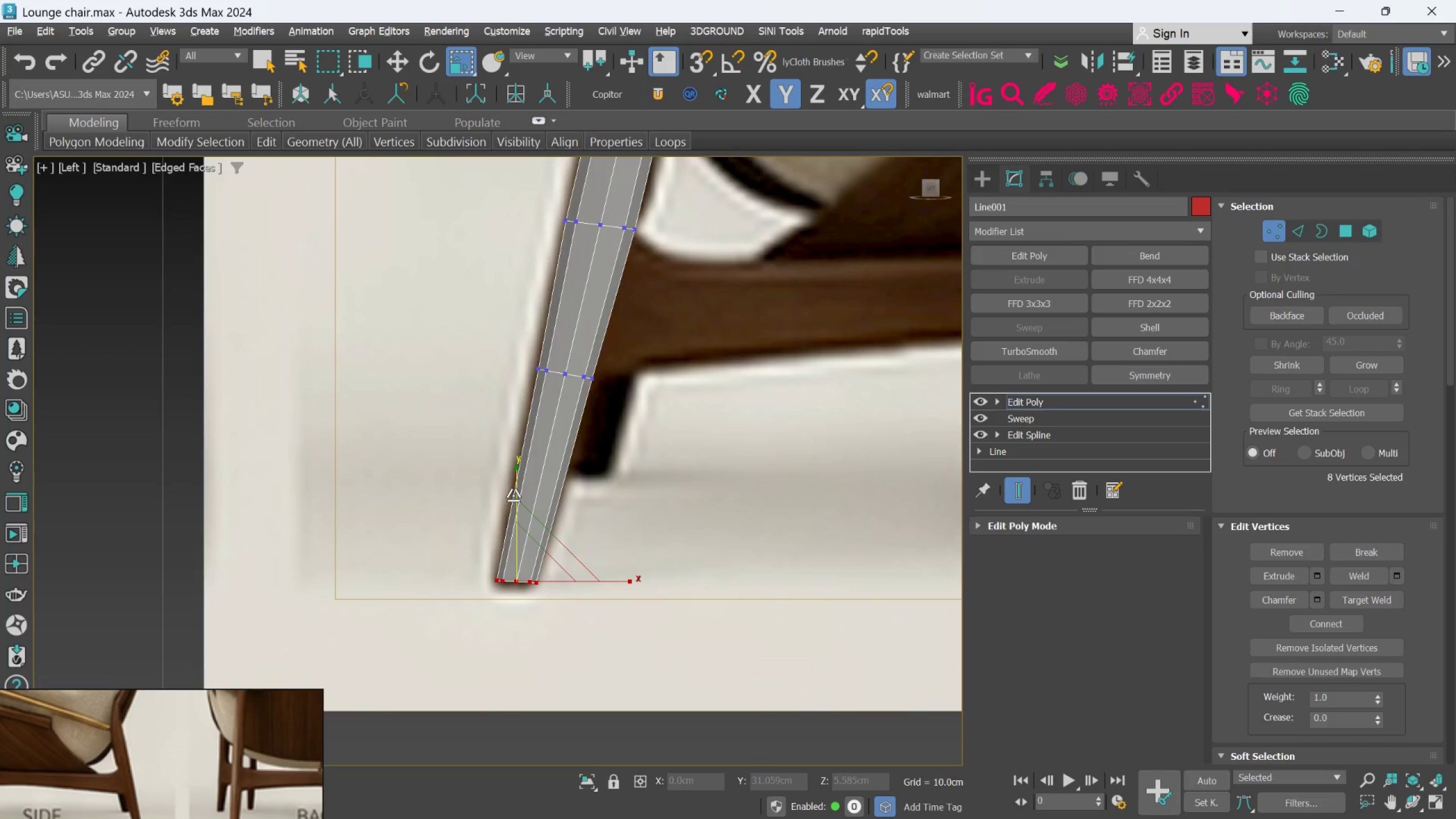 
left_click_drag(start_coordinate=[513, 495], to_coordinate=[473, 680])
 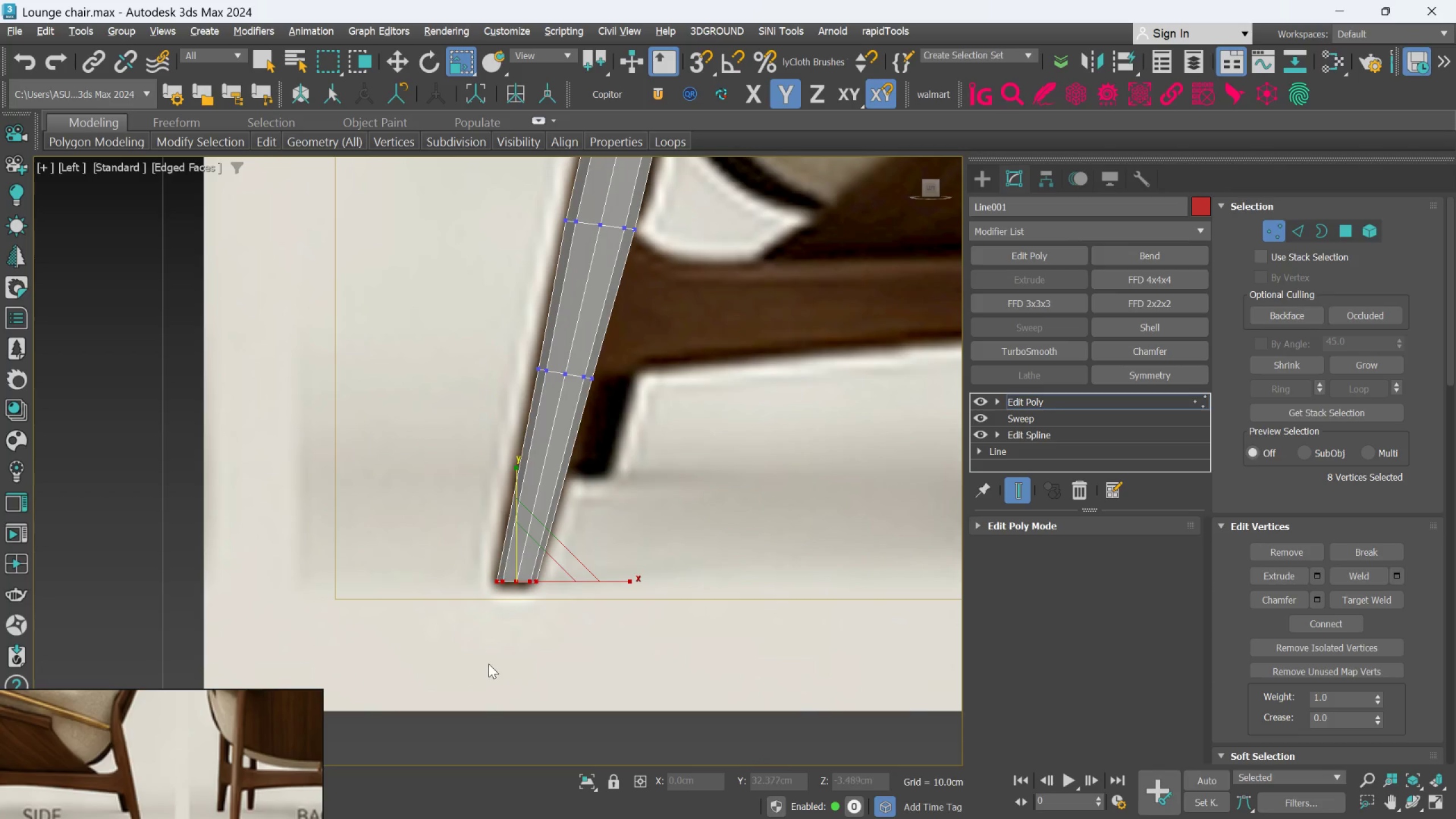 
key(W)
 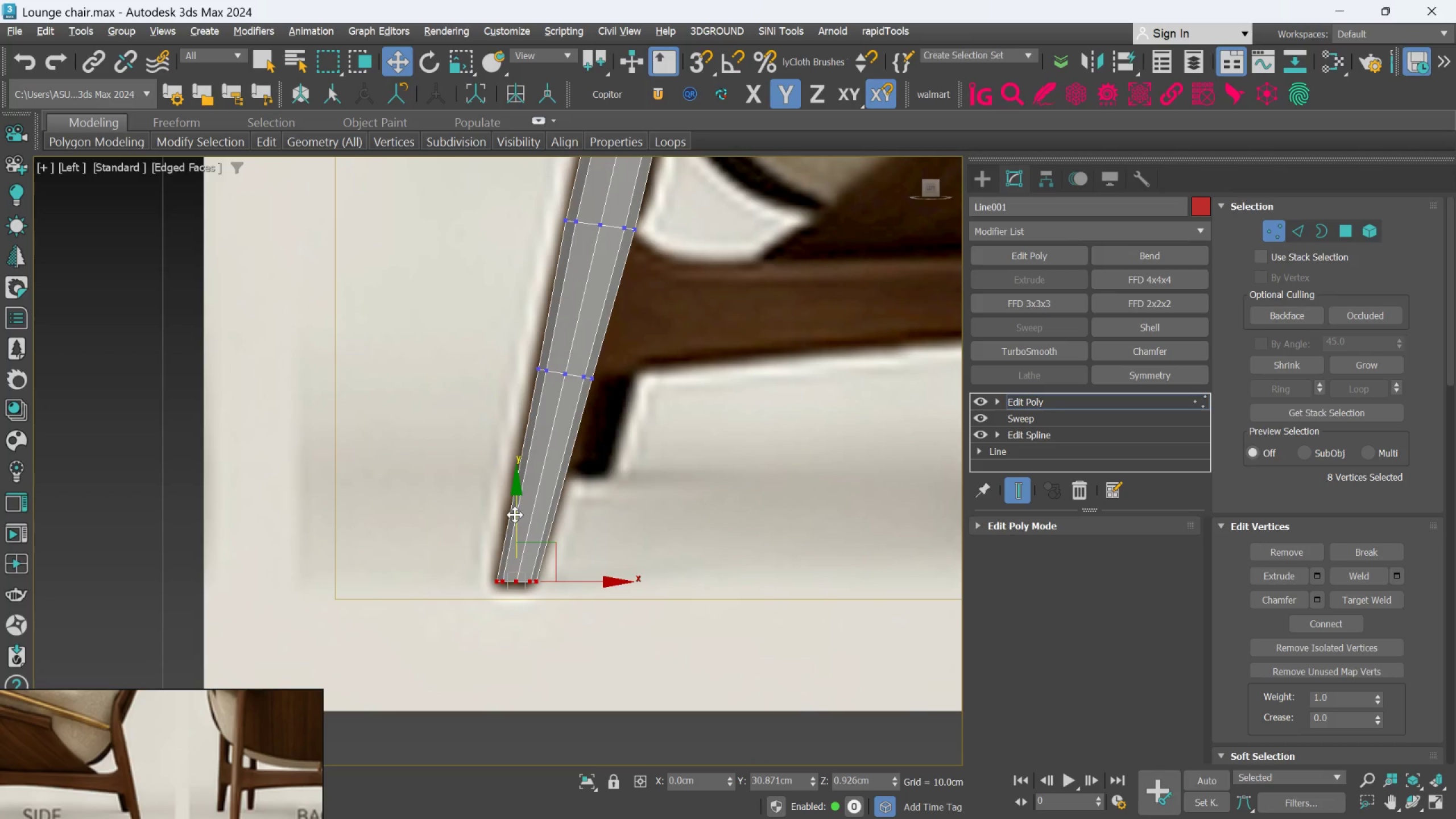 
left_click_drag(start_coordinate=[515, 515], to_coordinate=[511, 519])
 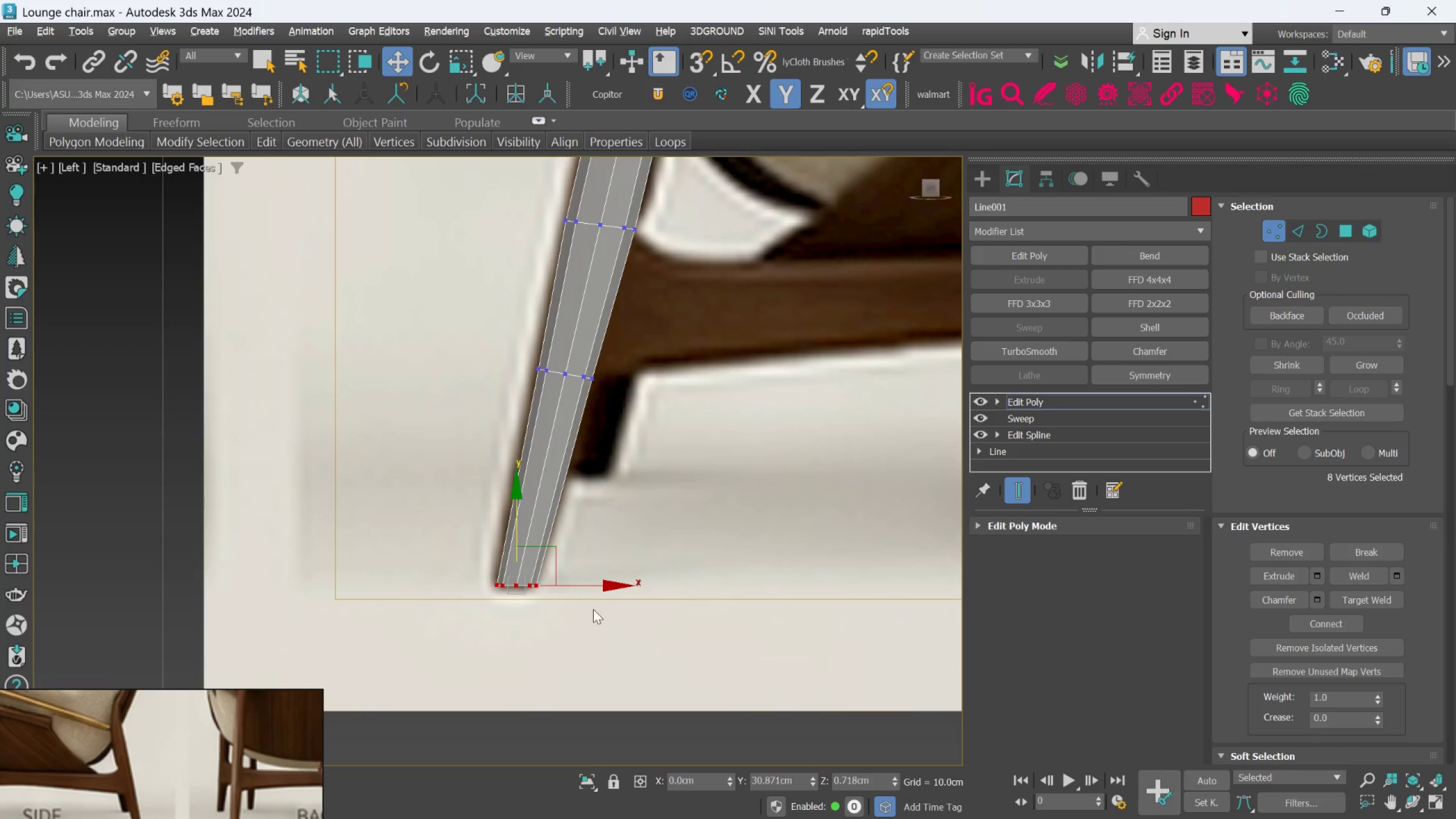 
key(Alt+AltLeft)
 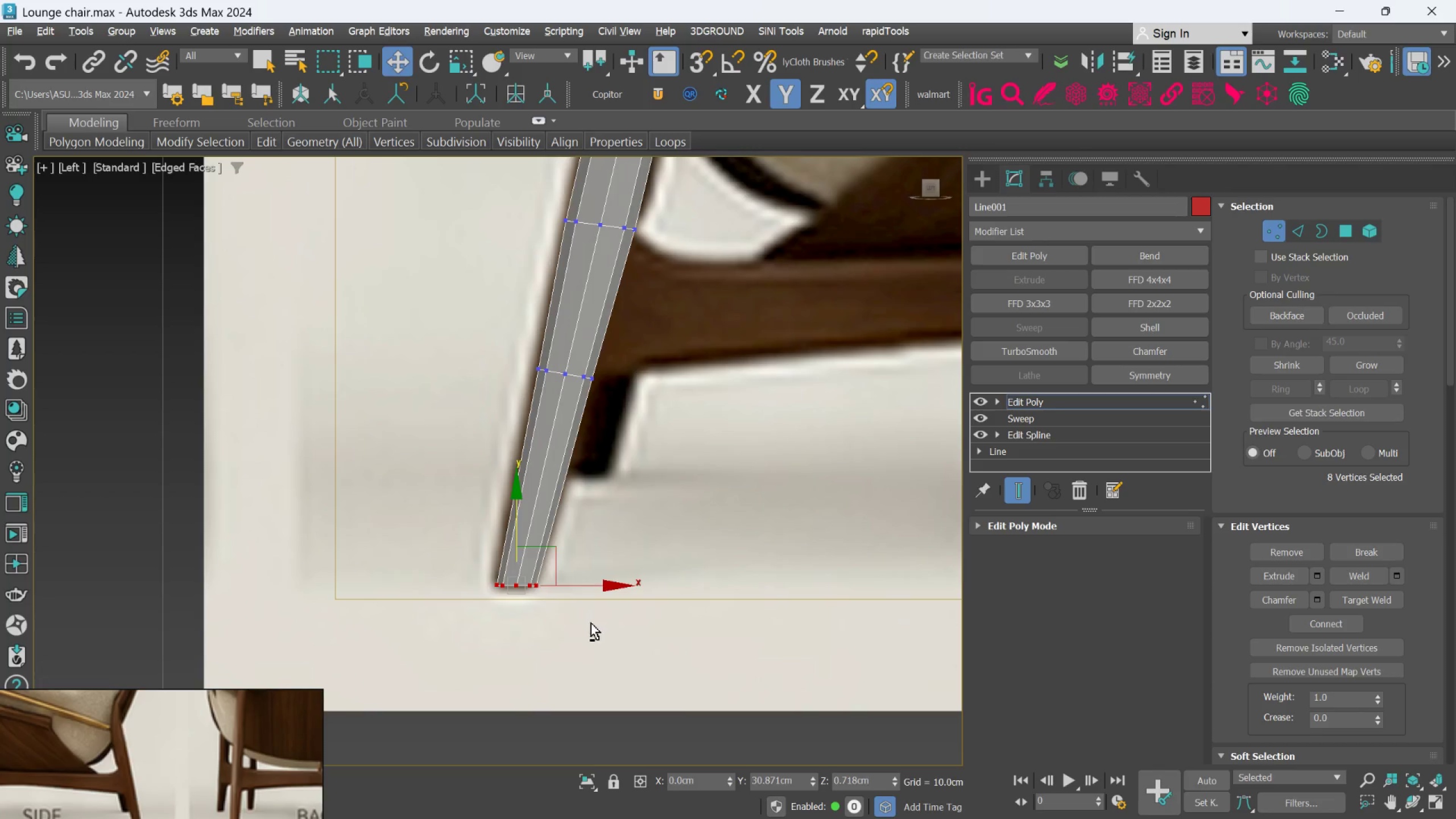 
key(Alt+1)
 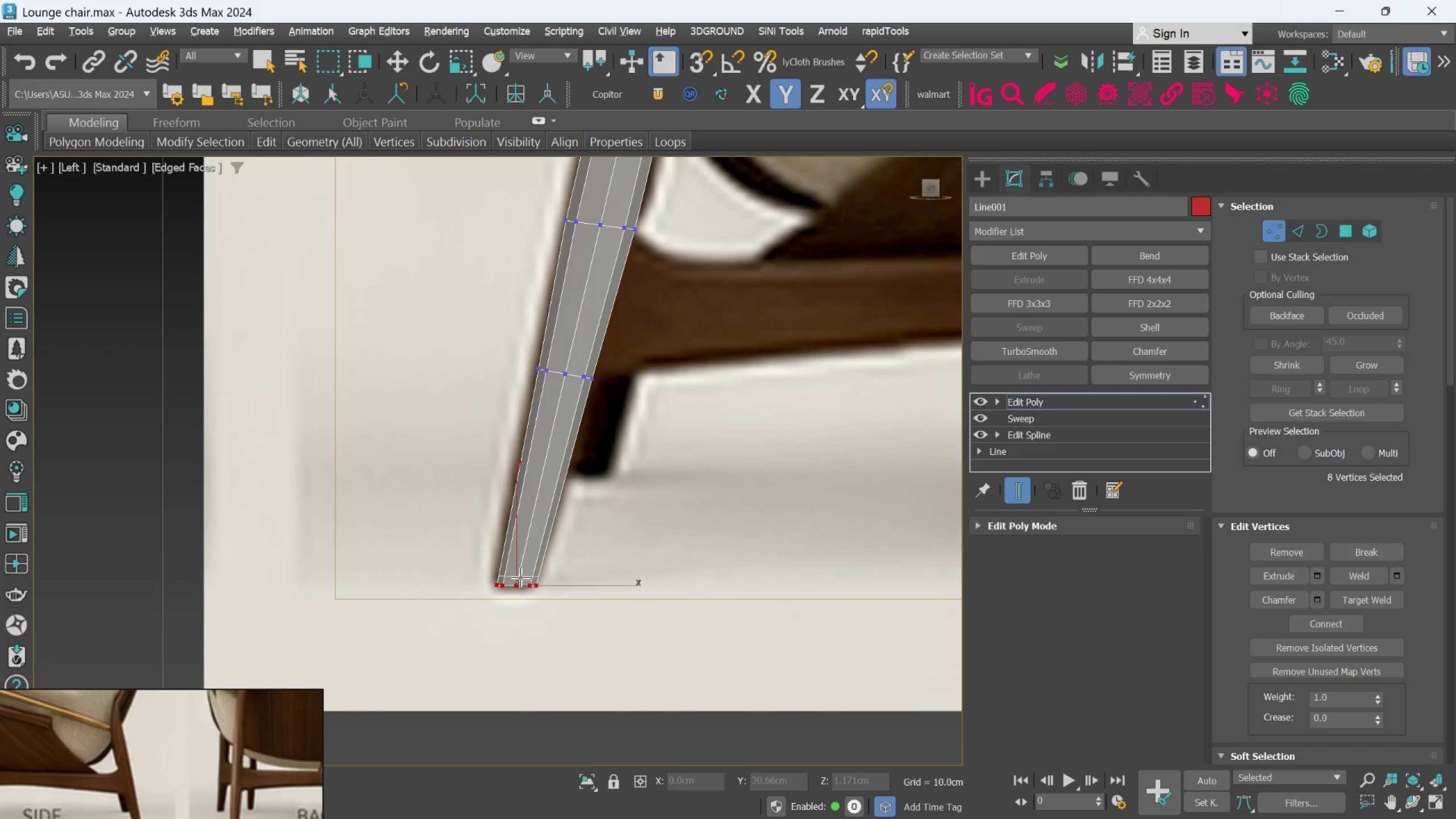 
left_click([524, 571])
 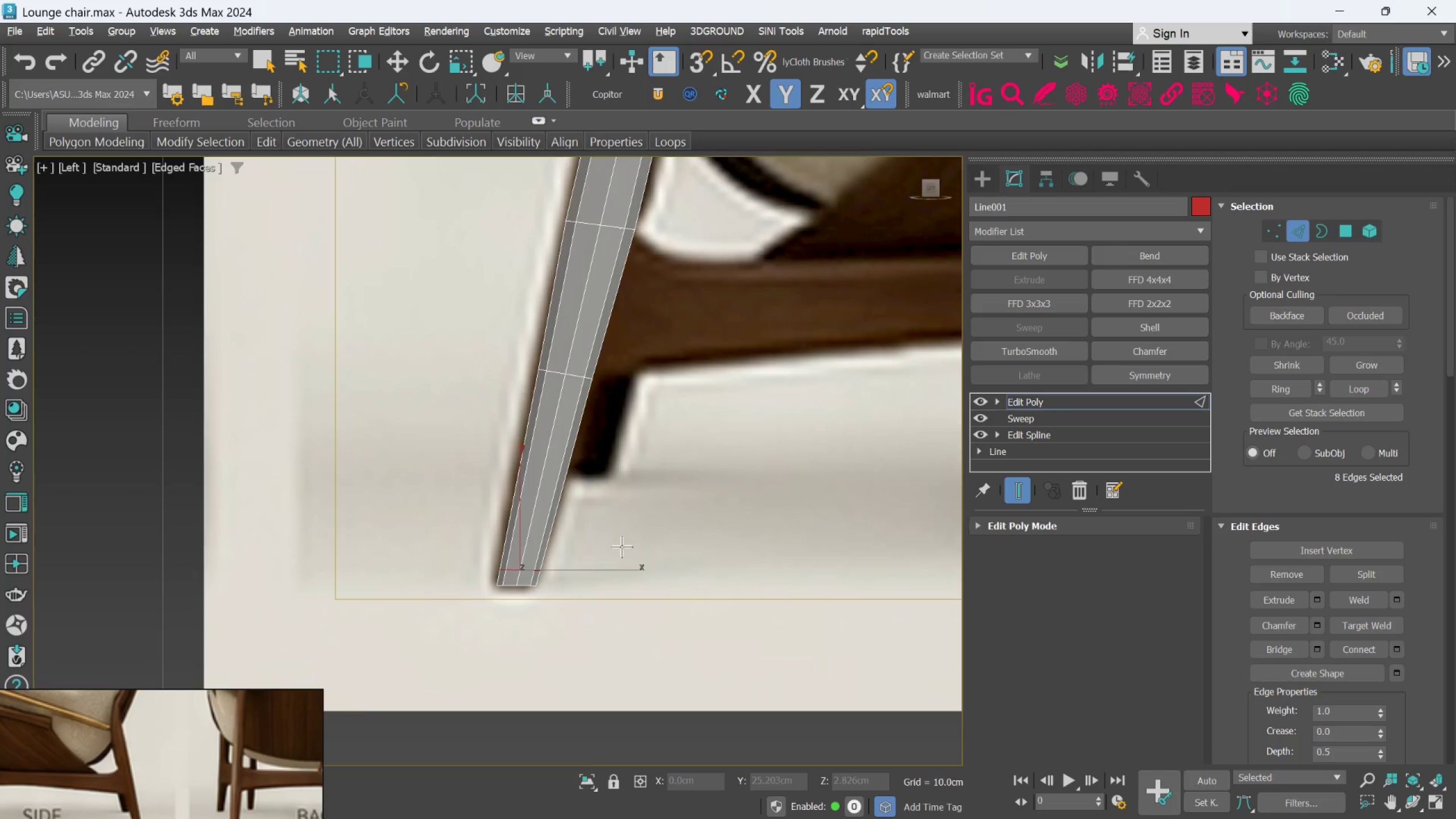 
scroll: coordinate [625, 546], scroll_direction: down, amount: 2.0
 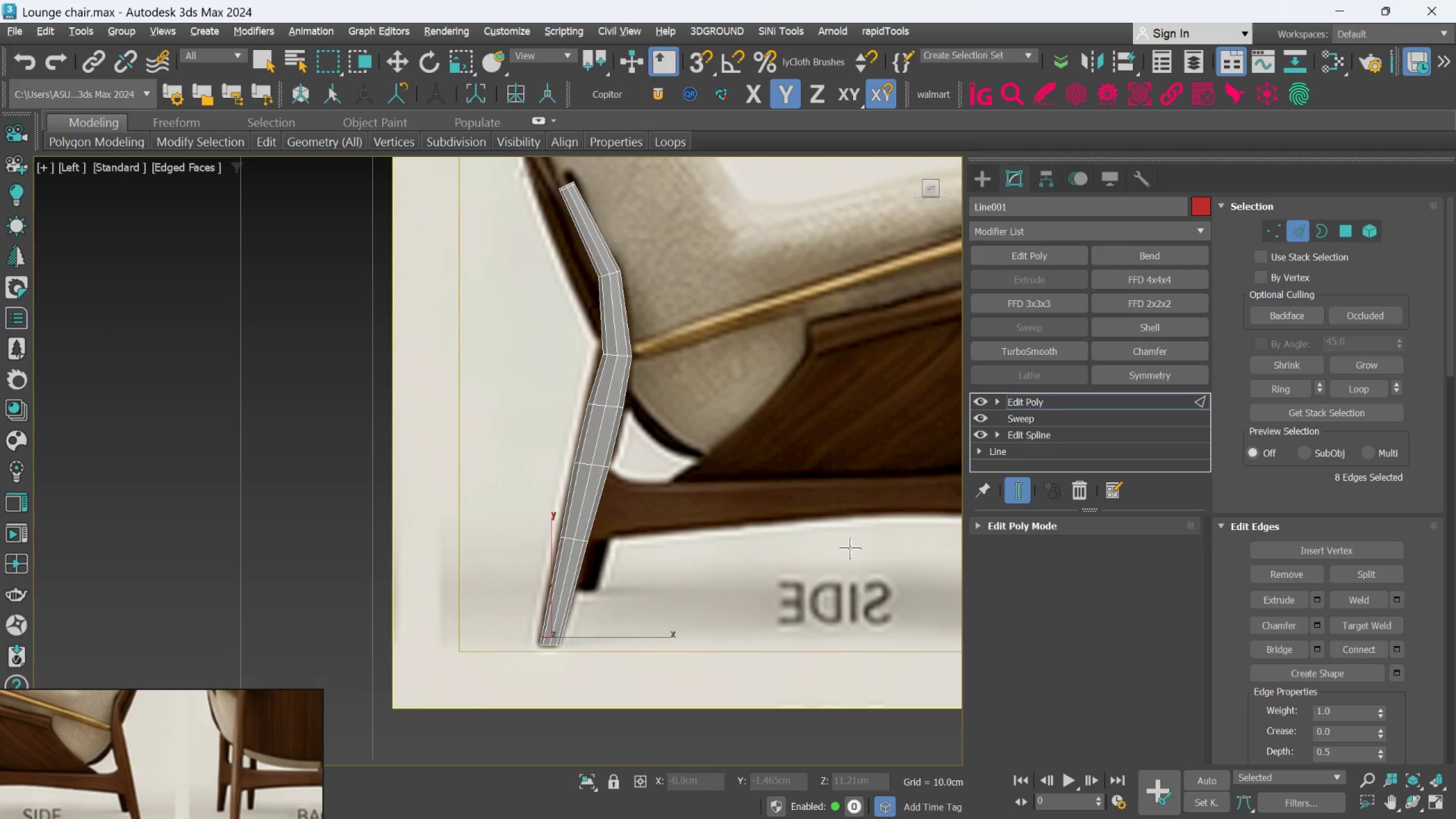 
wait(6.03)
 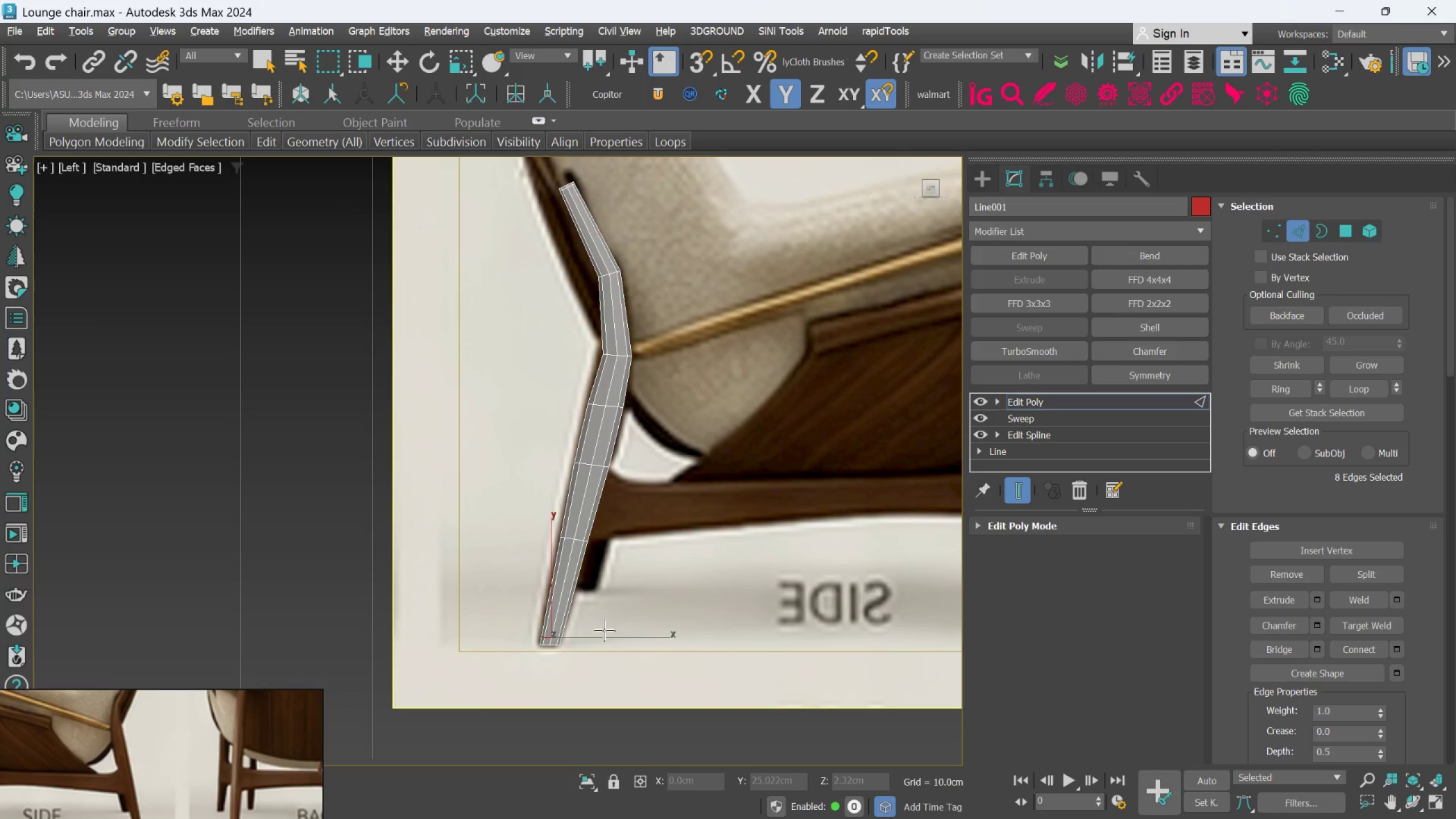 
key(Alt+1)
 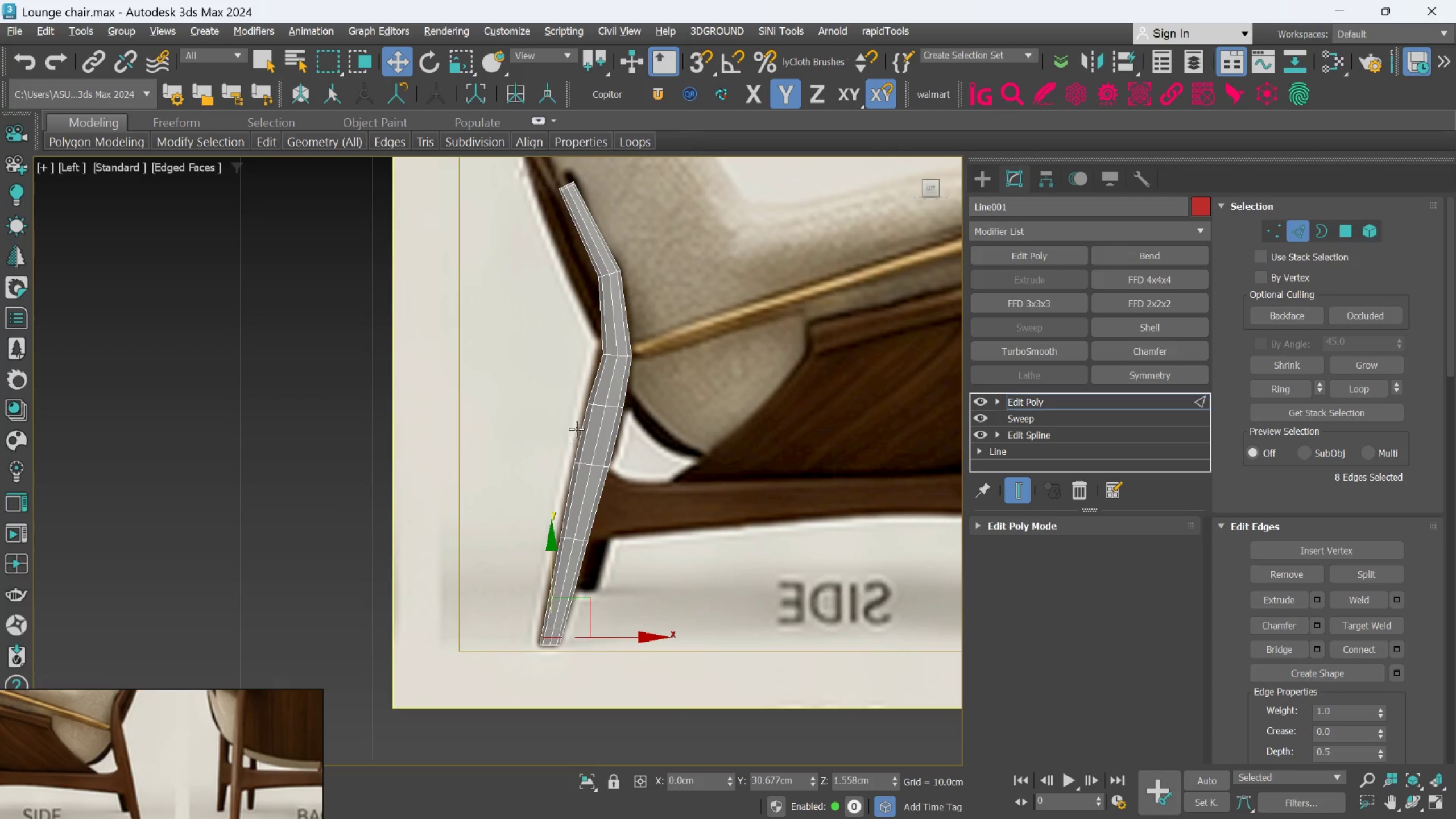 
scroll: coordinate [590, 459], scroll_direction: up, amount: 1.0
 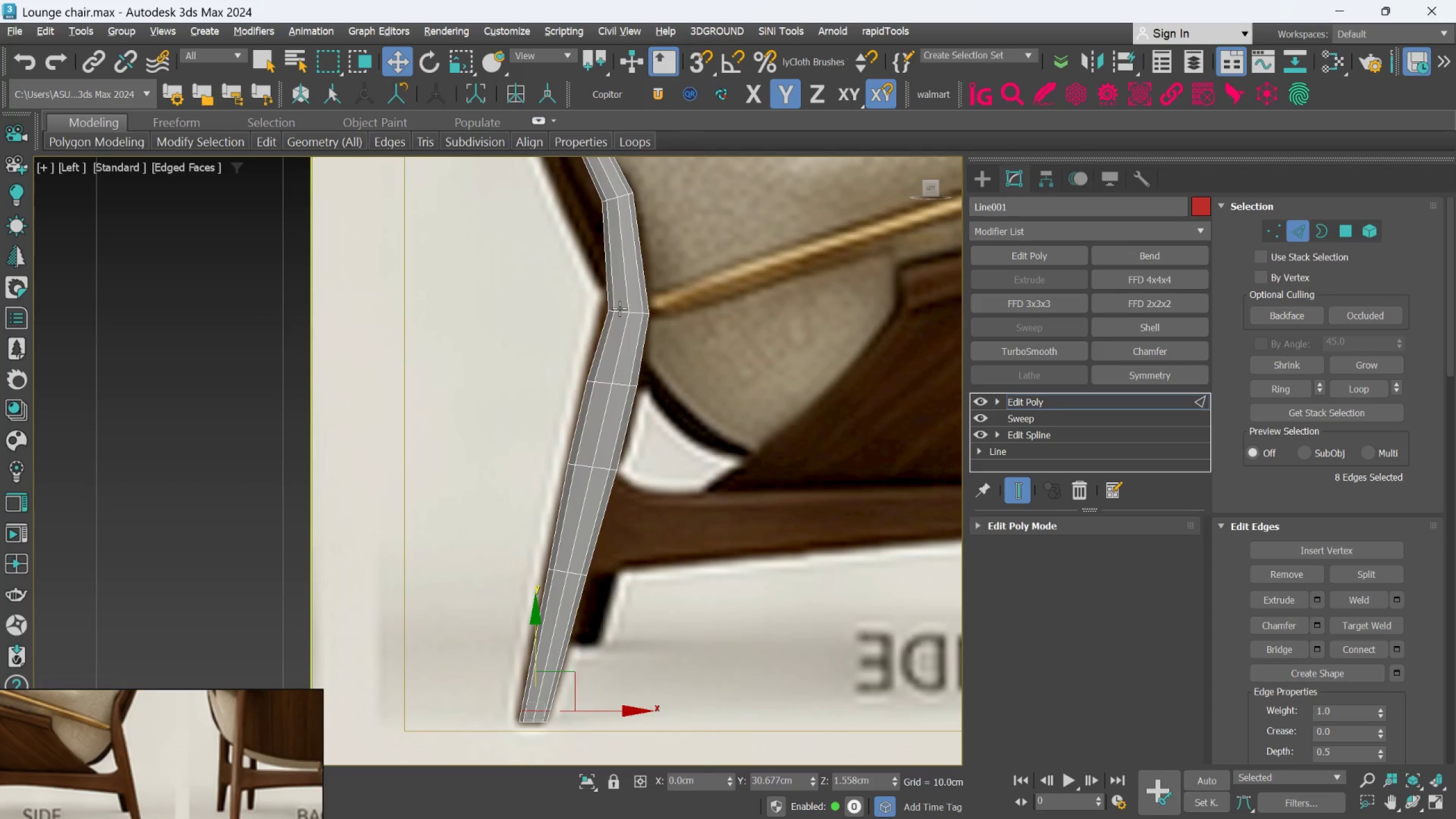 
left_click([620, 311])
 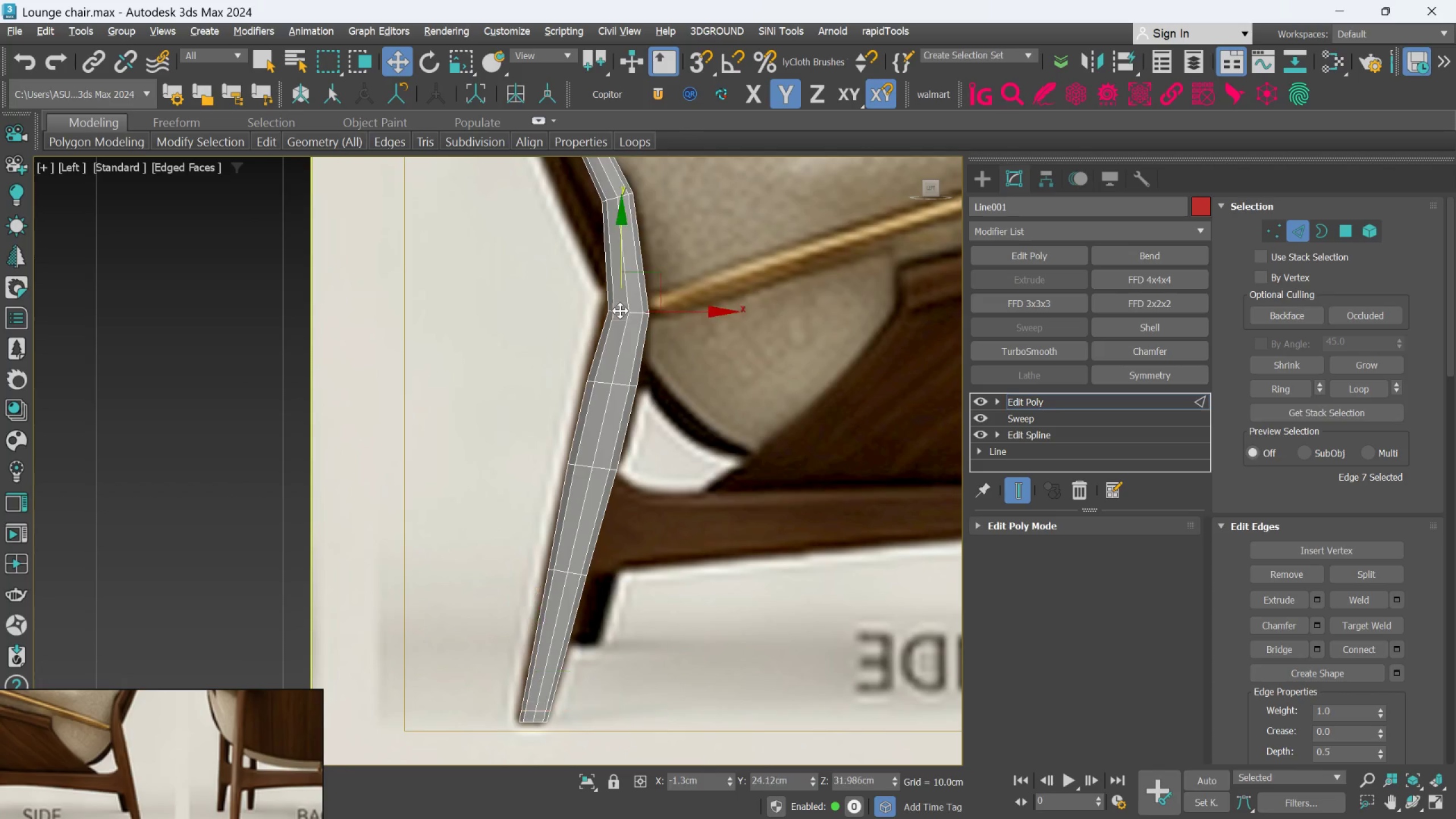 
double_click([620, 311])
 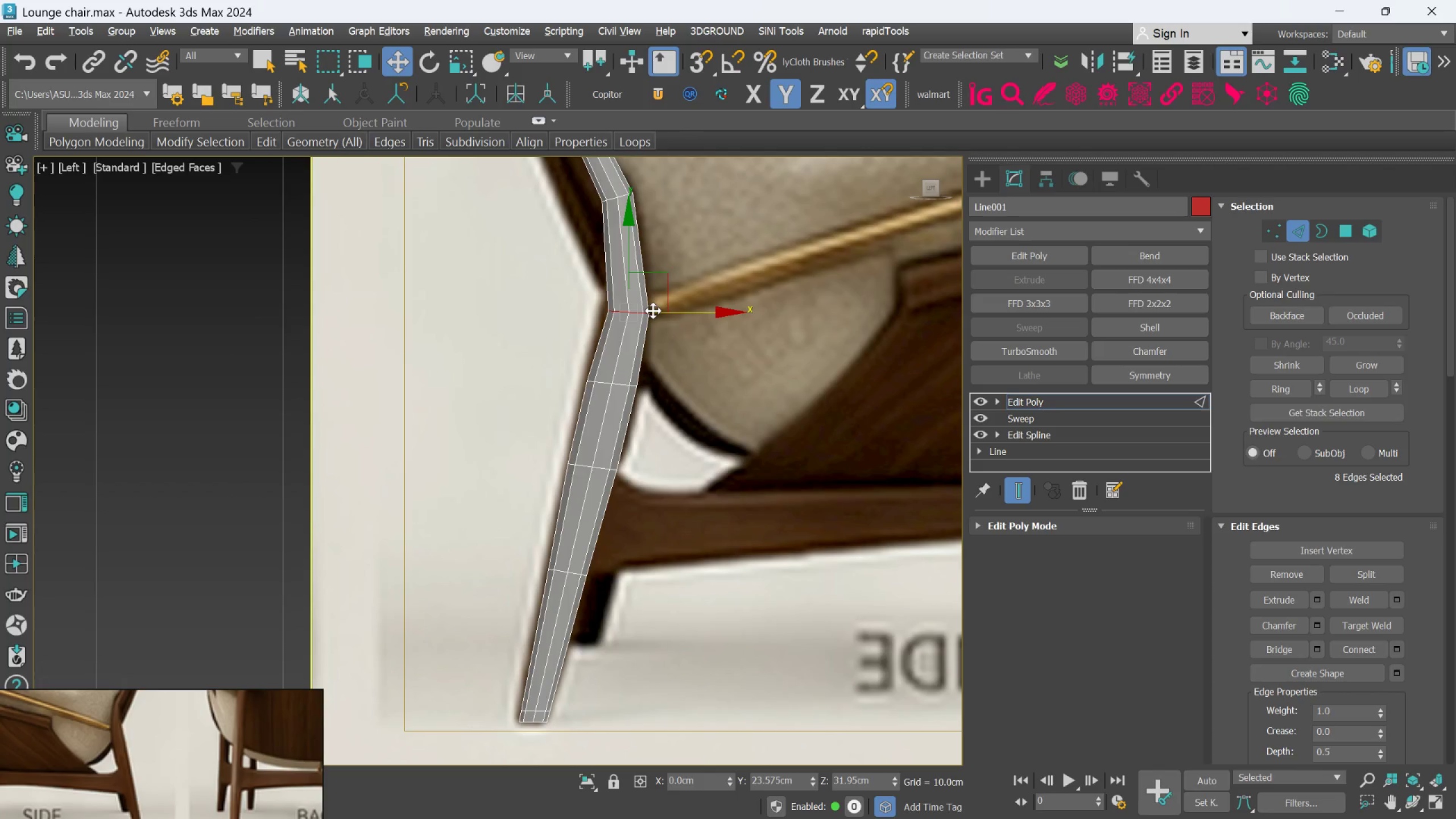 
key(R)
 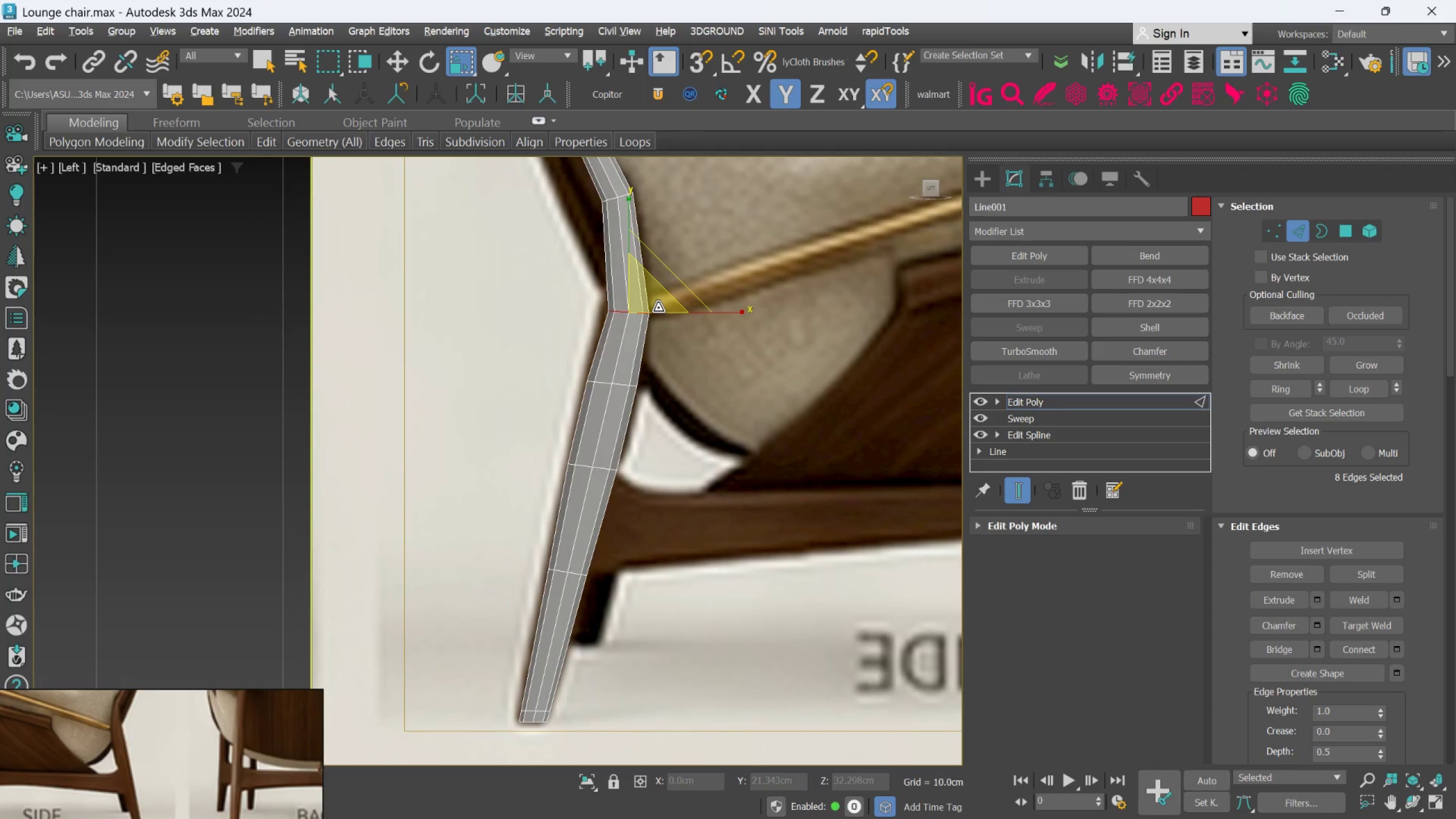 
left_click_drag(start_coordinate=[658, 308], to_coordinate=[653, 302])
 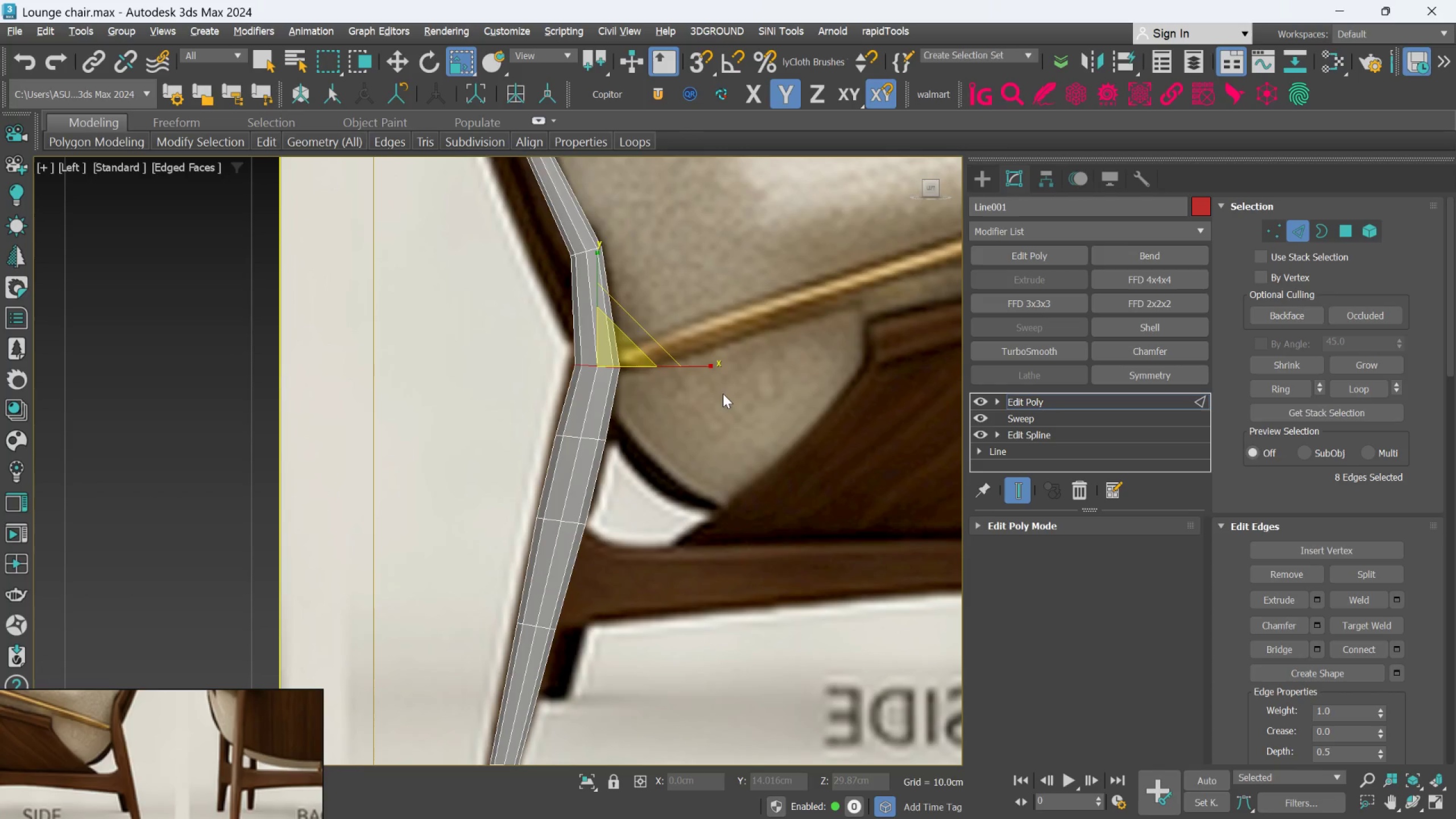 
scroll: coordinate [723, 394], scroll_direction: down, amount: 1.0
 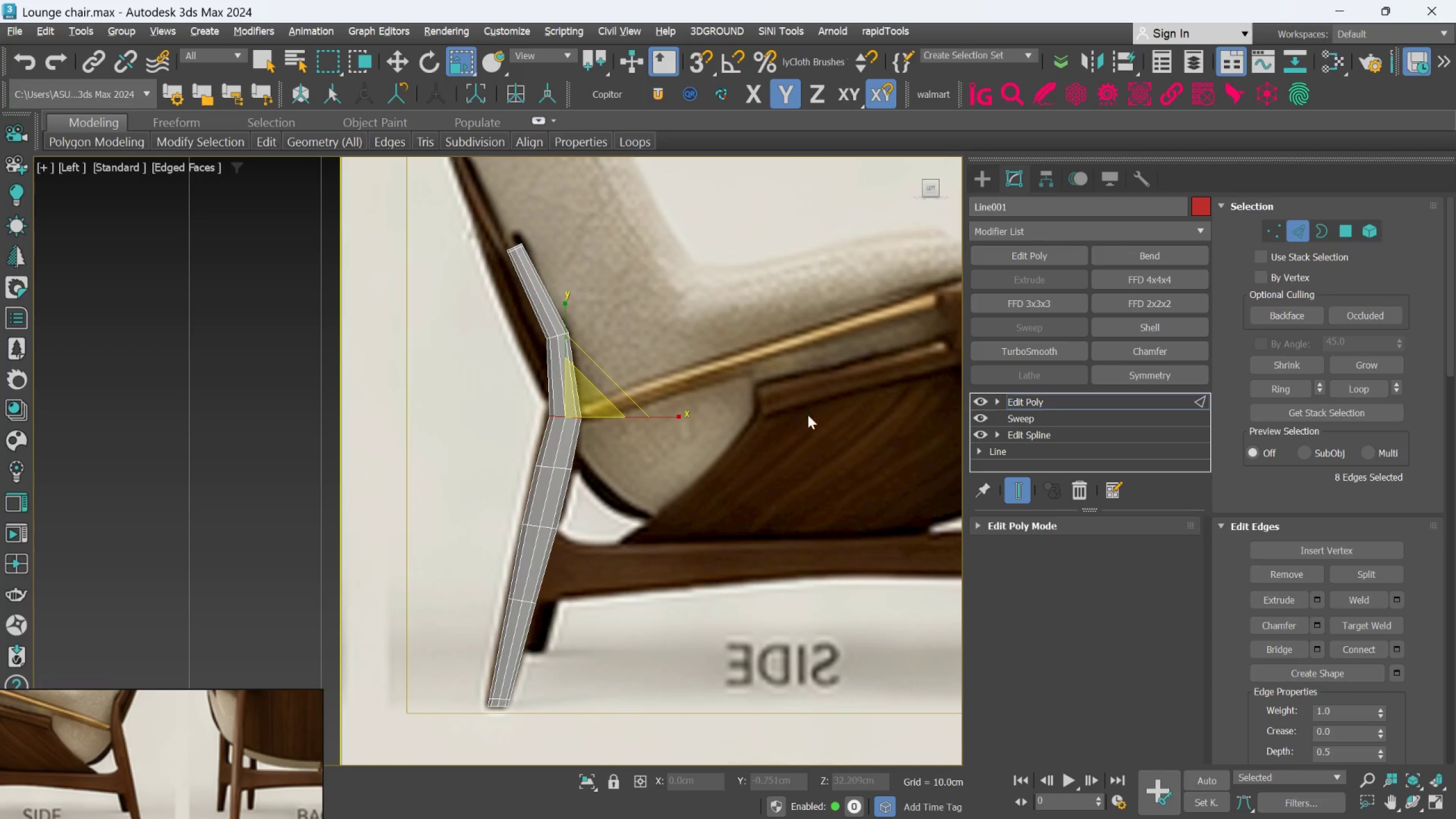 
hold_key(key=AltLeft, duration=1.5)
 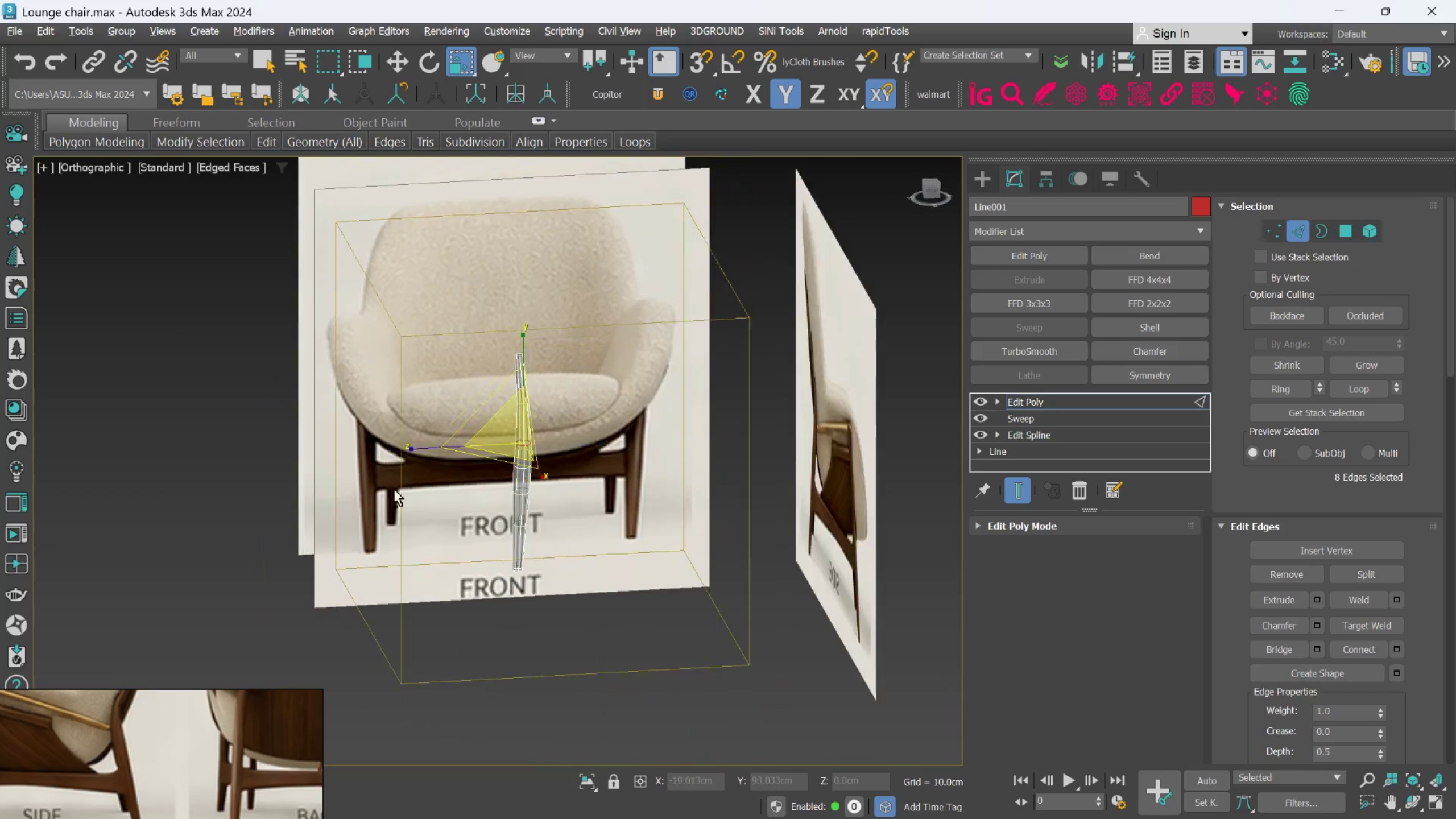 
scroll: coordinate [481, 469], scroll_direction: down, amount: 2.0
 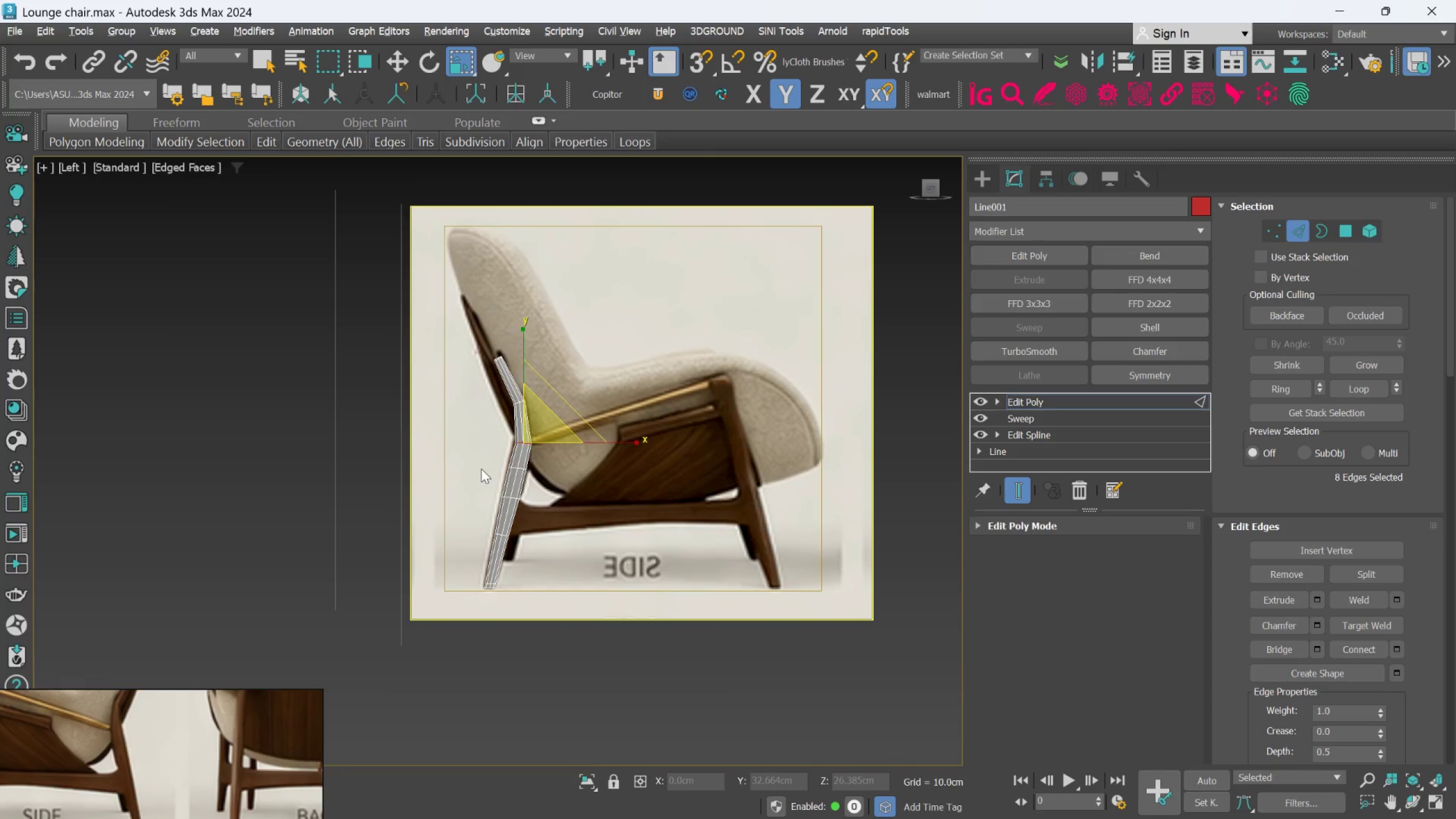 
hold_key(key=AltLeft, duration=0.98)
 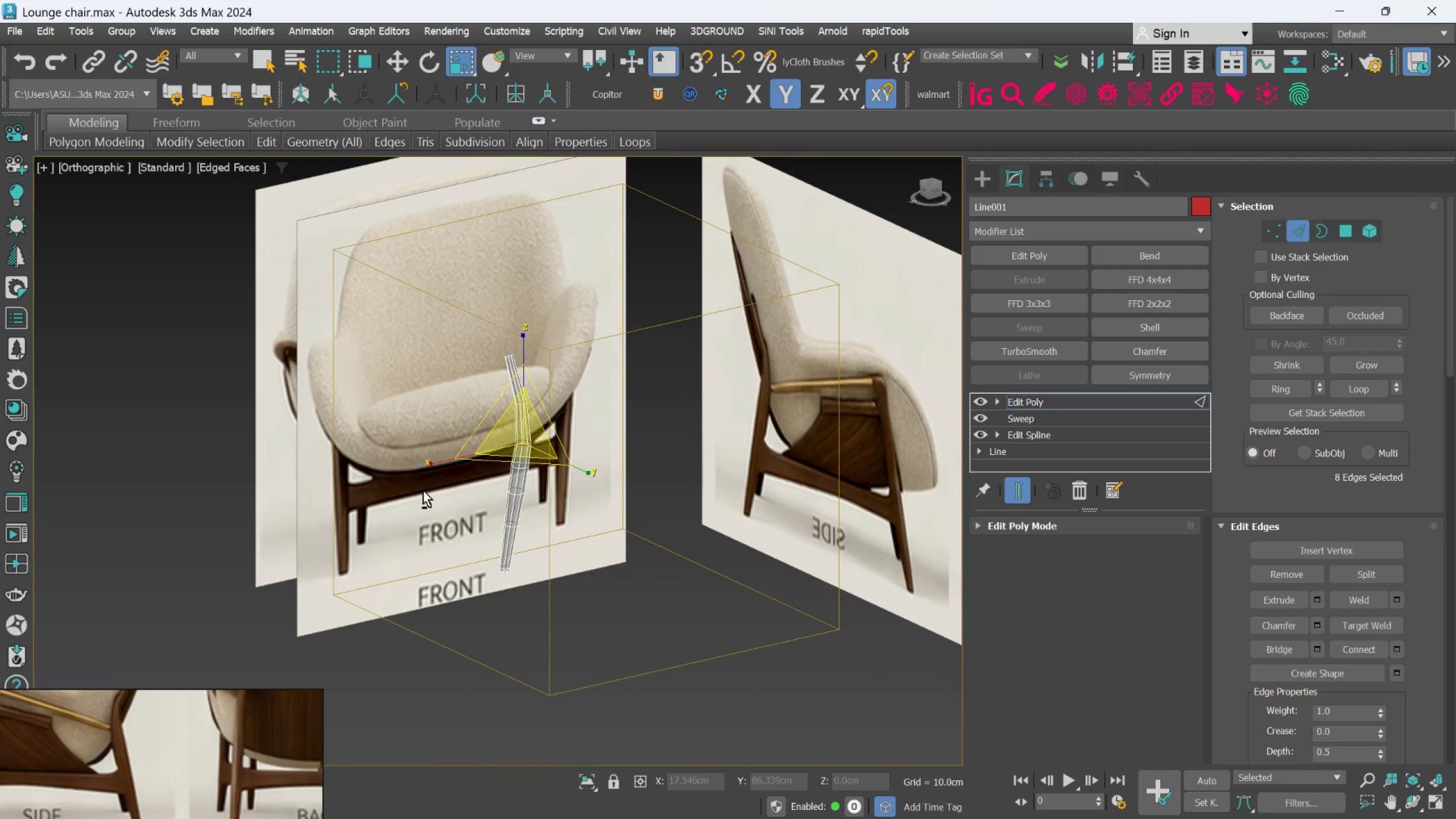 
key(L)
 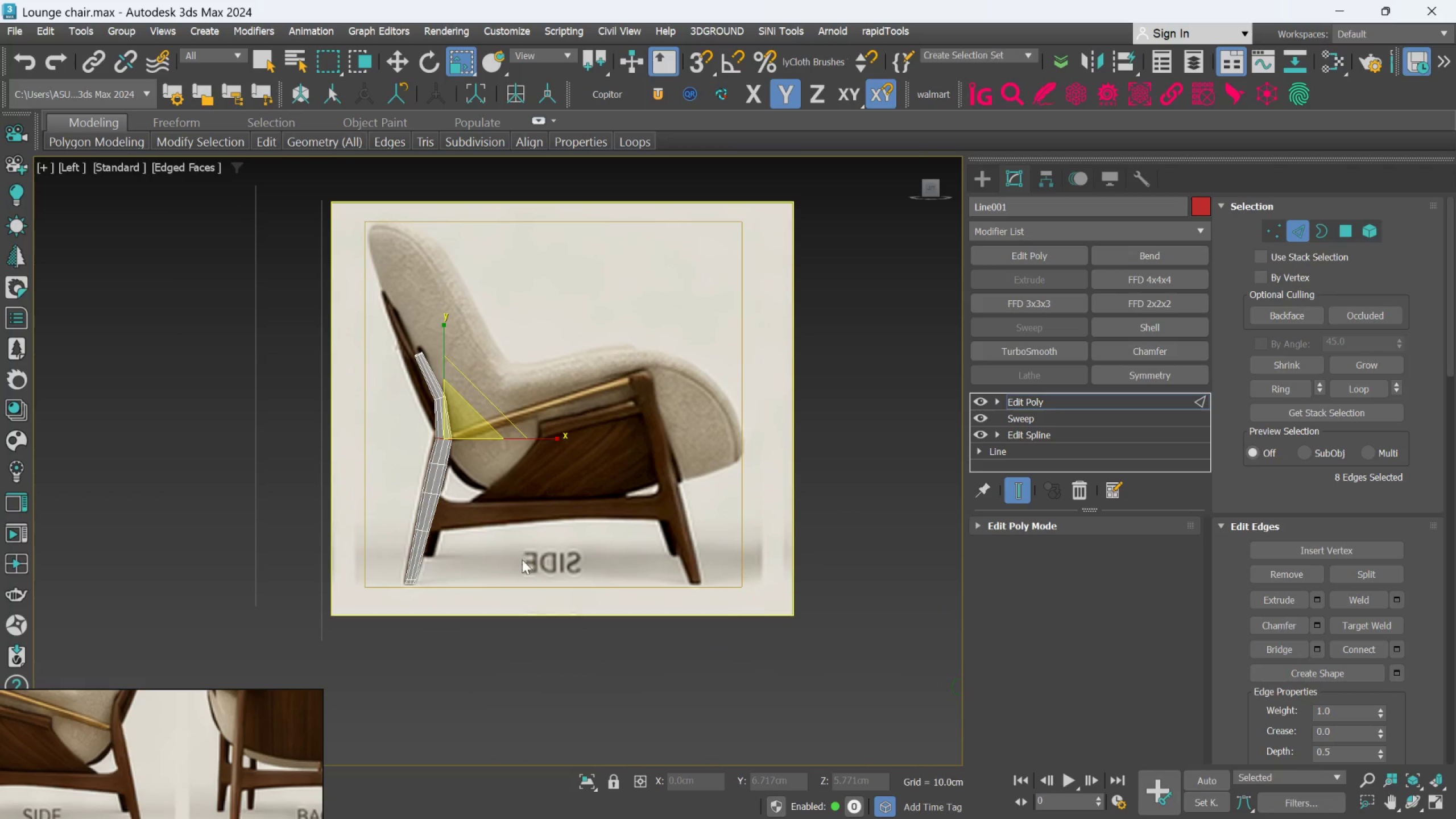 
scroll: coordinate [504, 520], scroll_direction: up, amount: 1.0
 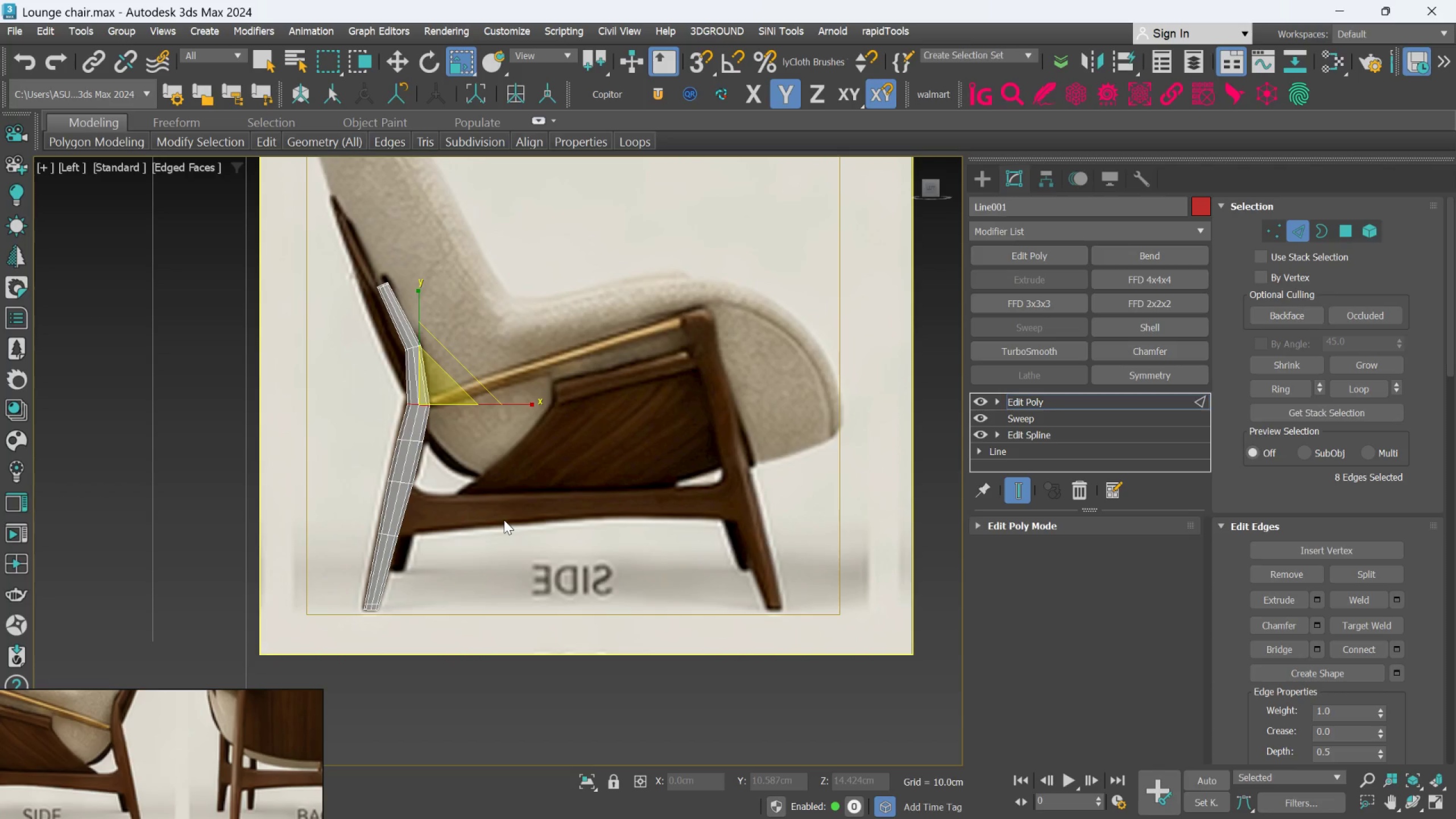 
wait(7.29)
 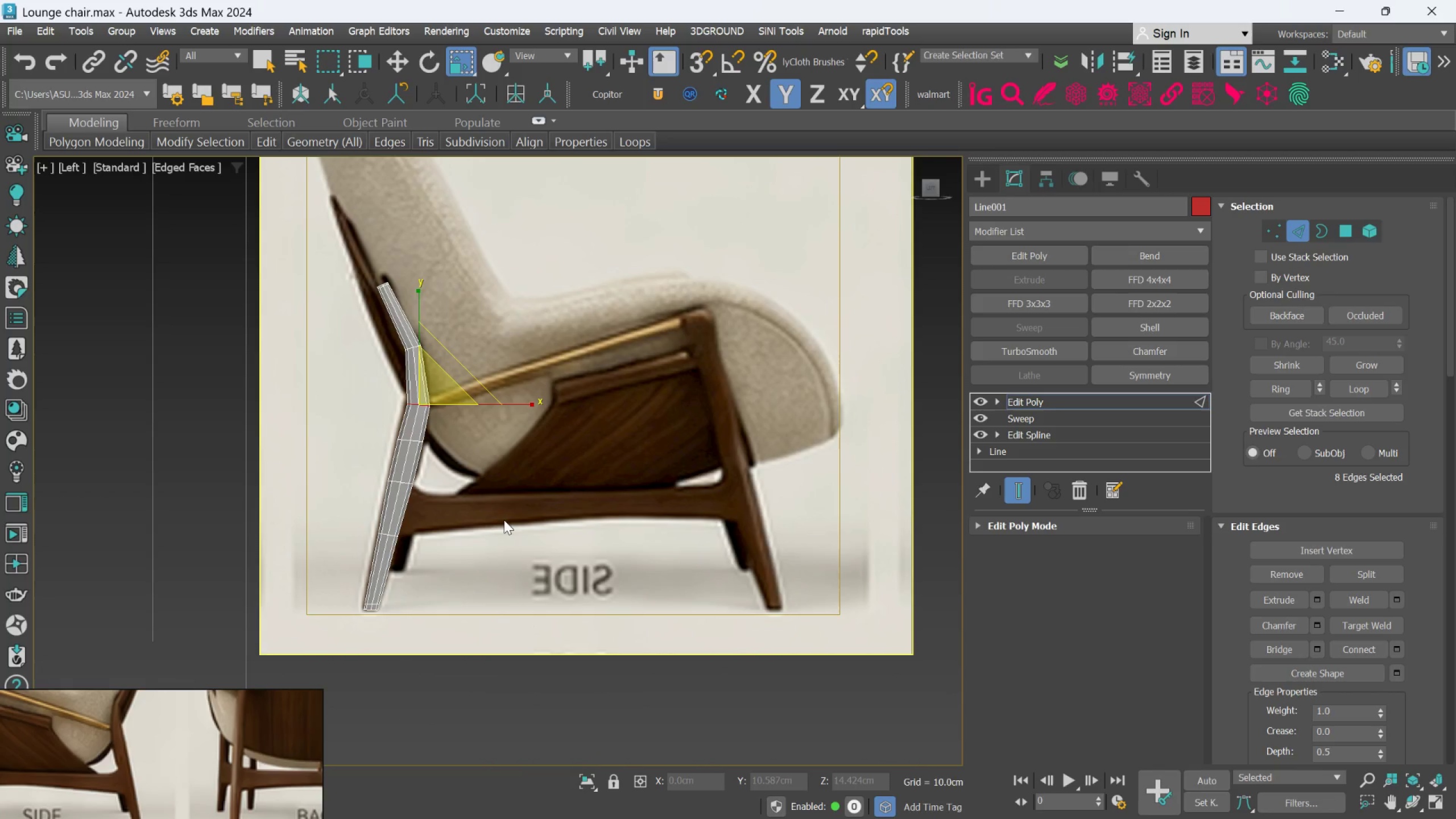 
key(W)
 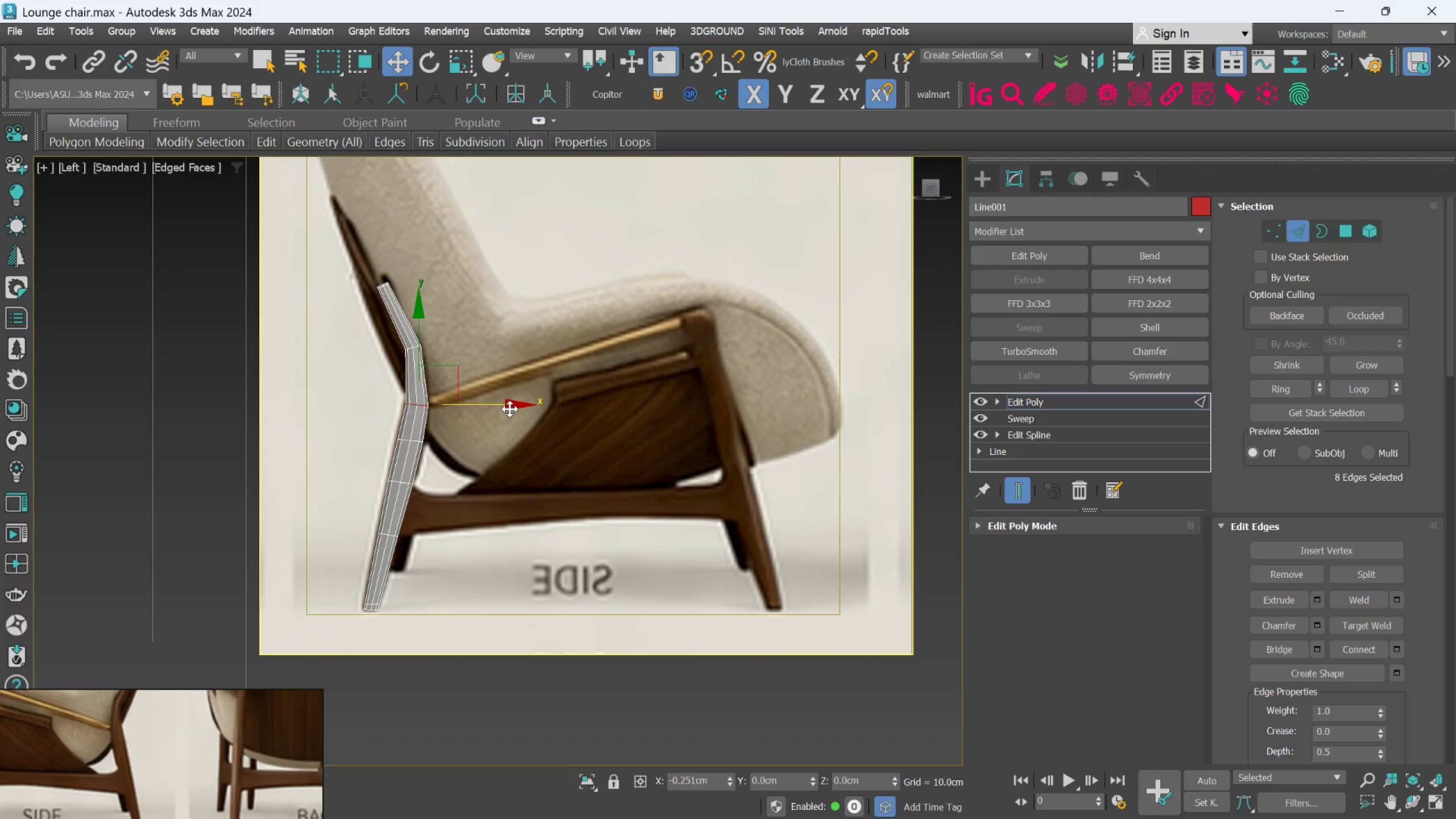 
scroll: coordinate [383, 339], scroll_direction: up, amount: 2.0
 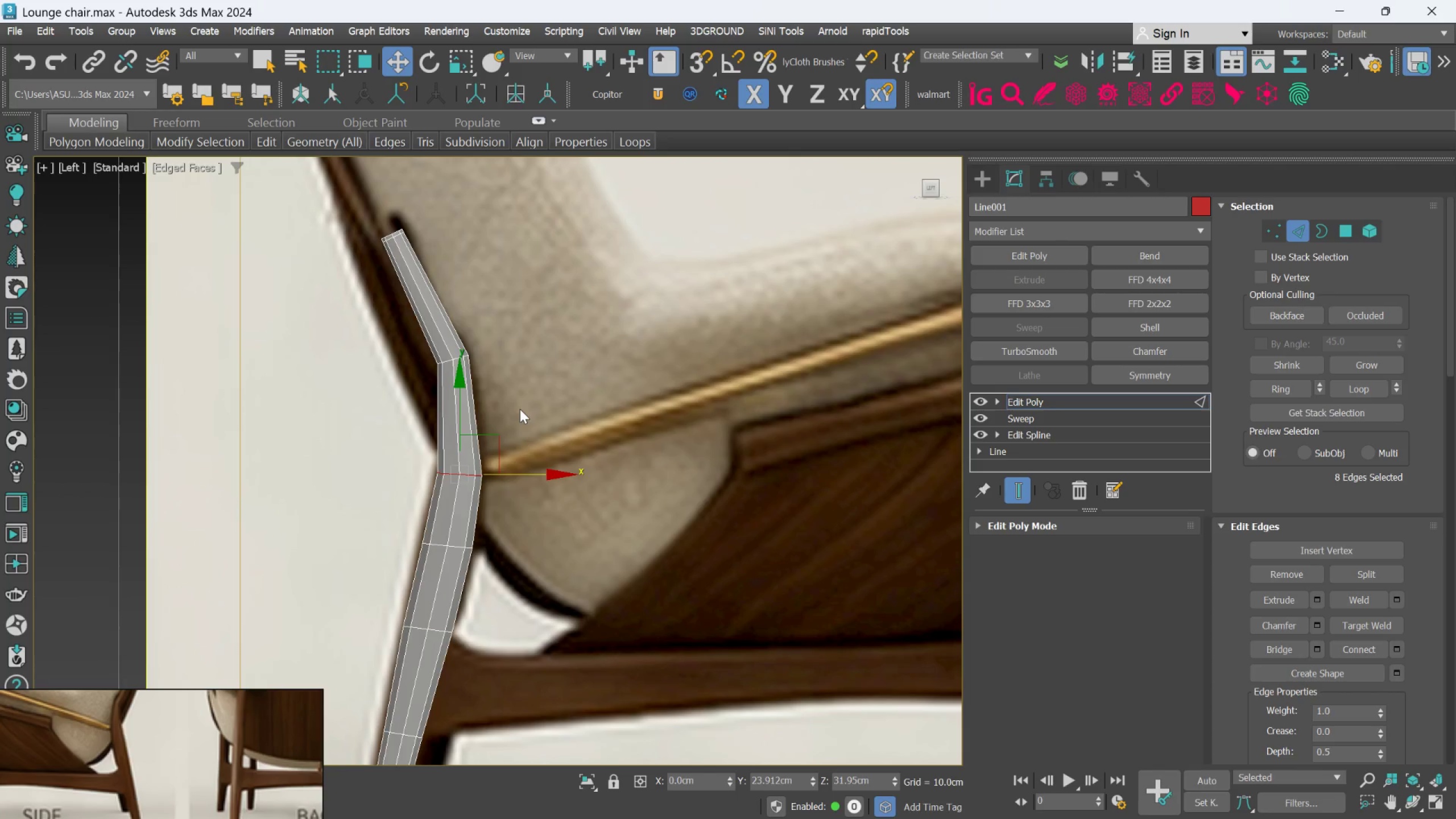 
scroll: coordinate [530, 438], scroll_direction: down, amount: 2.0
 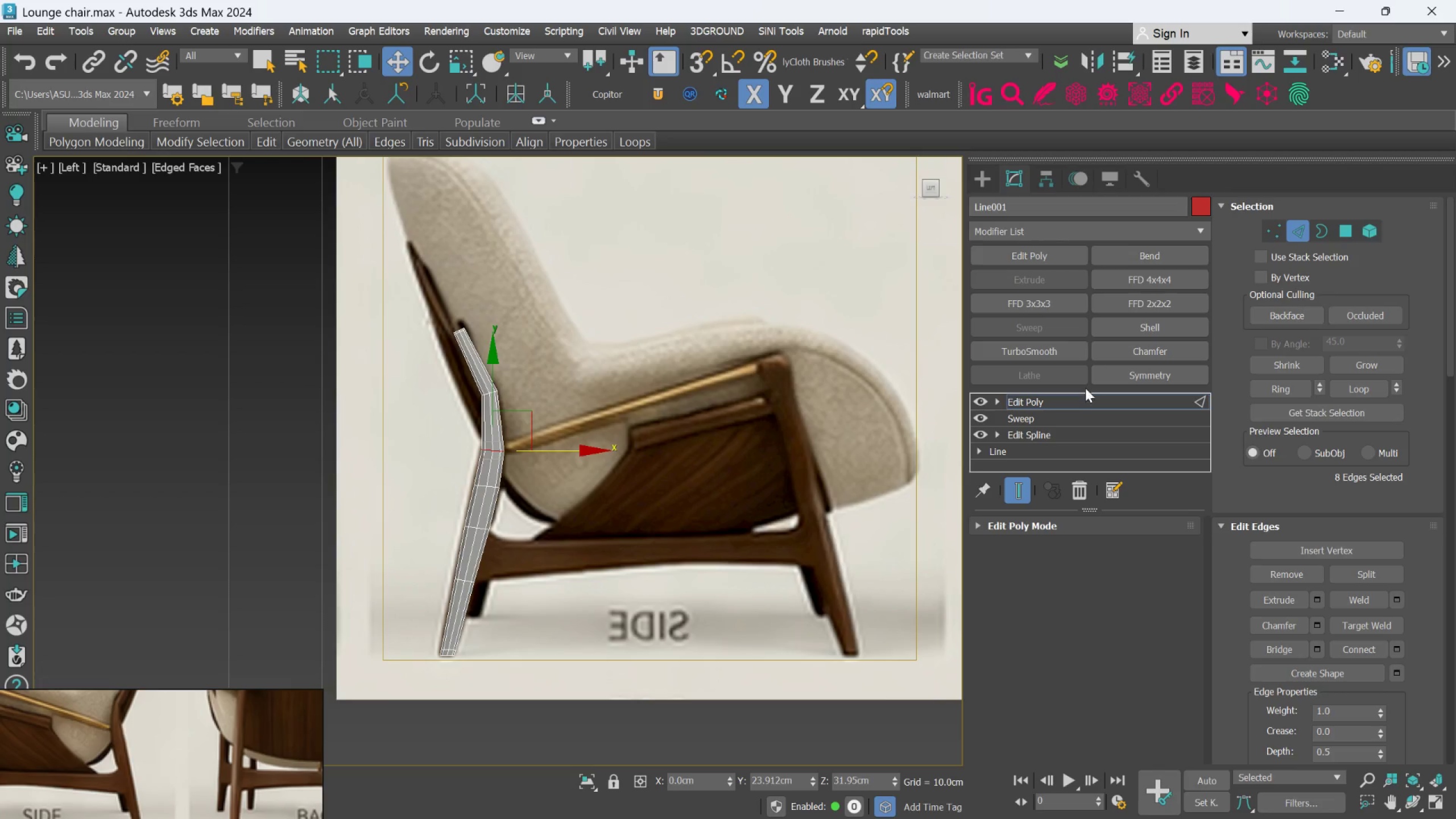 
left_click([1082, 403])
 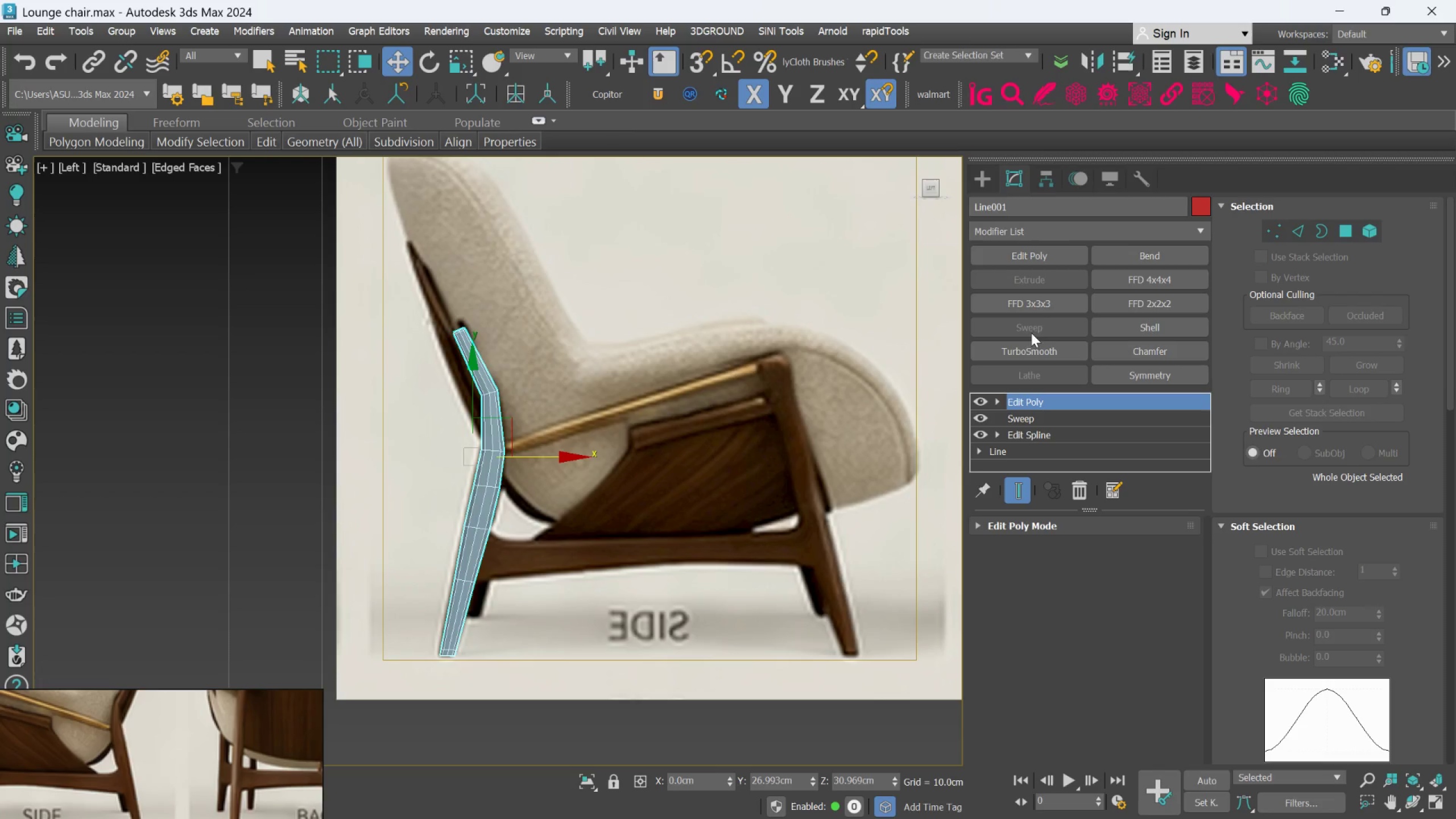 
left_click([1023, 347])
 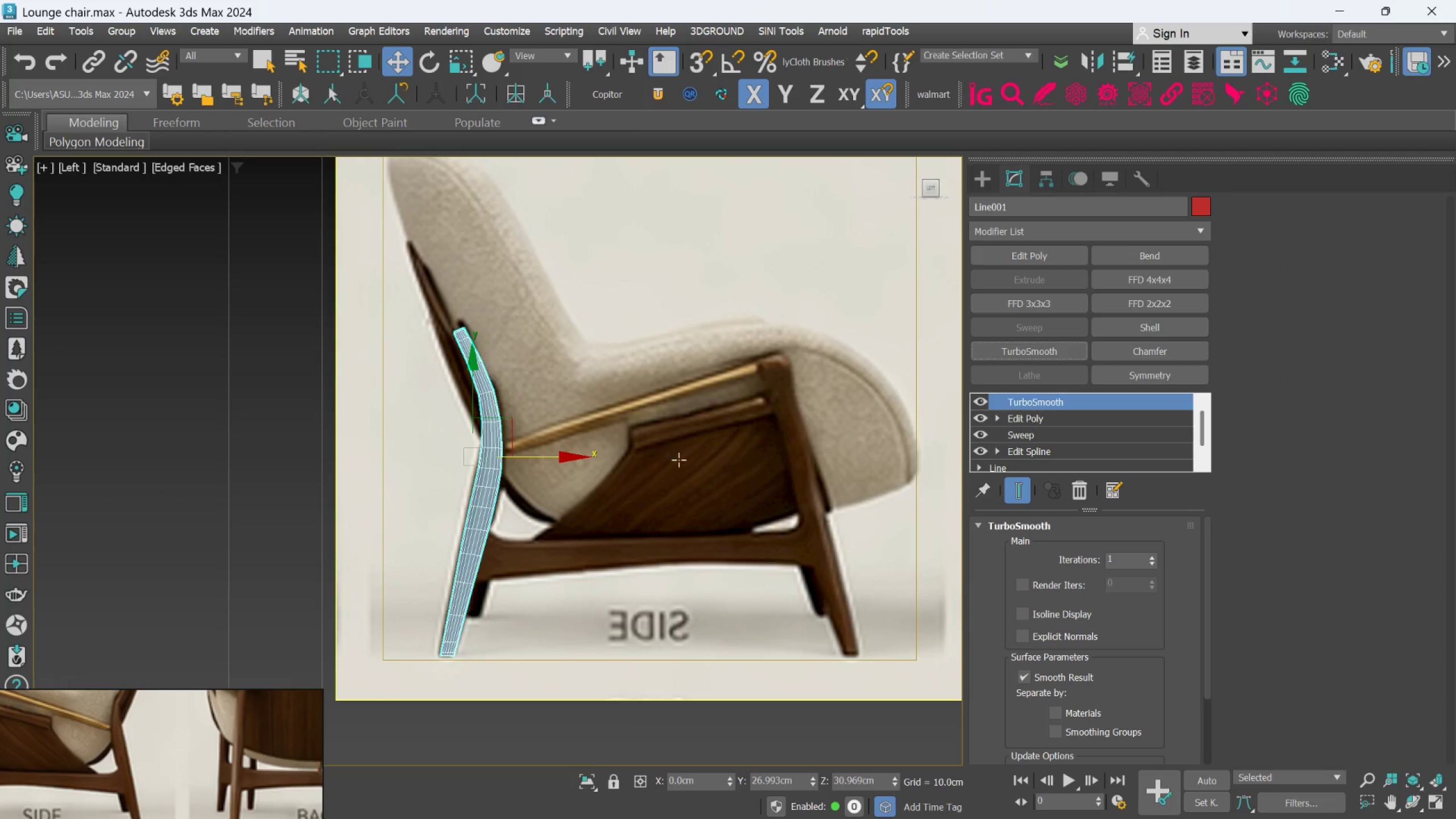 
scroll: coordinate [537, 474], scroll_direction: up, amount: 2.0
 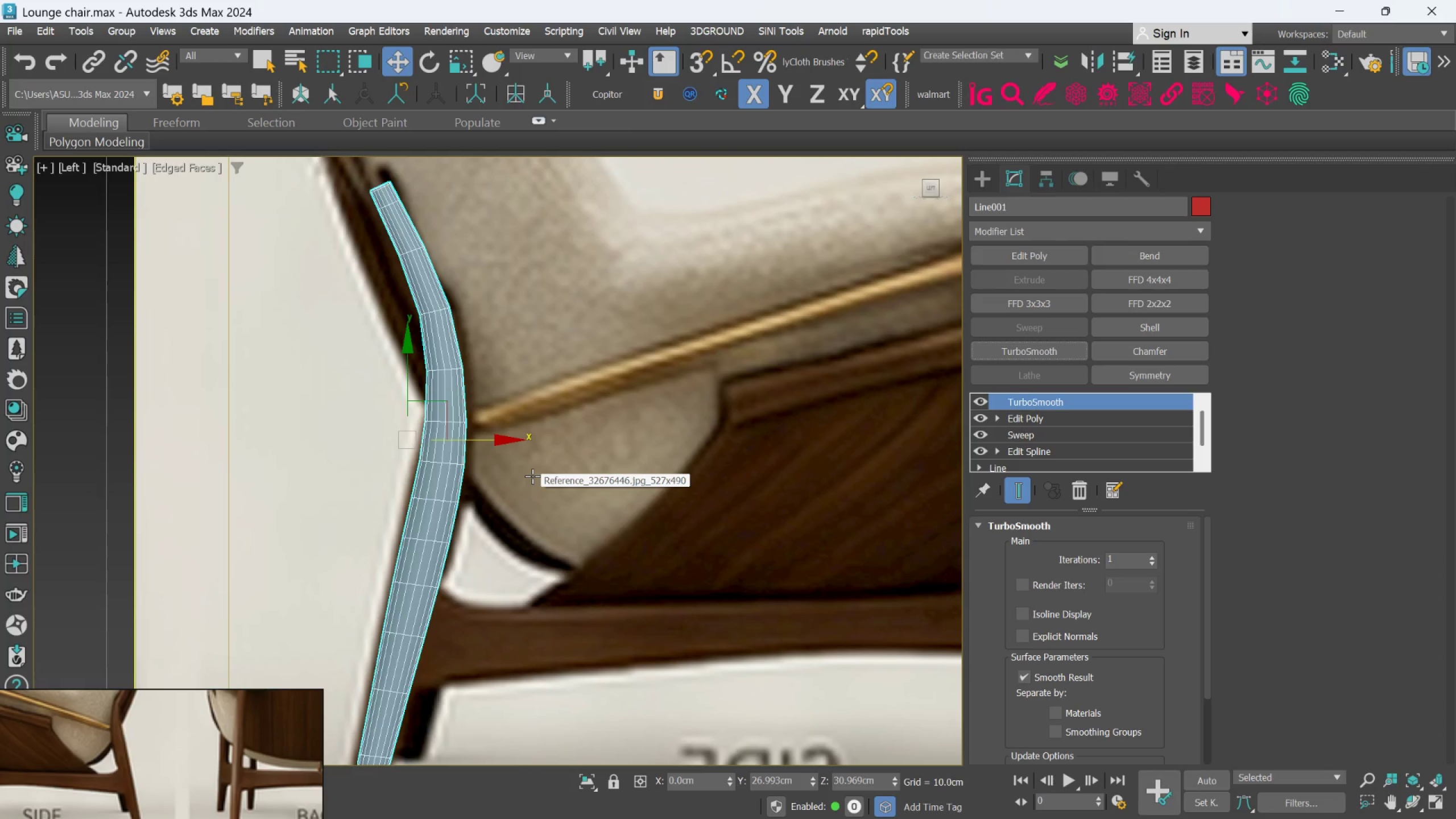 
left_click([1018, 498])
 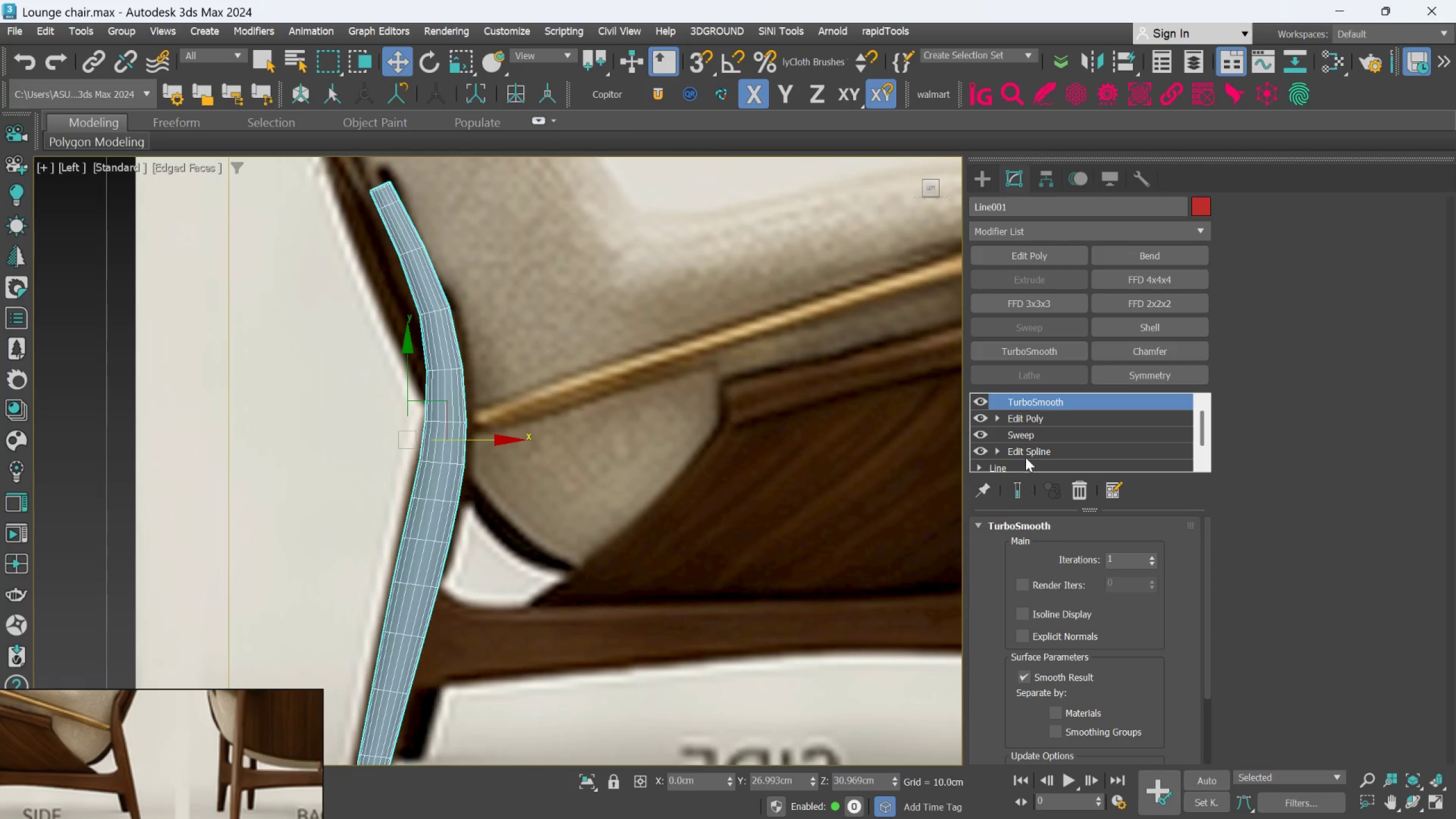 
left_click([1031, 419])
 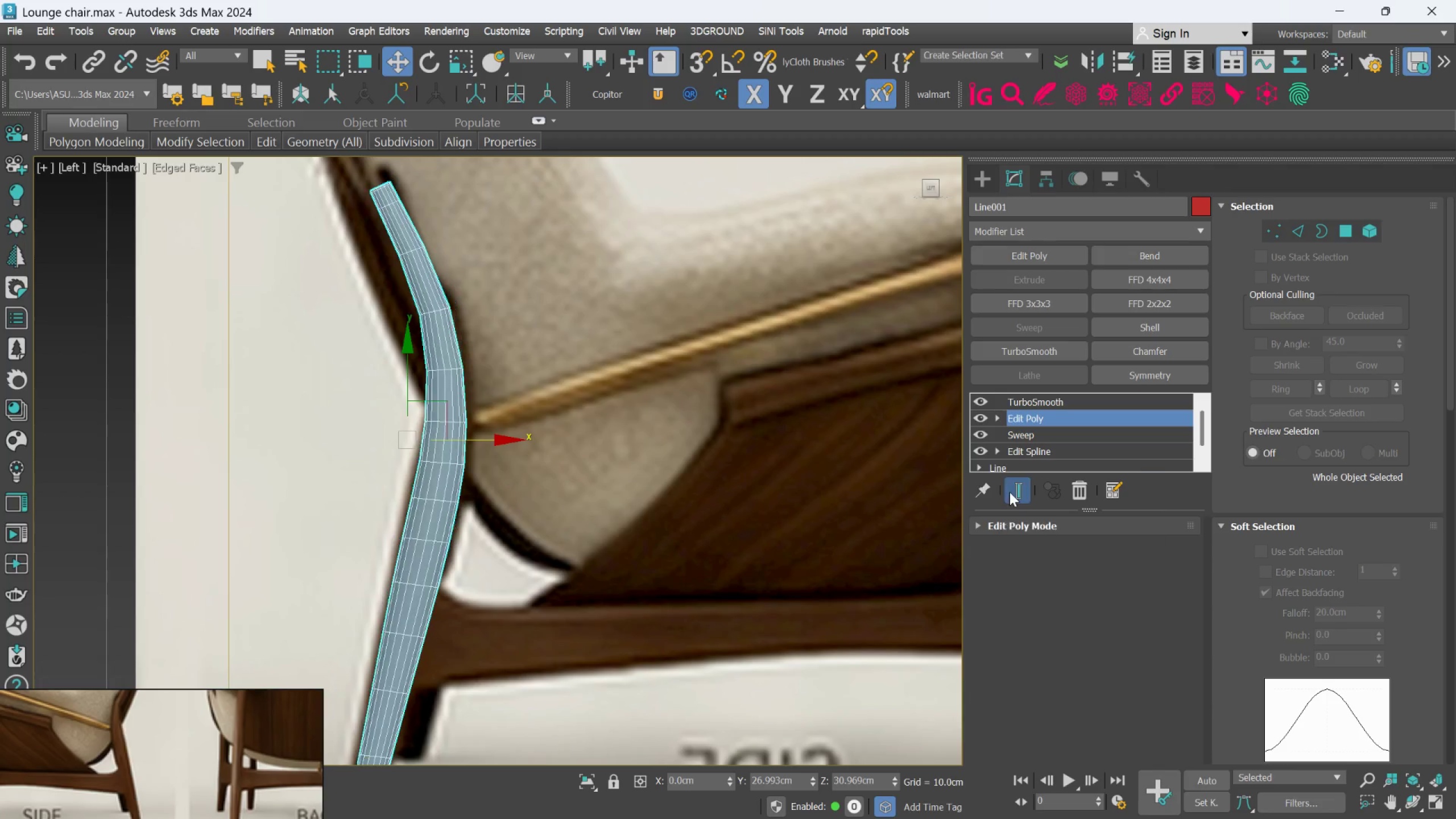 
double_click([1010, 492])
 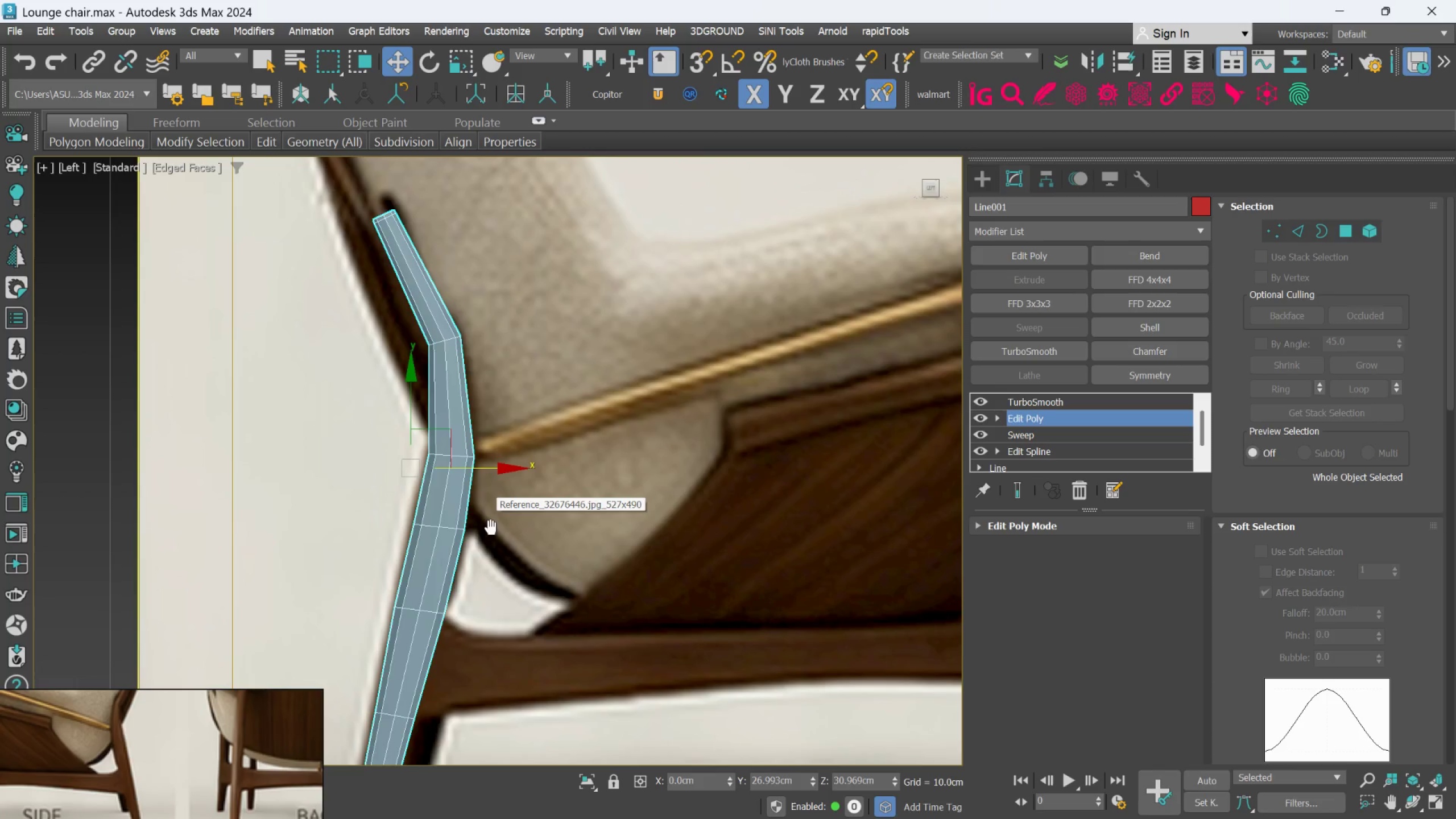 
key(Alt+1)
 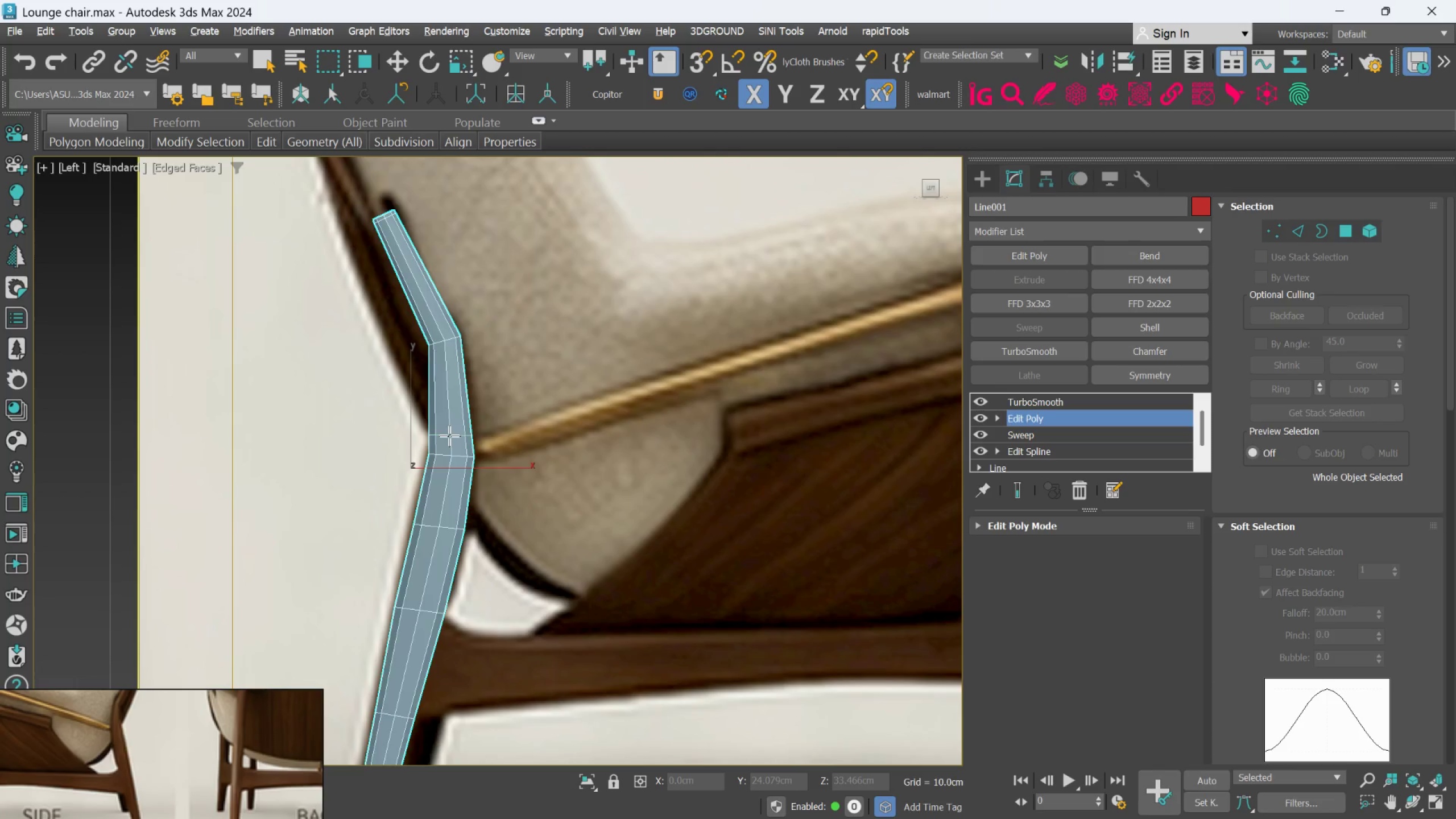 
scroll: coordinate [452, 446], scroll_direction: up, amount: 2.0
 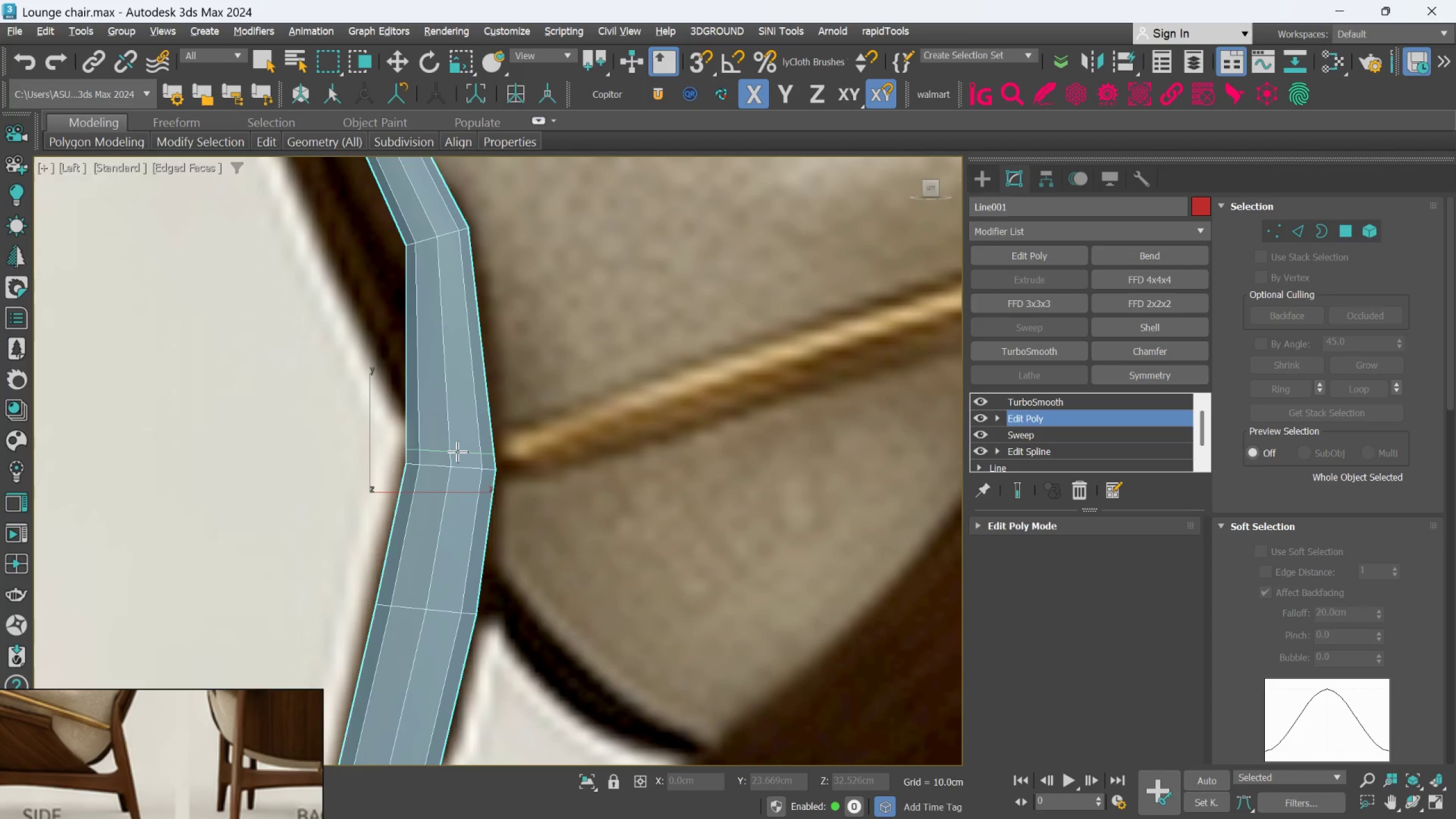 
left_click([457, 452])
 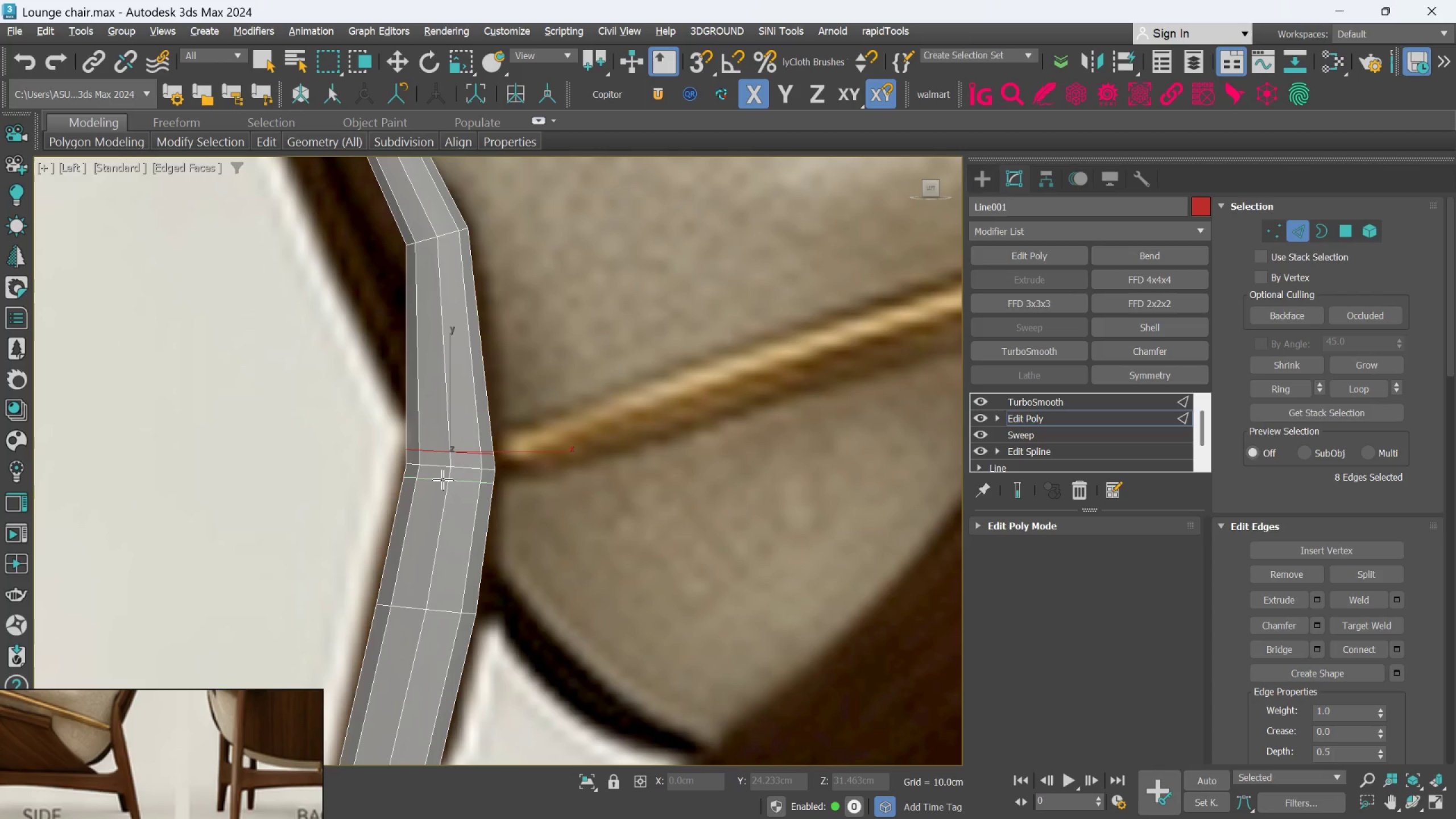 
left_click([442, 479])
 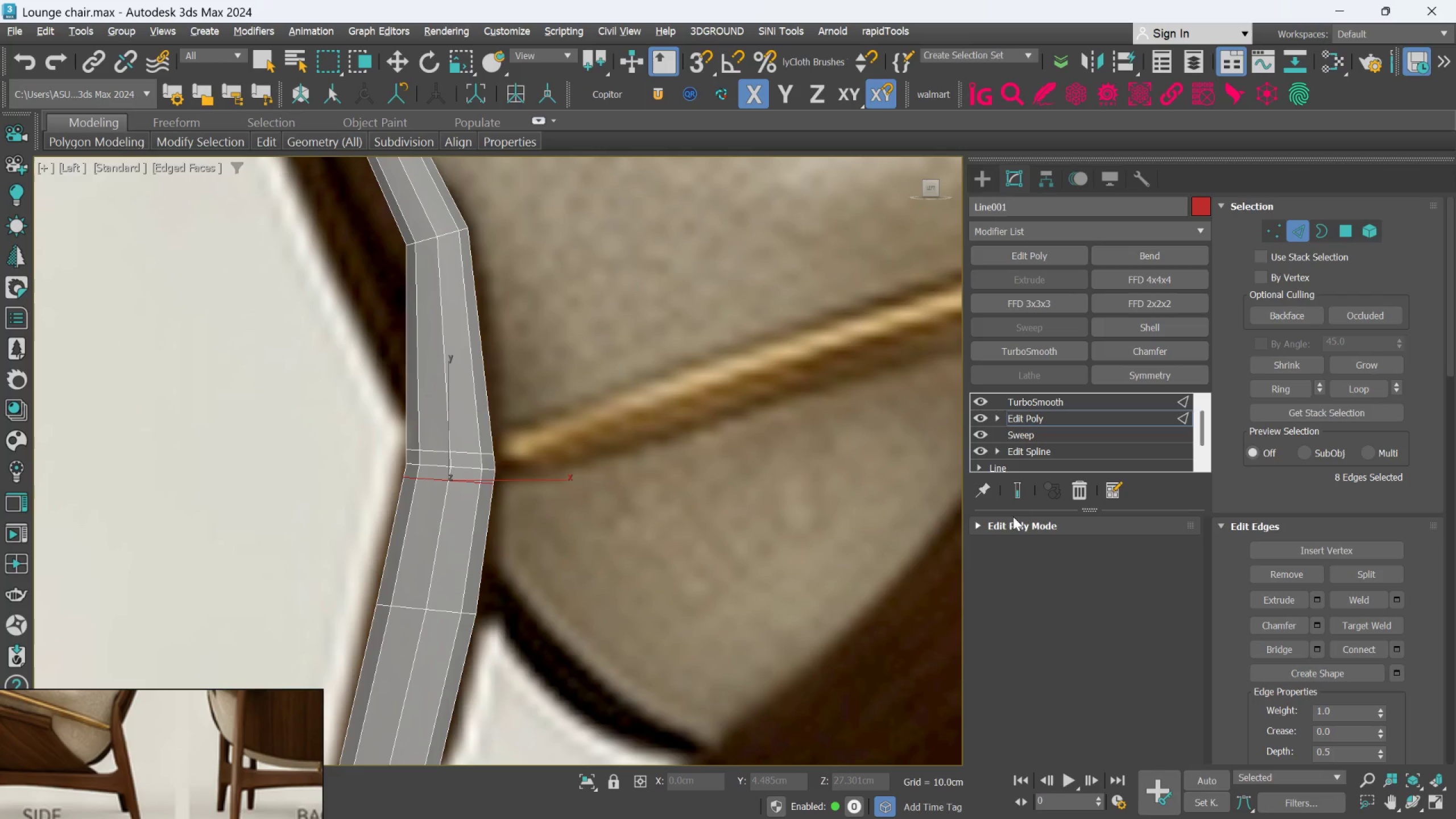 
left_click([1017, 489])
 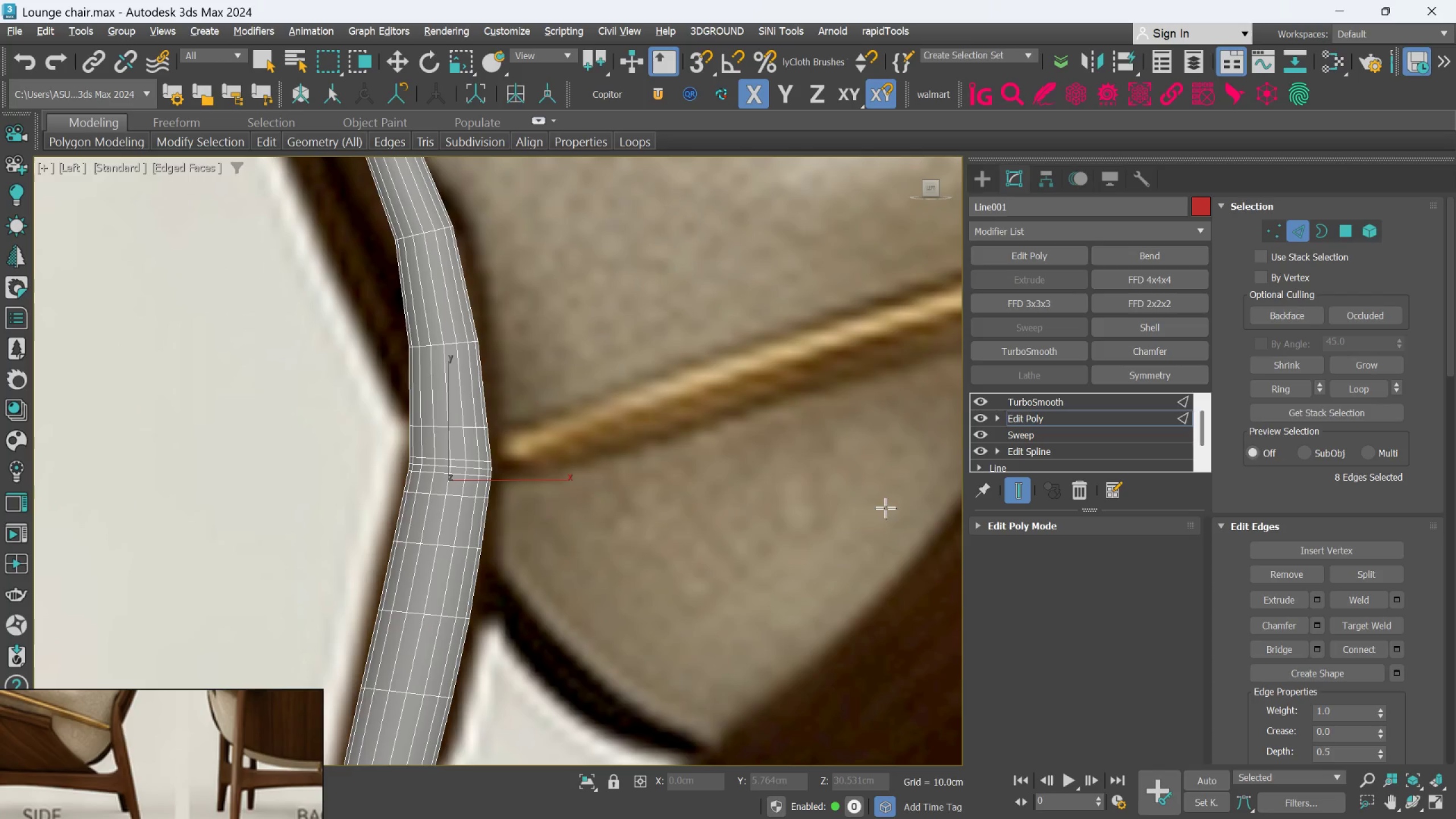 
scroll: coordinate [435, 499], scroll_direction: down, amount: 3.0
 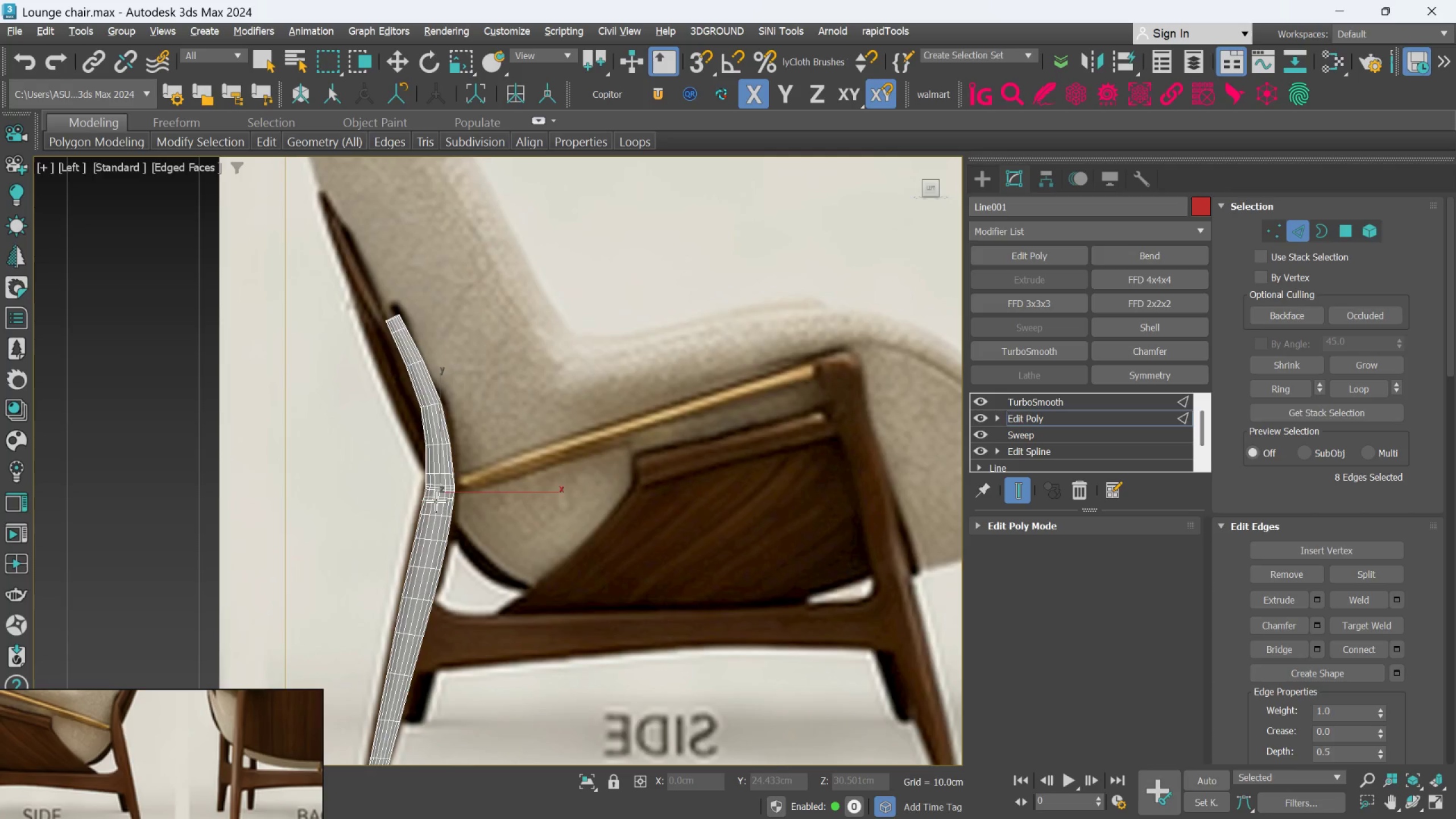 
scroll: coordinate [436, 501], scroll_direction: up, amount: 1.0
 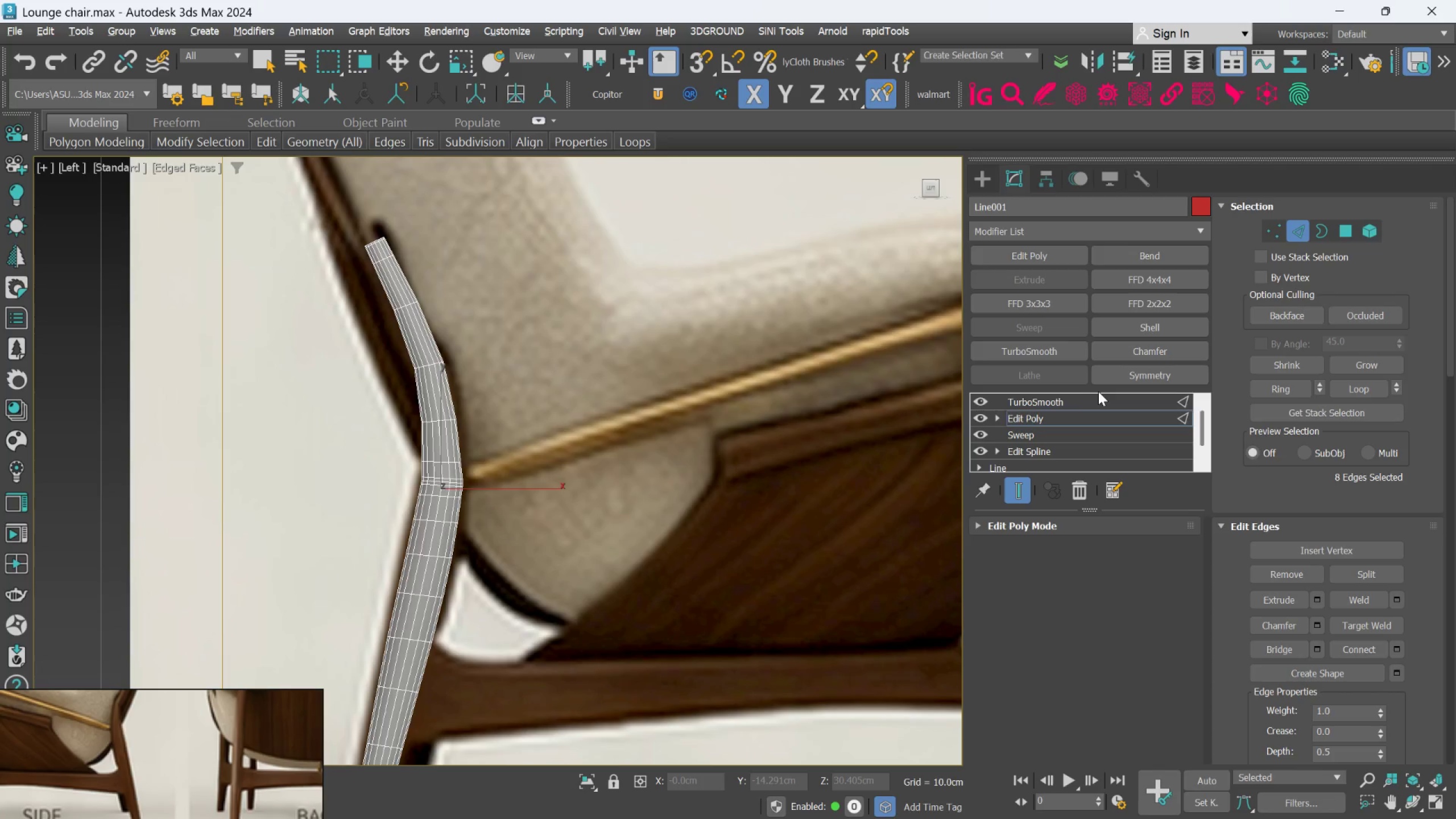 
left_click([1089, 401])
 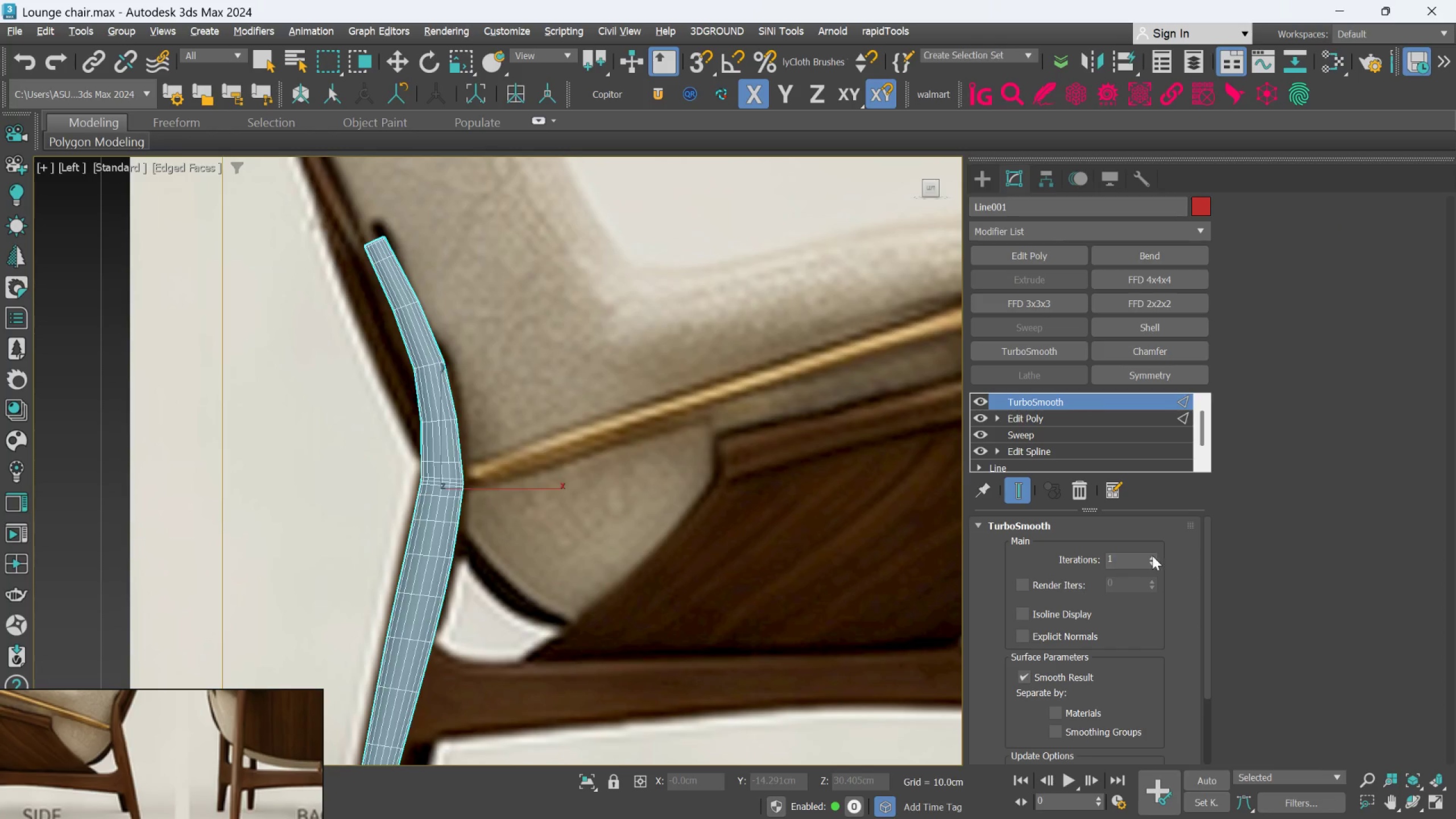 
left_click([1152, 556])
 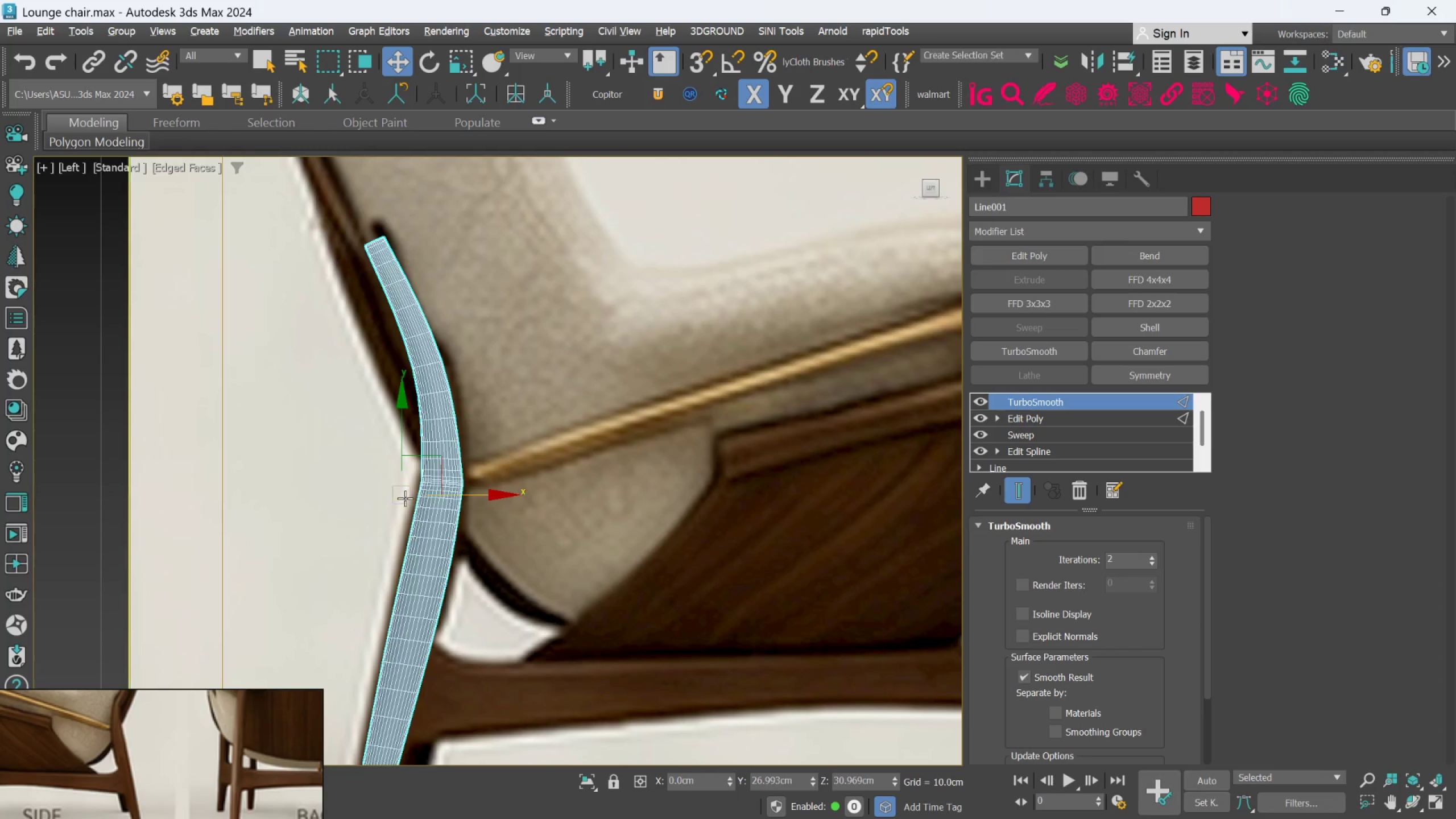 
scroll: coordinate [449, 490], scroll_direction: down, amount: 2.0
 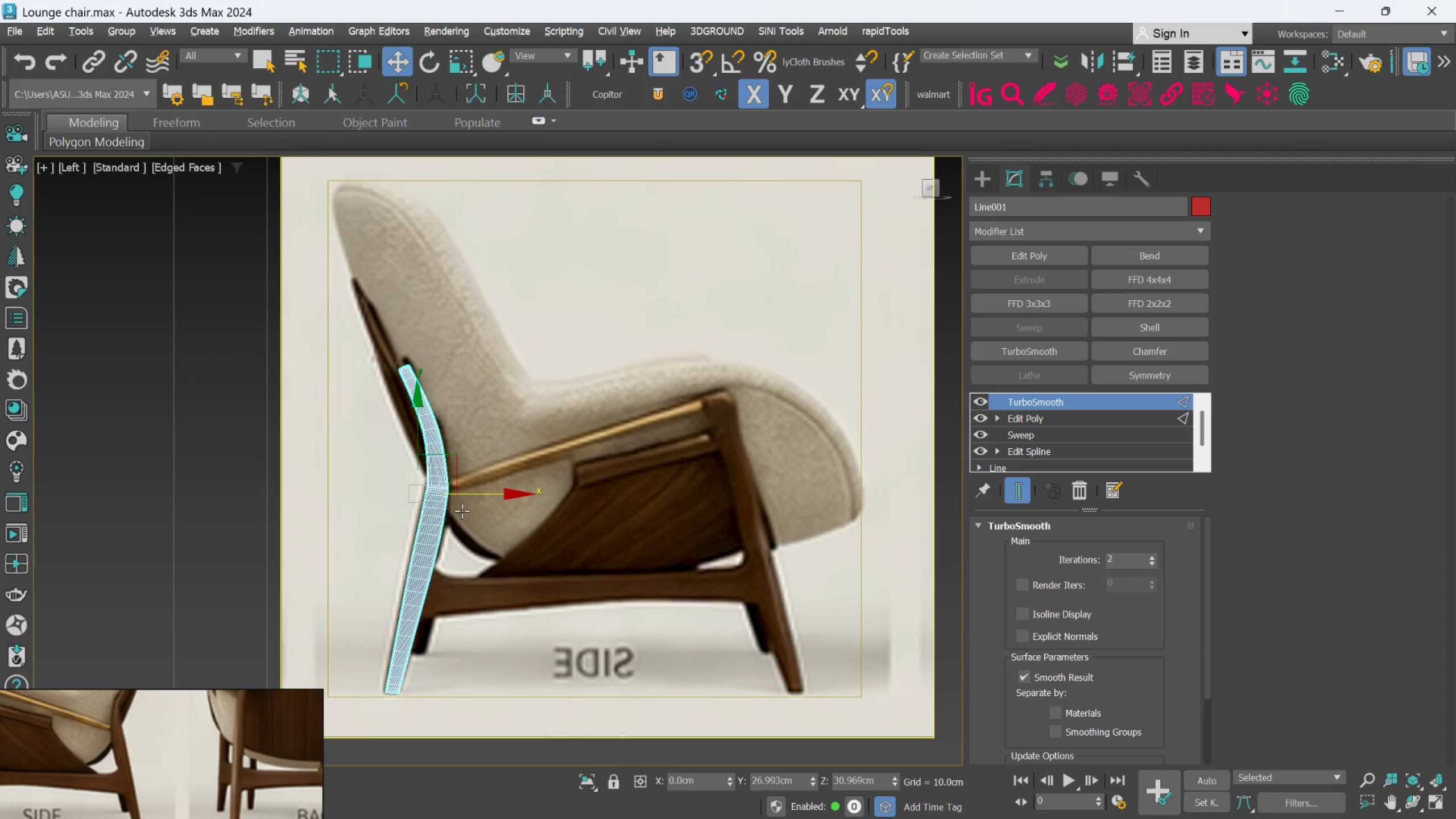 
scroll: coordinate [426, 427], scroll_direction: up, amount: 3.0
 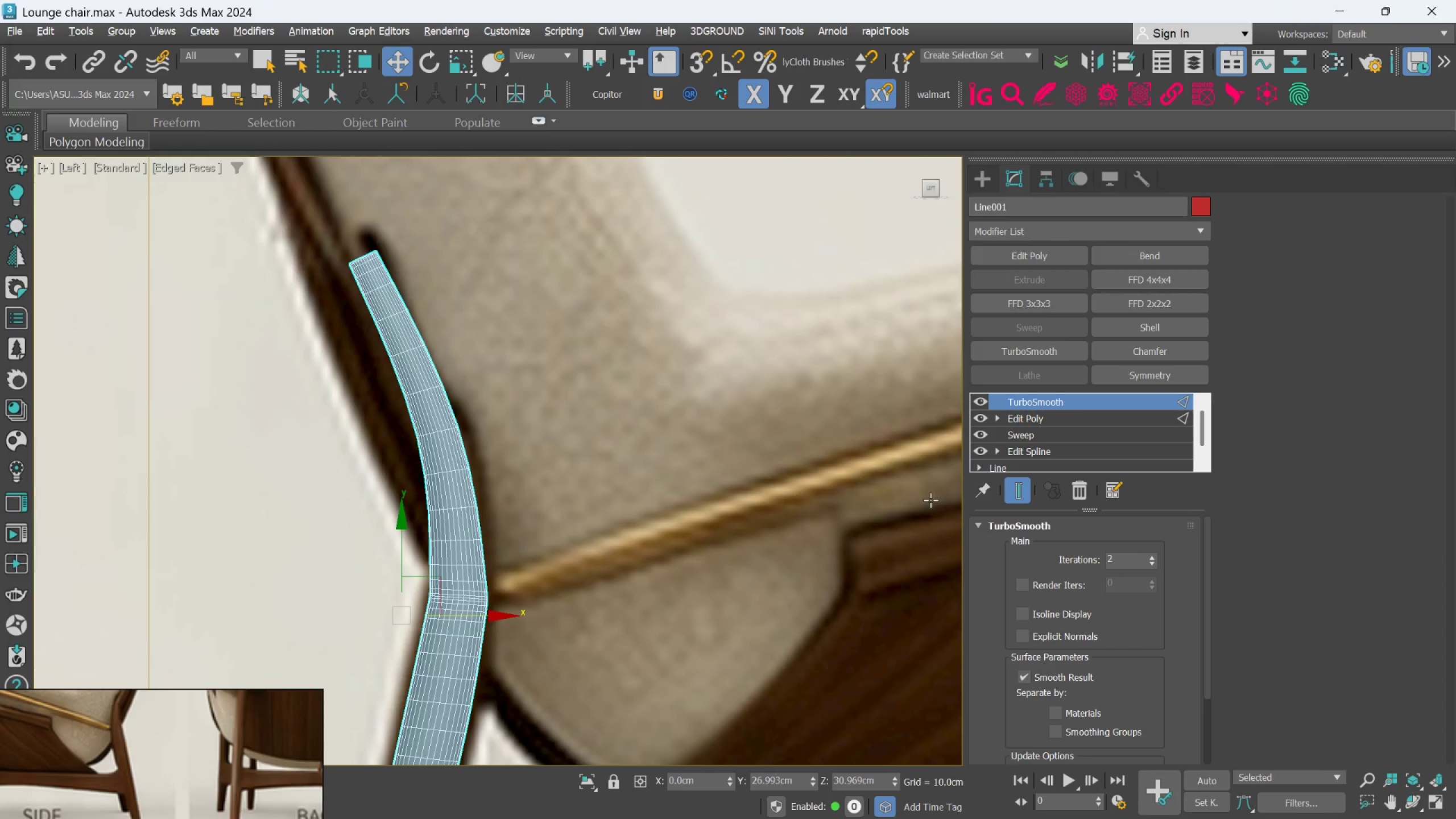 
left_click([1019, 497])
 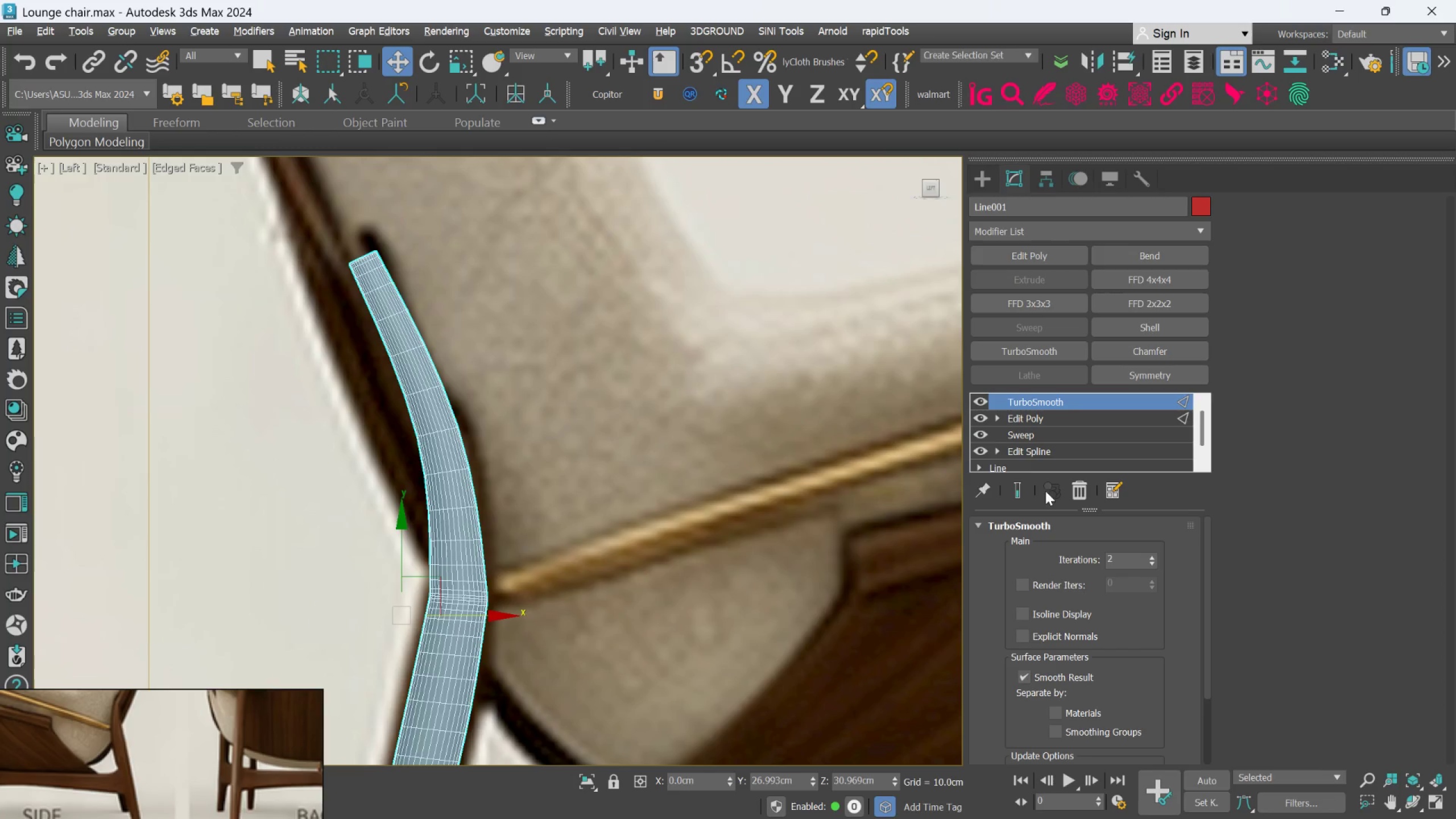 
left_click([1023, 425])
 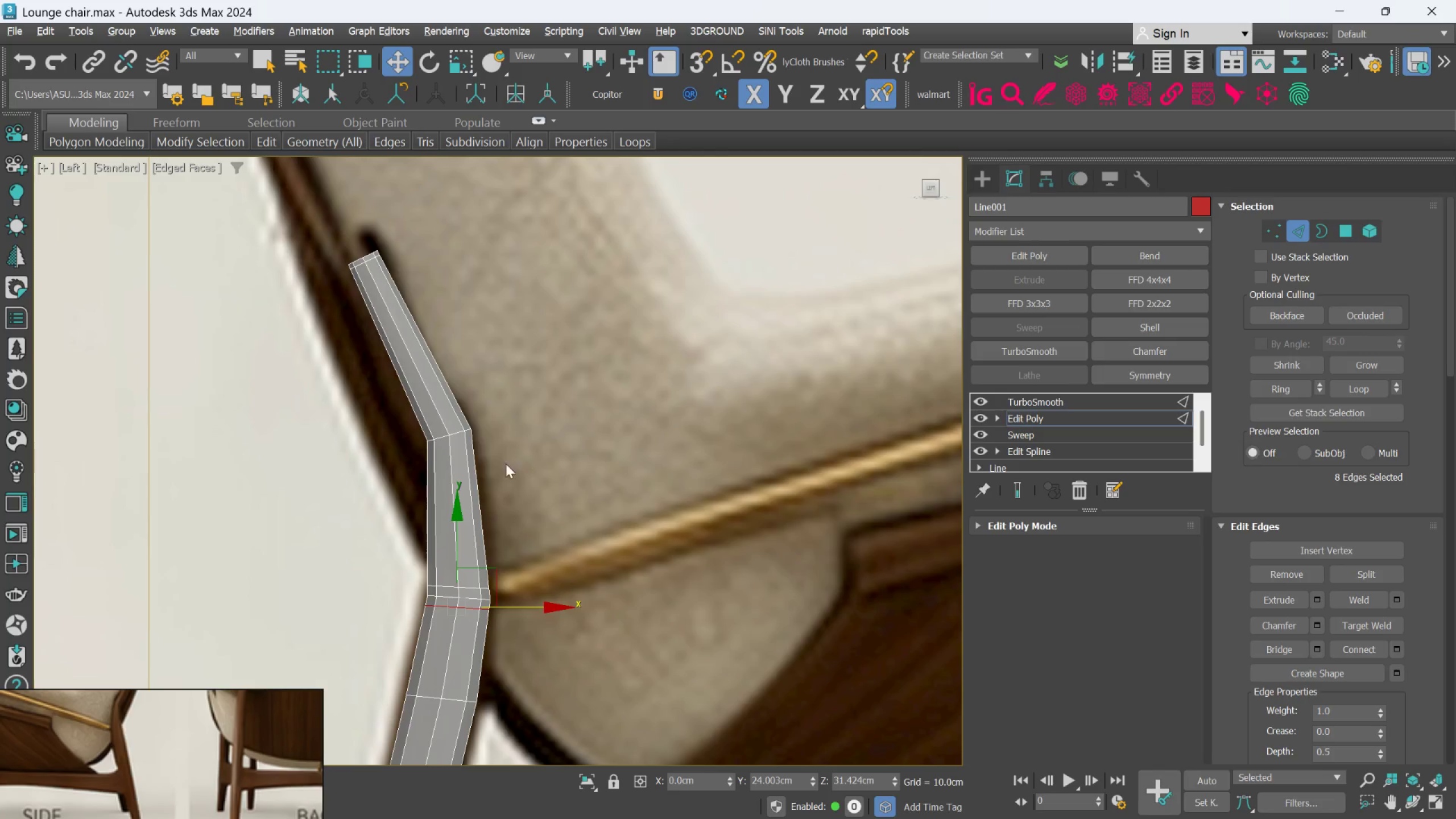 
scroll: coordinate [473, 457], scroll_direction: up, amount: 1.0
 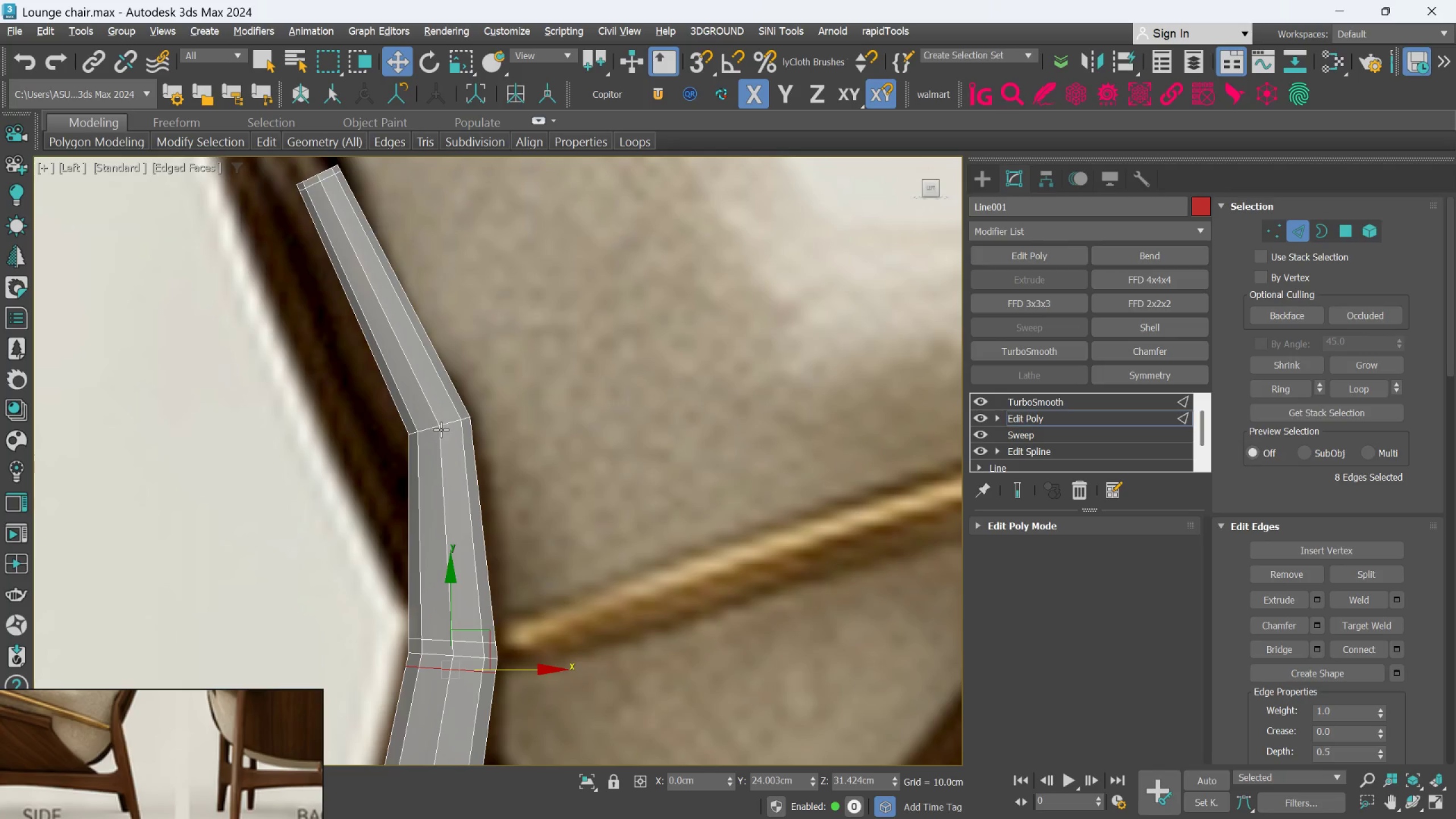 
double_click([450, 425])
 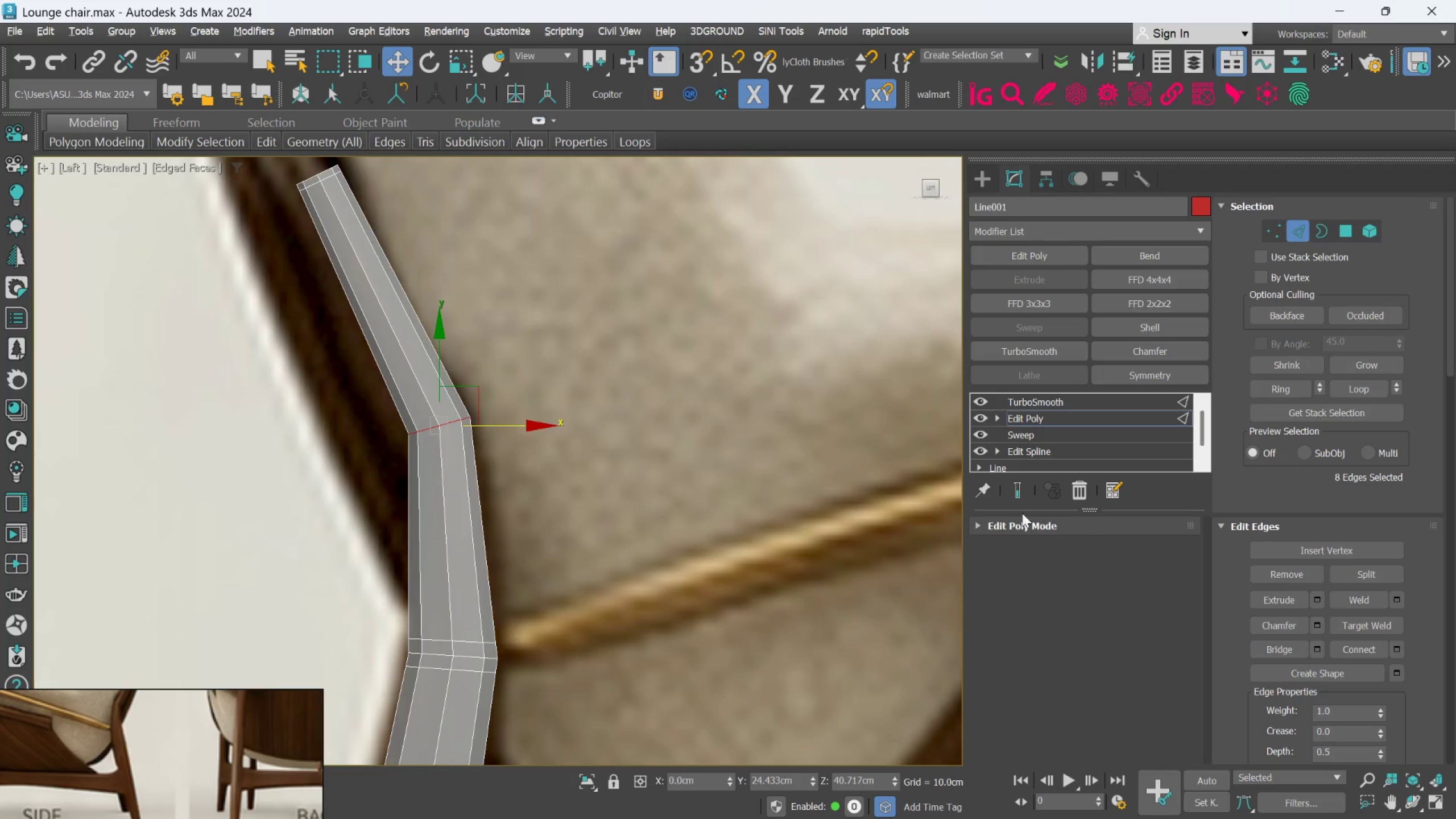 
left_click([1019, 495])
 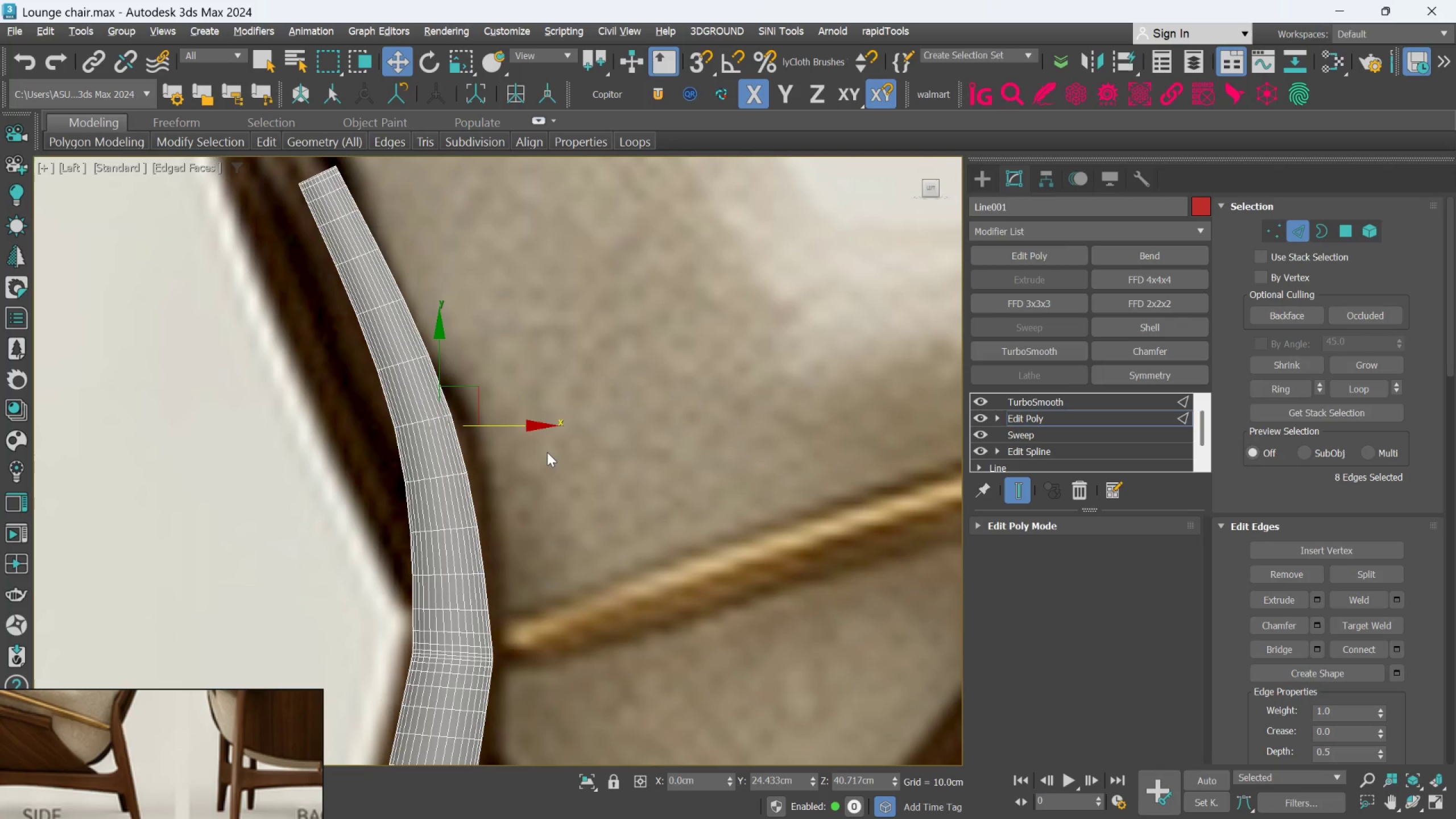 
scroll: coordinate [547, 452], scroll_direction: down, amount: 1.0
 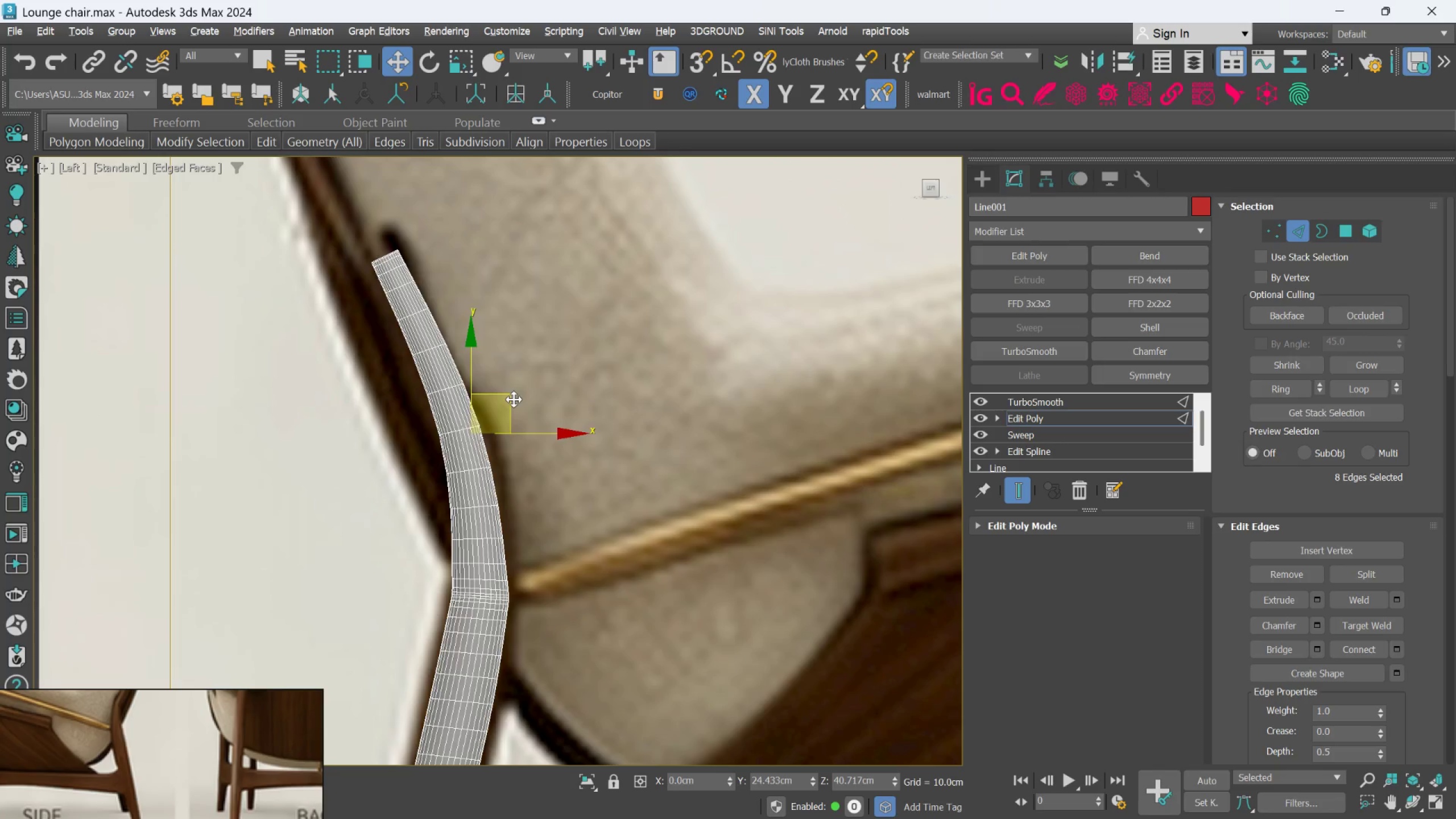 
left_click_drag(start_coordinate=[514, 399], to_coordinate=[522, 399])
 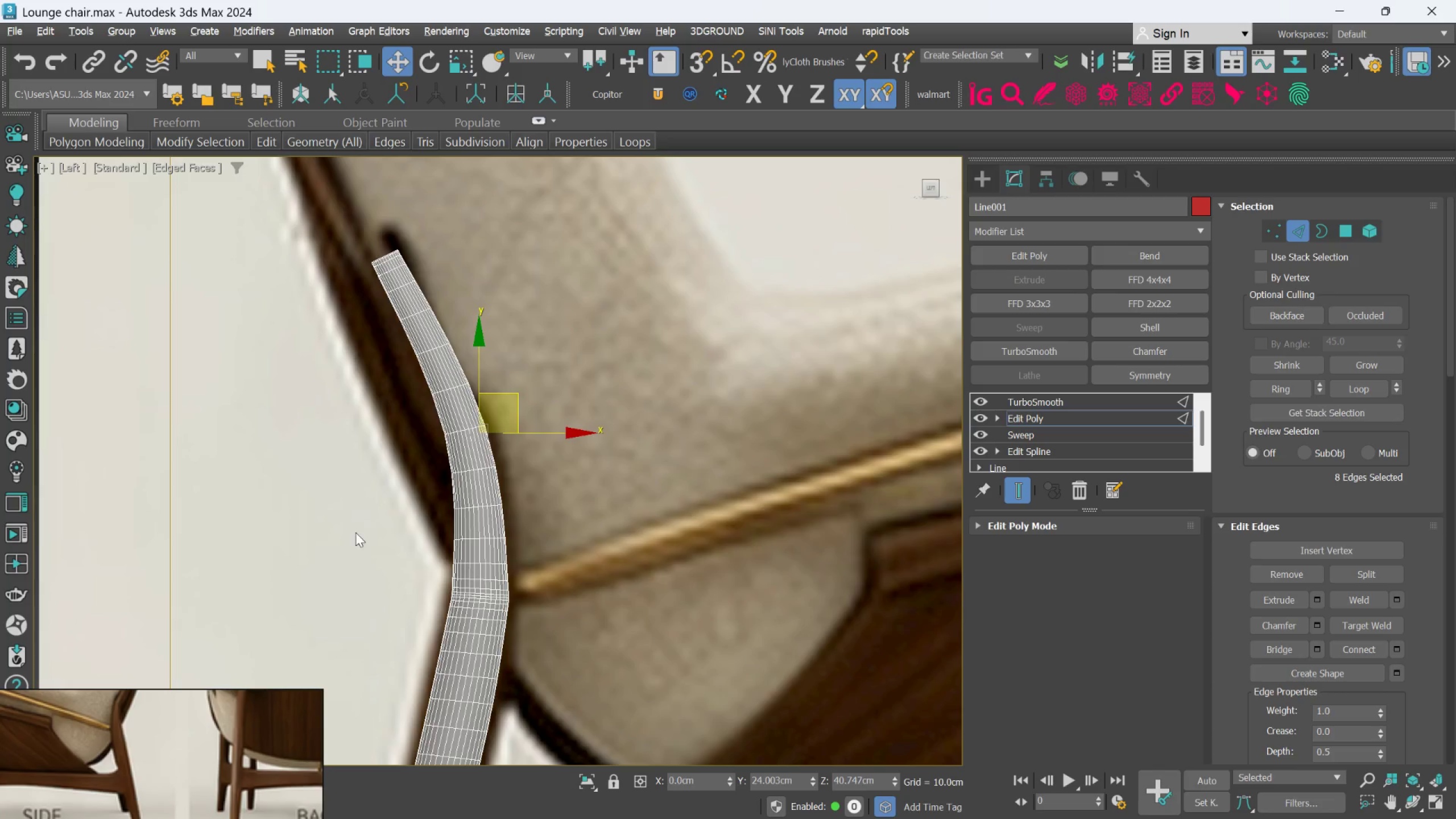 
scroll: coordinate [184, 743], scroll_direction: down, amount: 3.0
 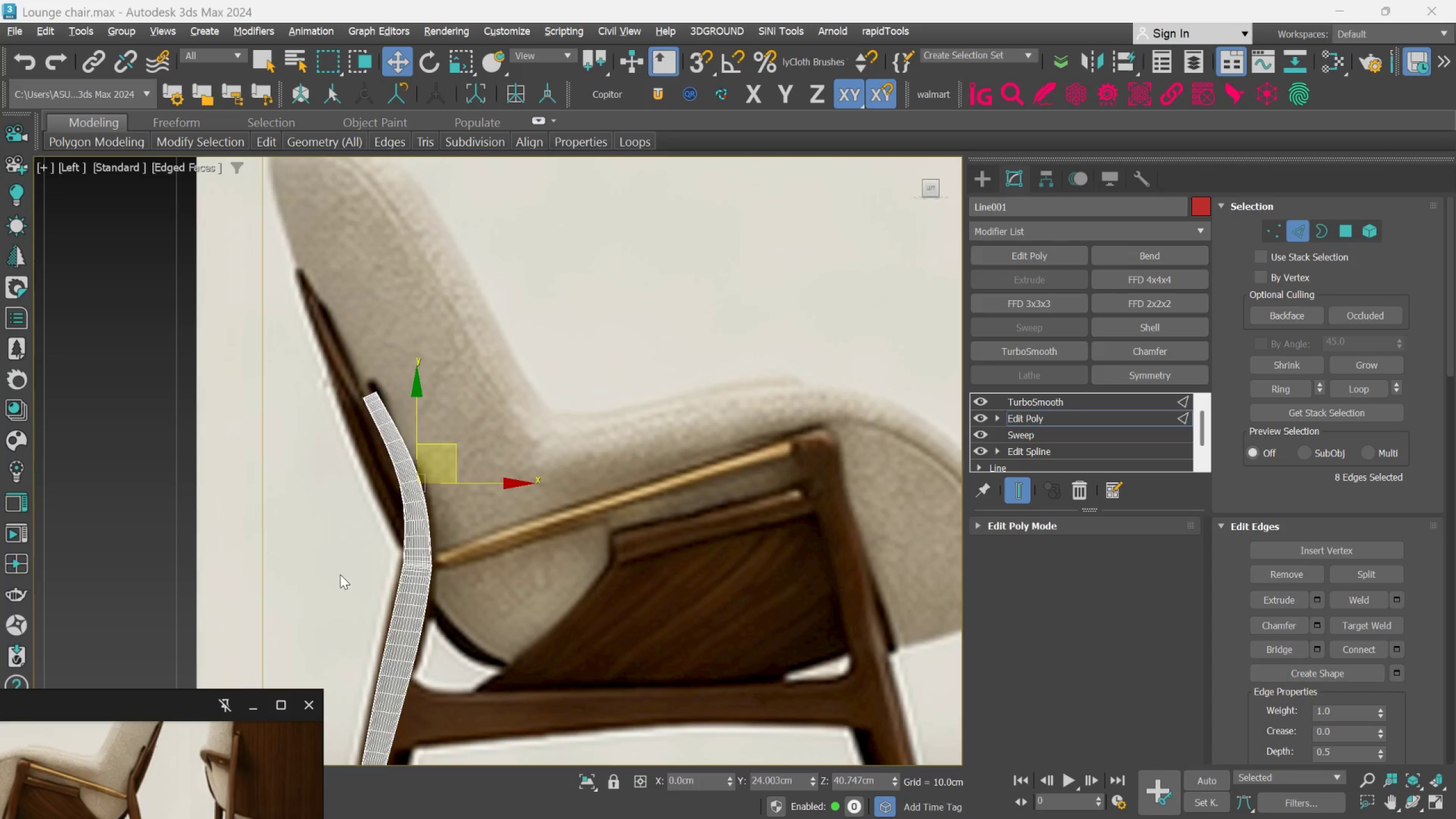 
key(Control+Z)
 